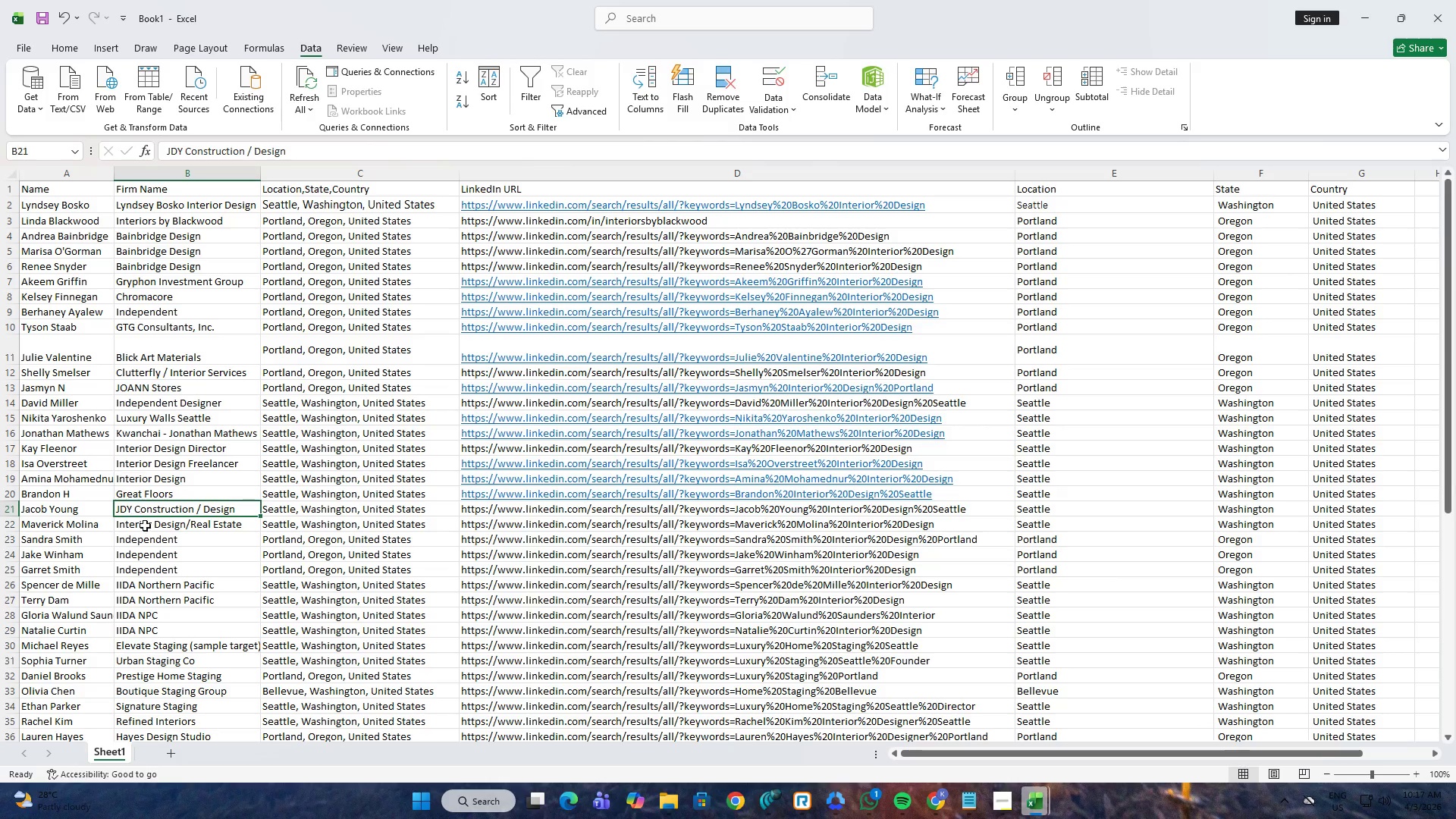 
left_click([150, 538])
 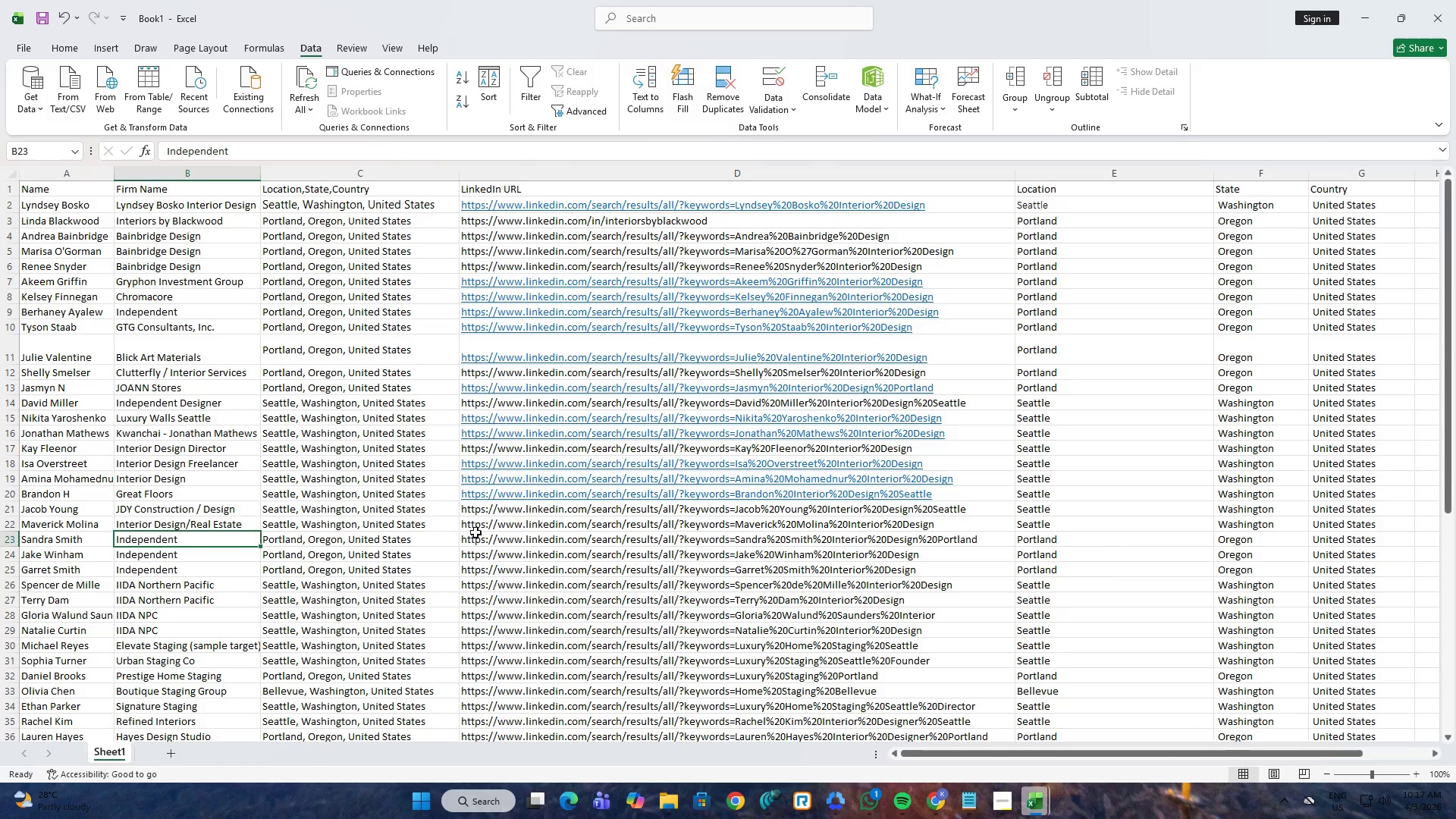 
left_click([491, 538])
 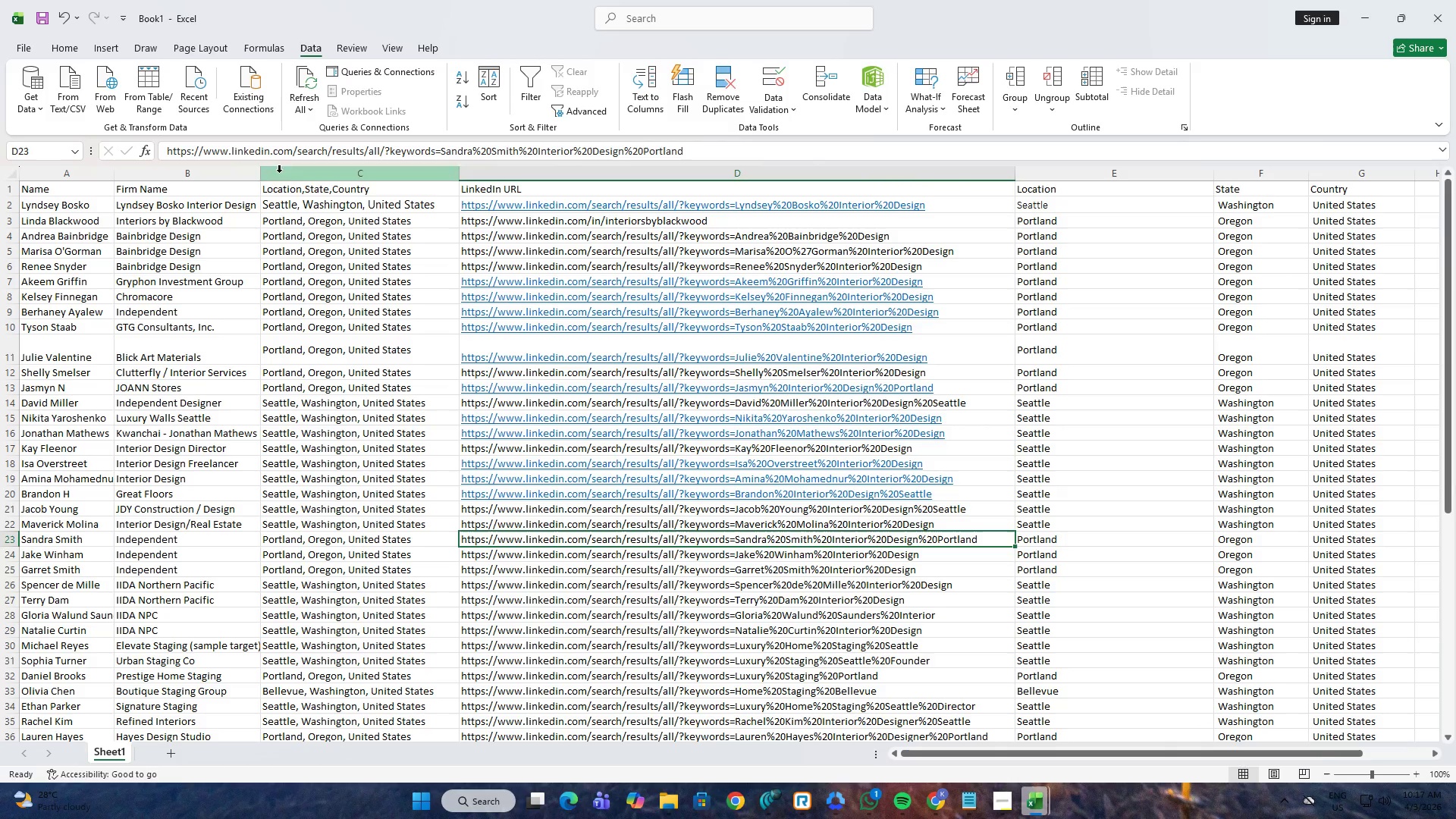 
left_click([279, 157])
 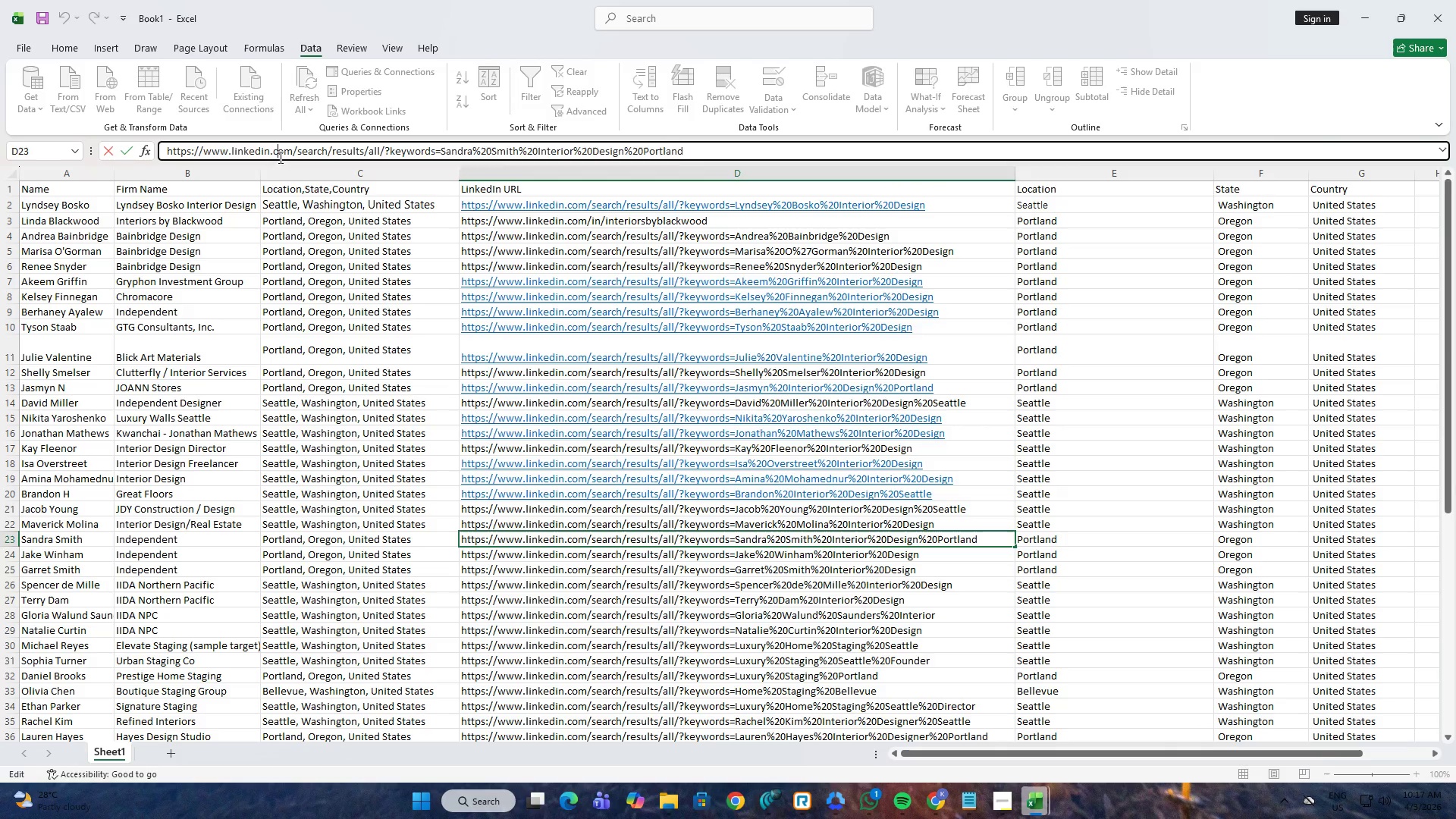 
key(Control+A)
 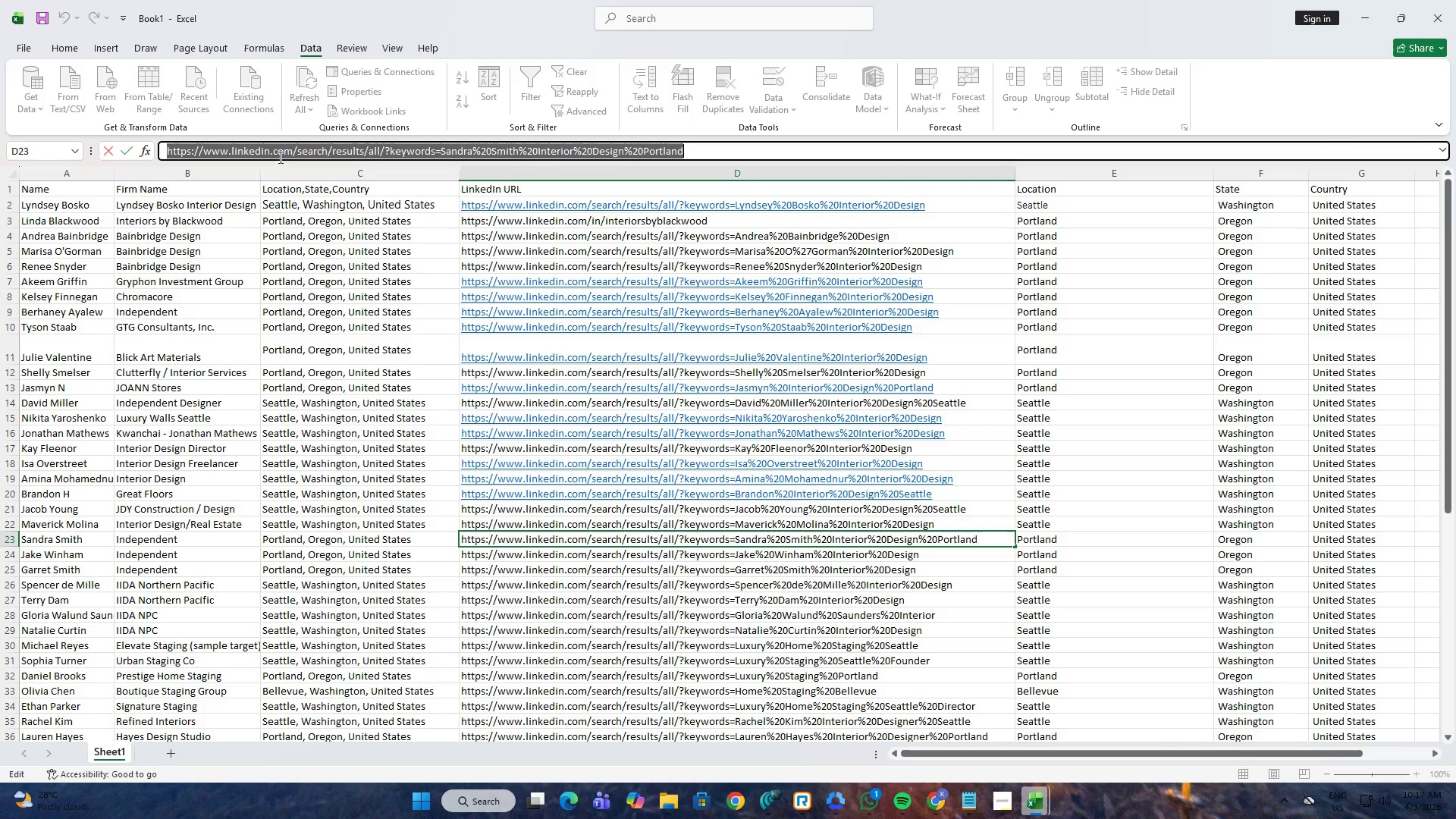 
key(Control+C)
 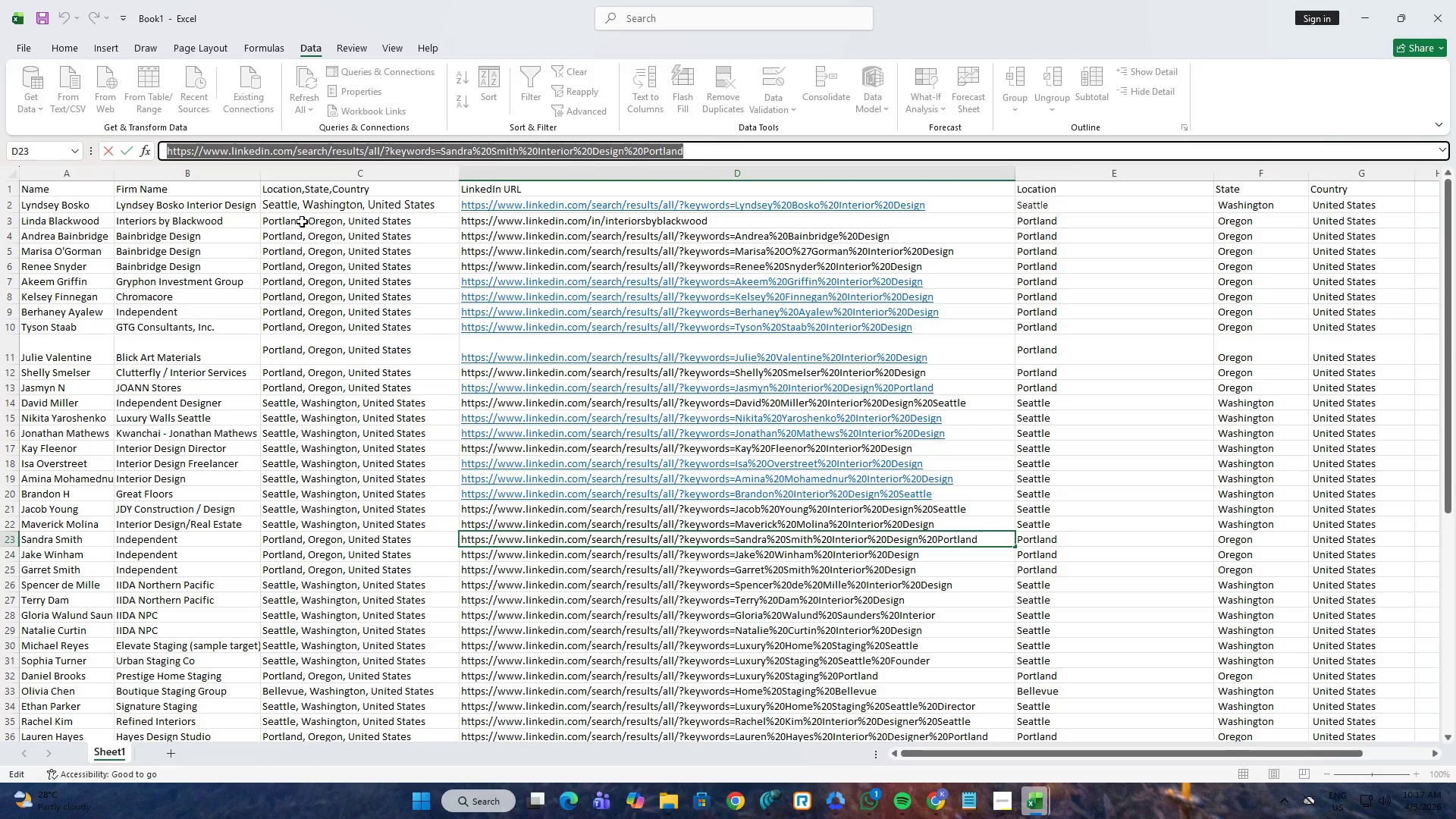 
key(Alt+AltLeft)
 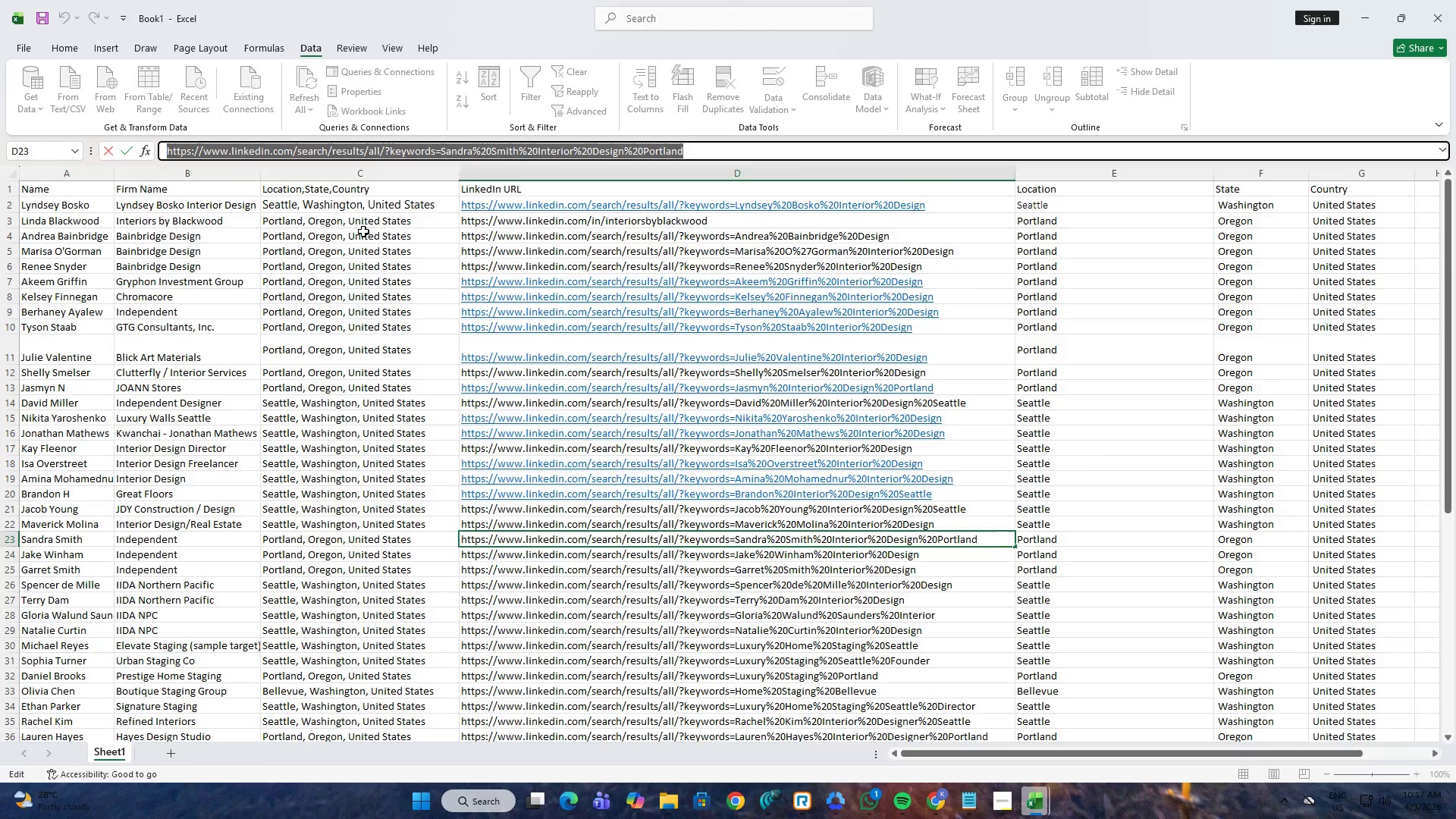 
key(Alt+Tab)
 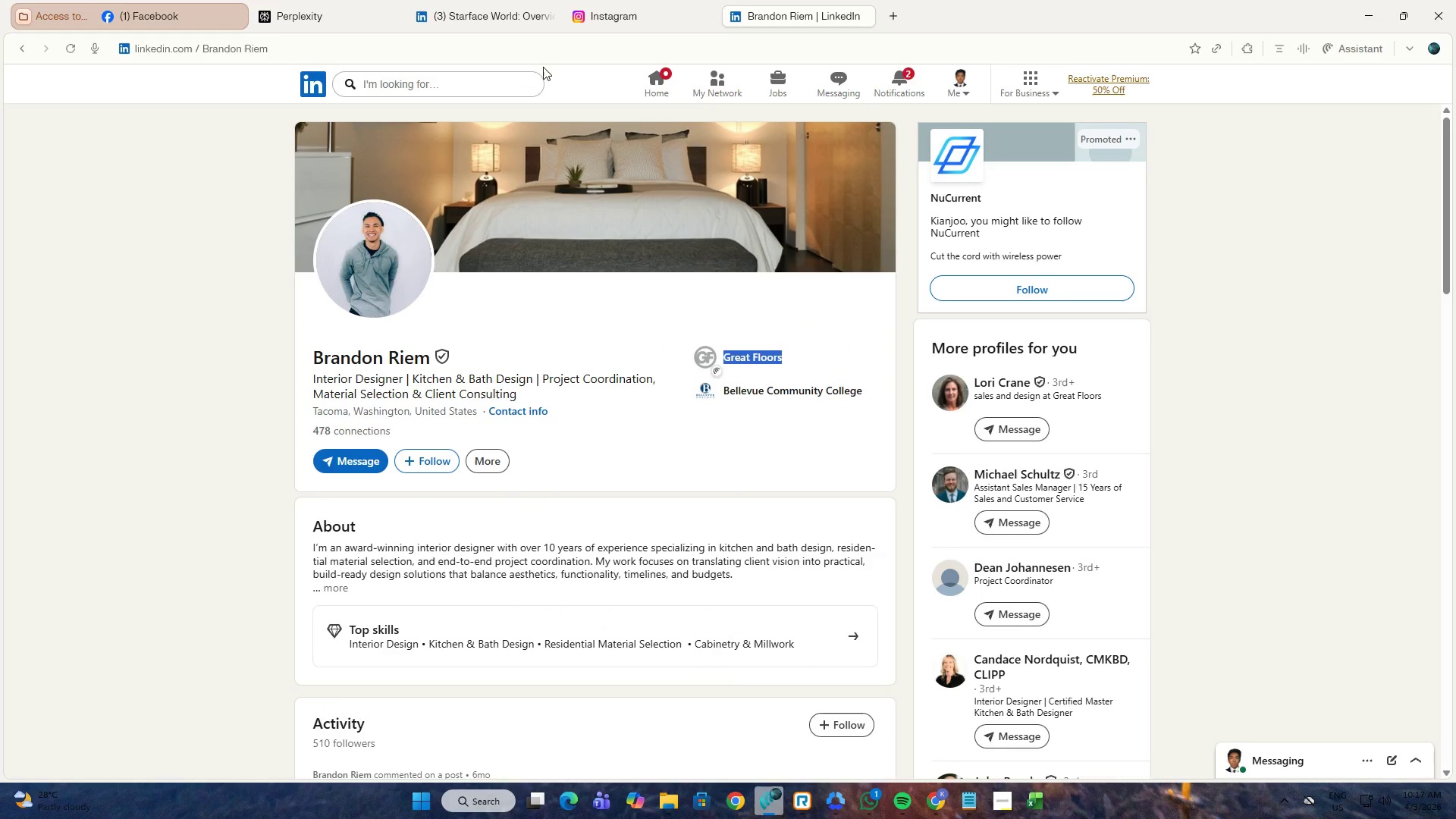 
left_click([550, 48])
 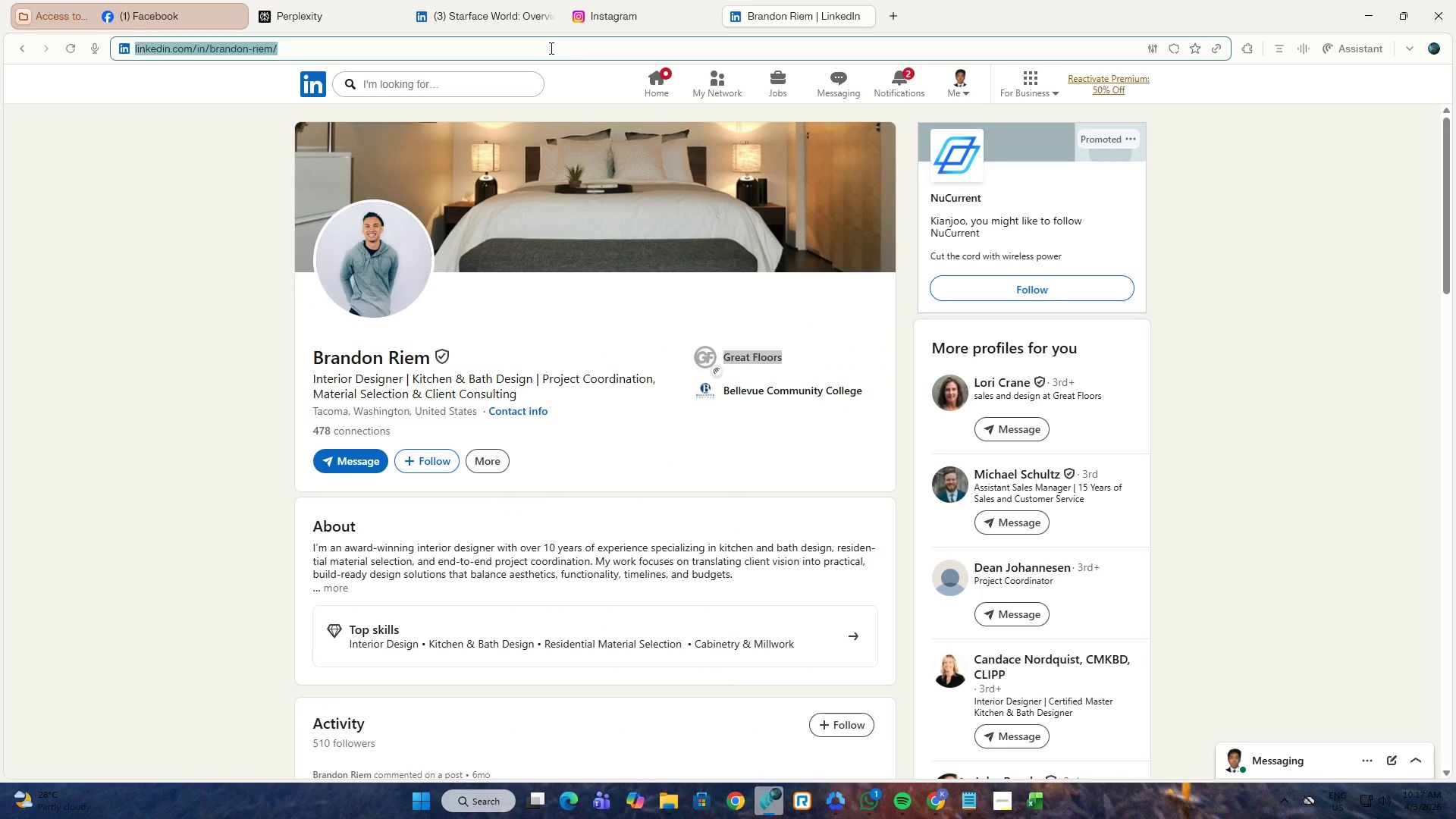 
key(Control+ControlLeft)
 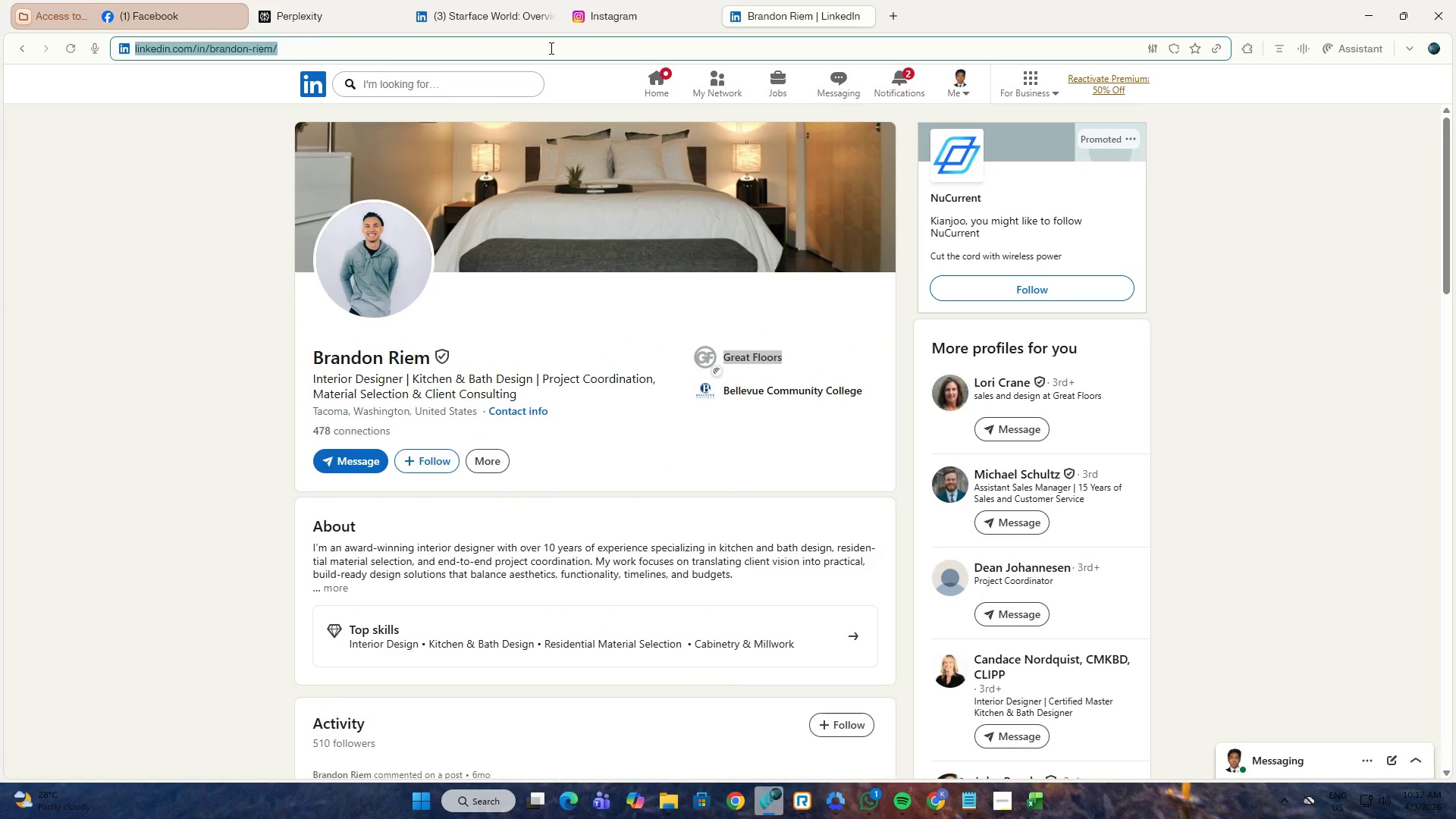 
key(Control+V)
 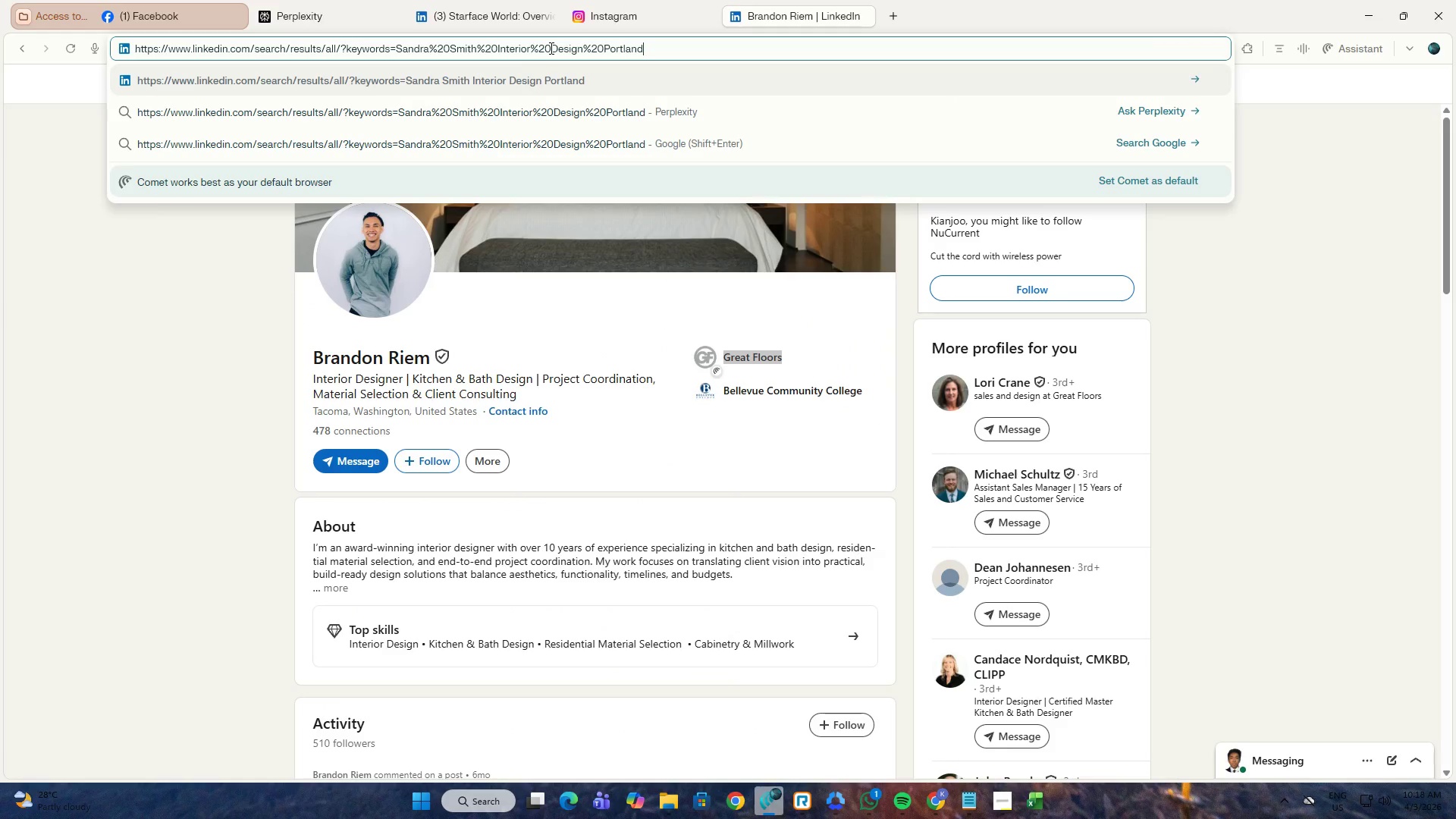 
key(NumpadEnter)
 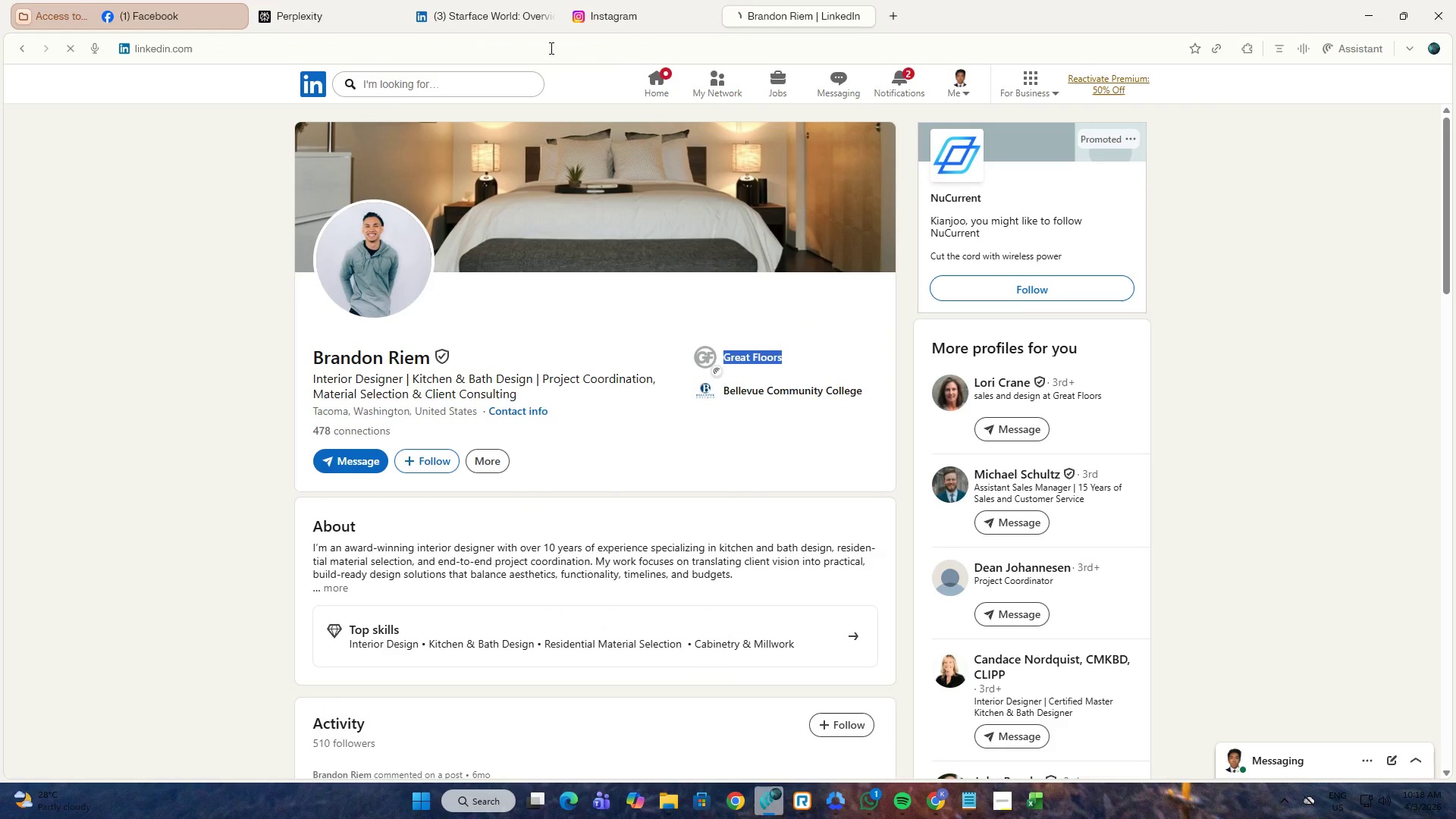 
key(Alt+AltLeft)
 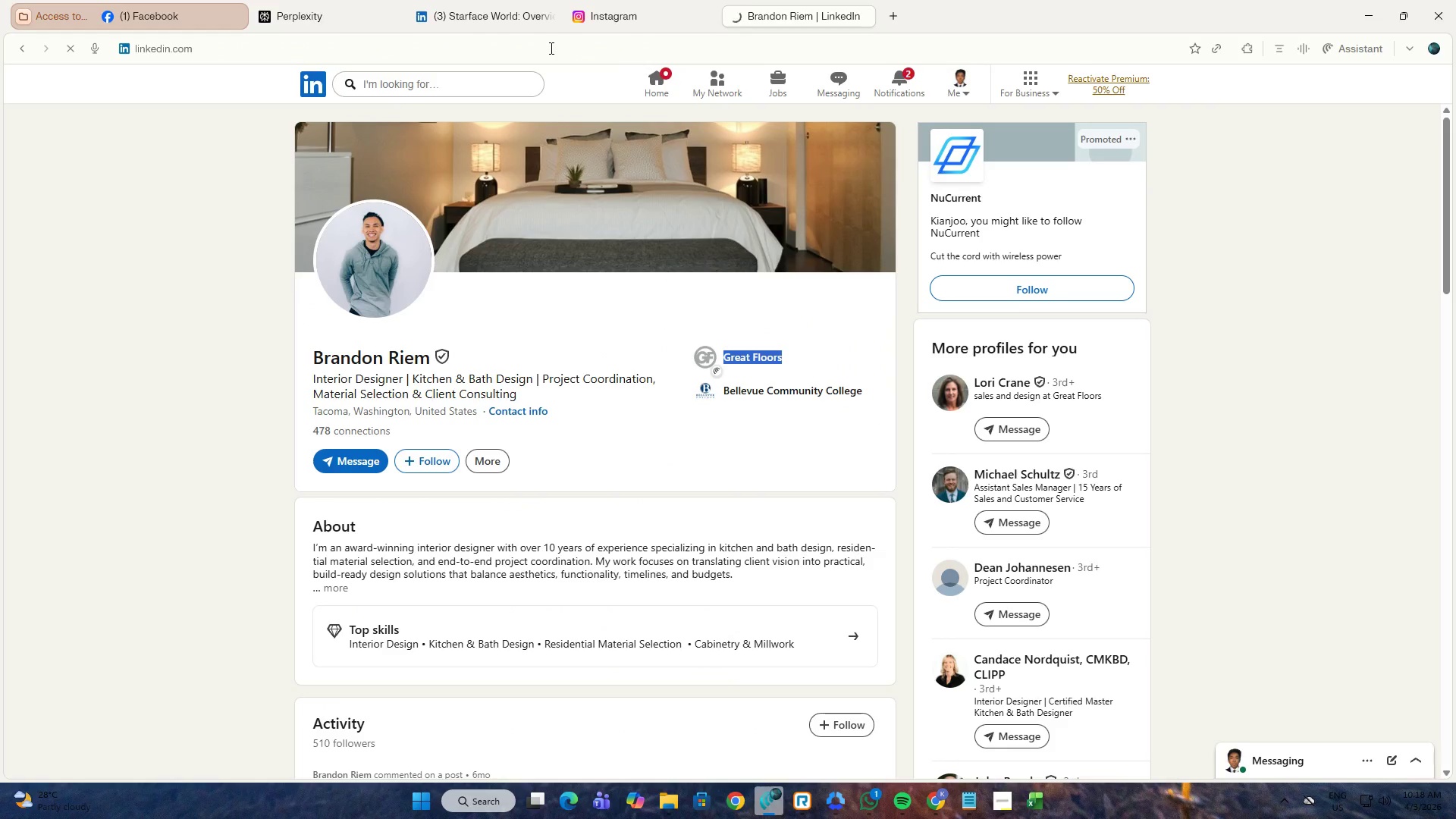 
key(Alt+Tab)
 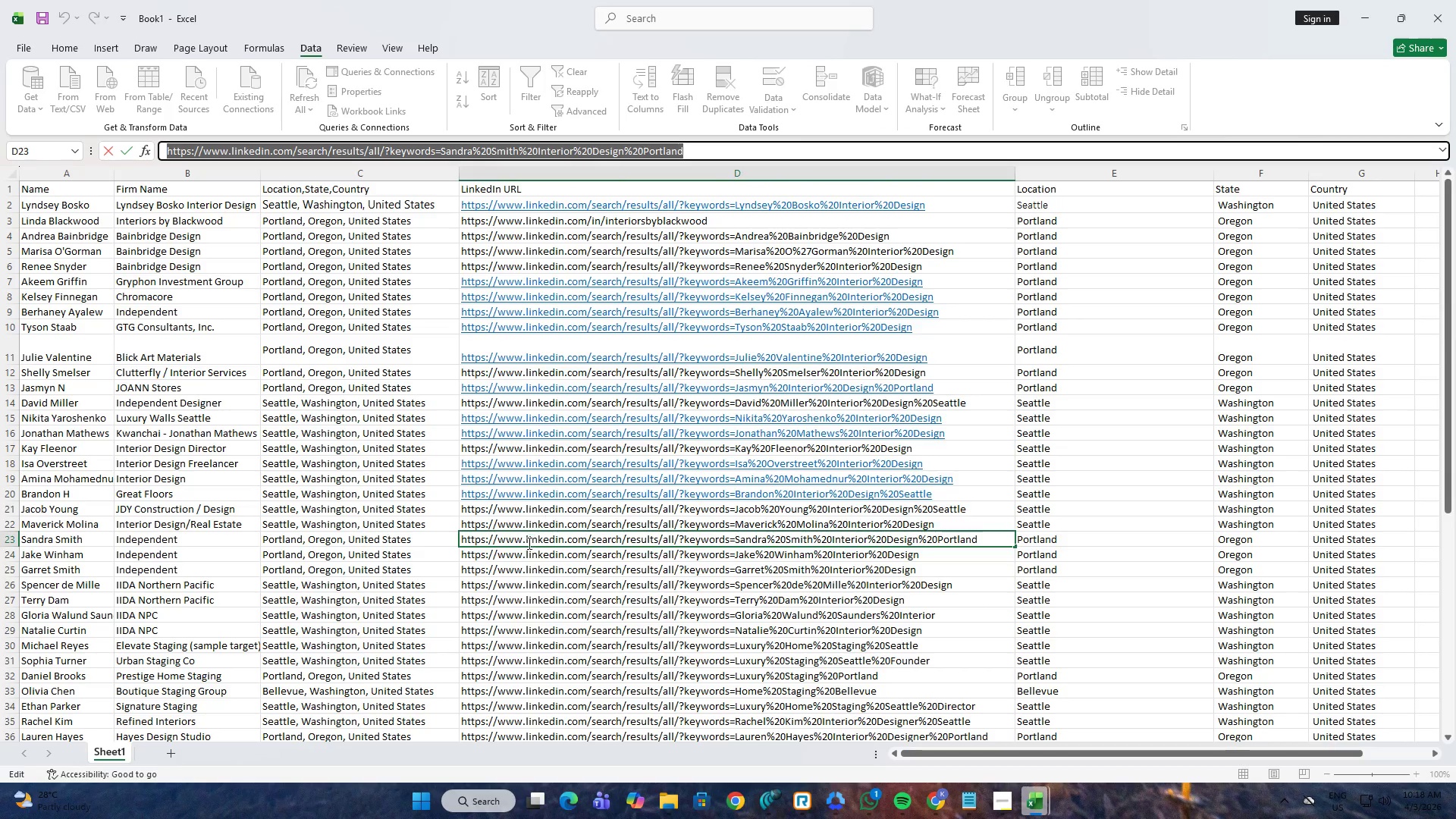 
left_click([520, 555])
 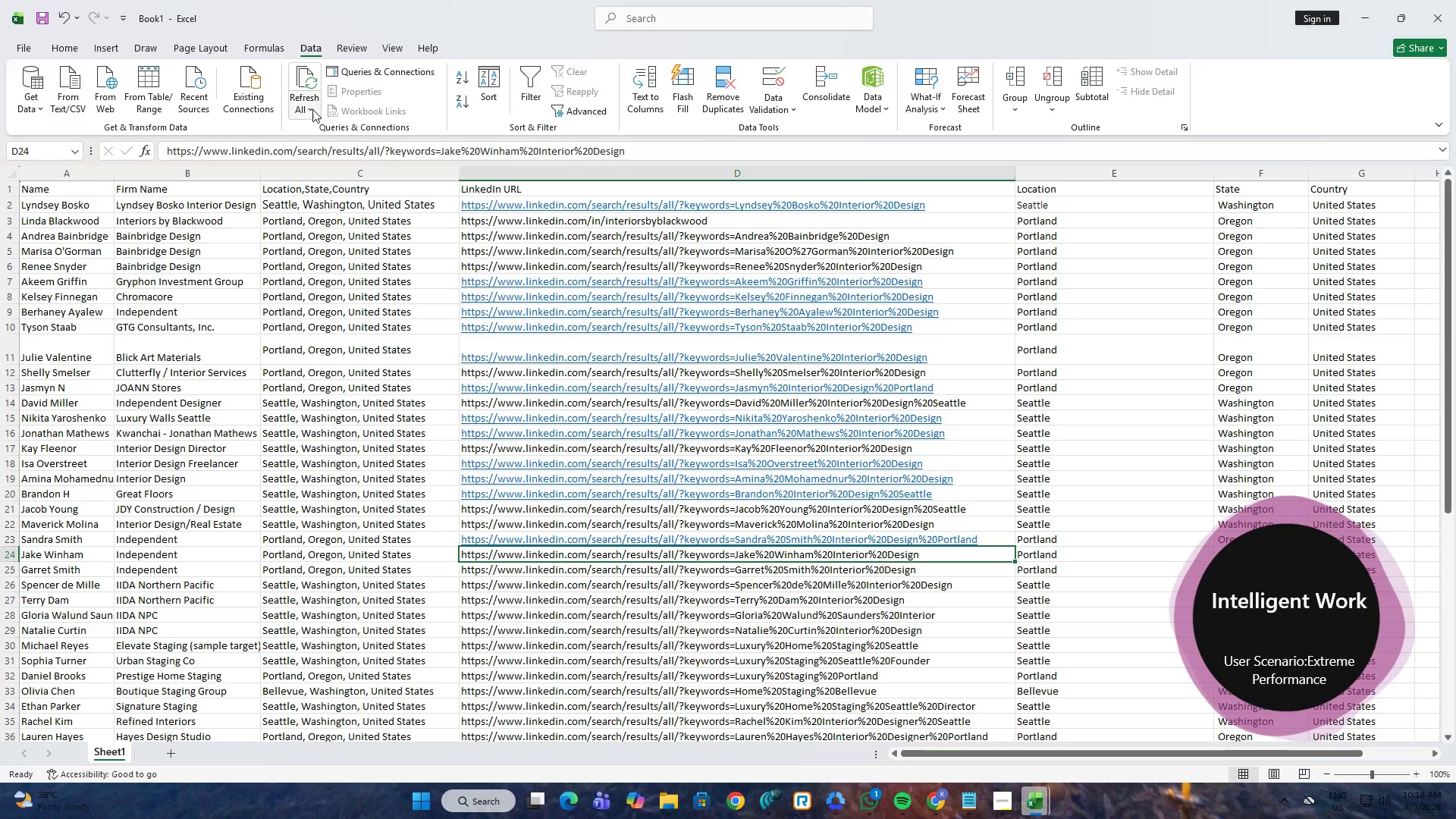 
left_click([311, 148])
 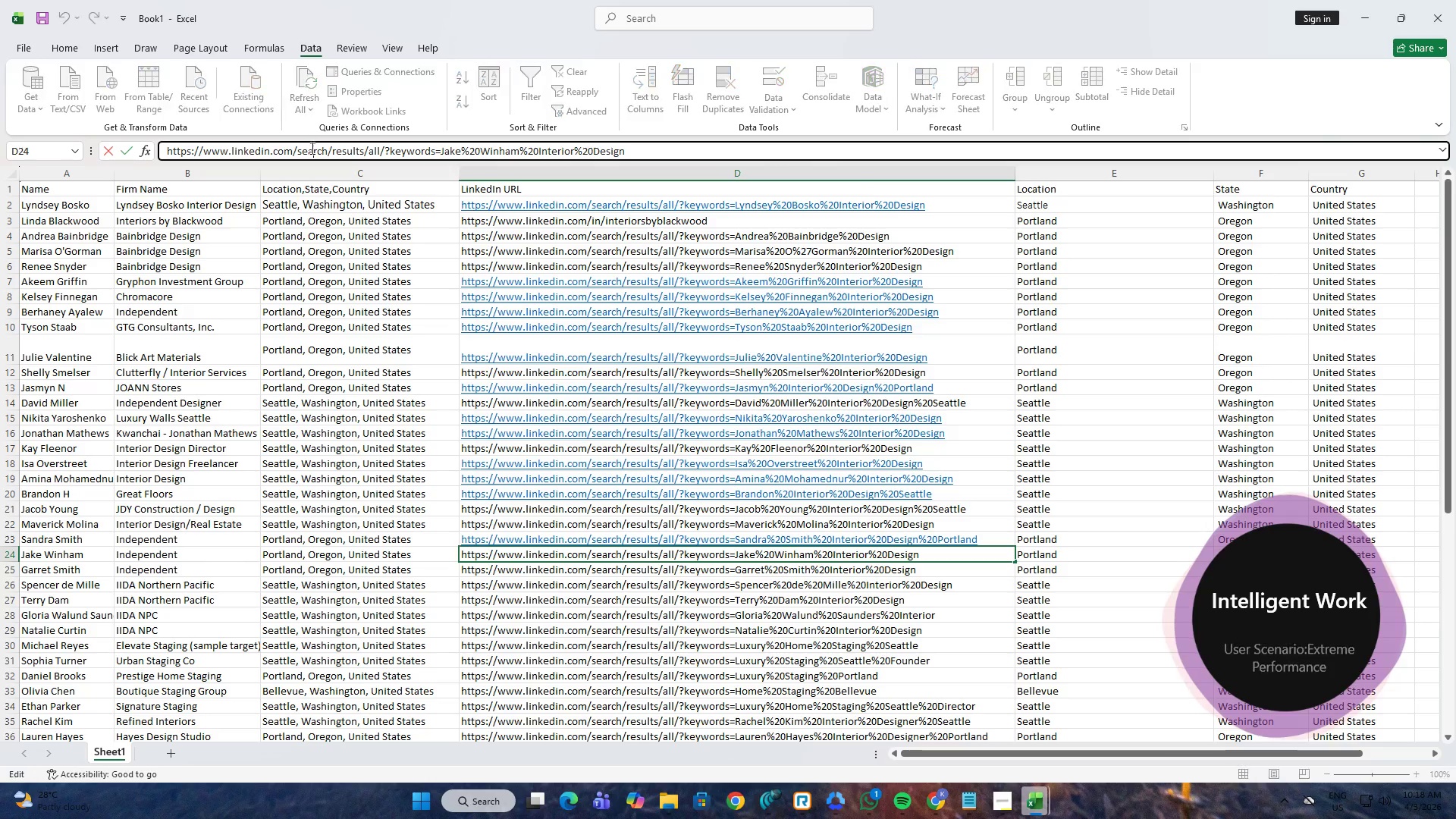 
key(Control+A)
 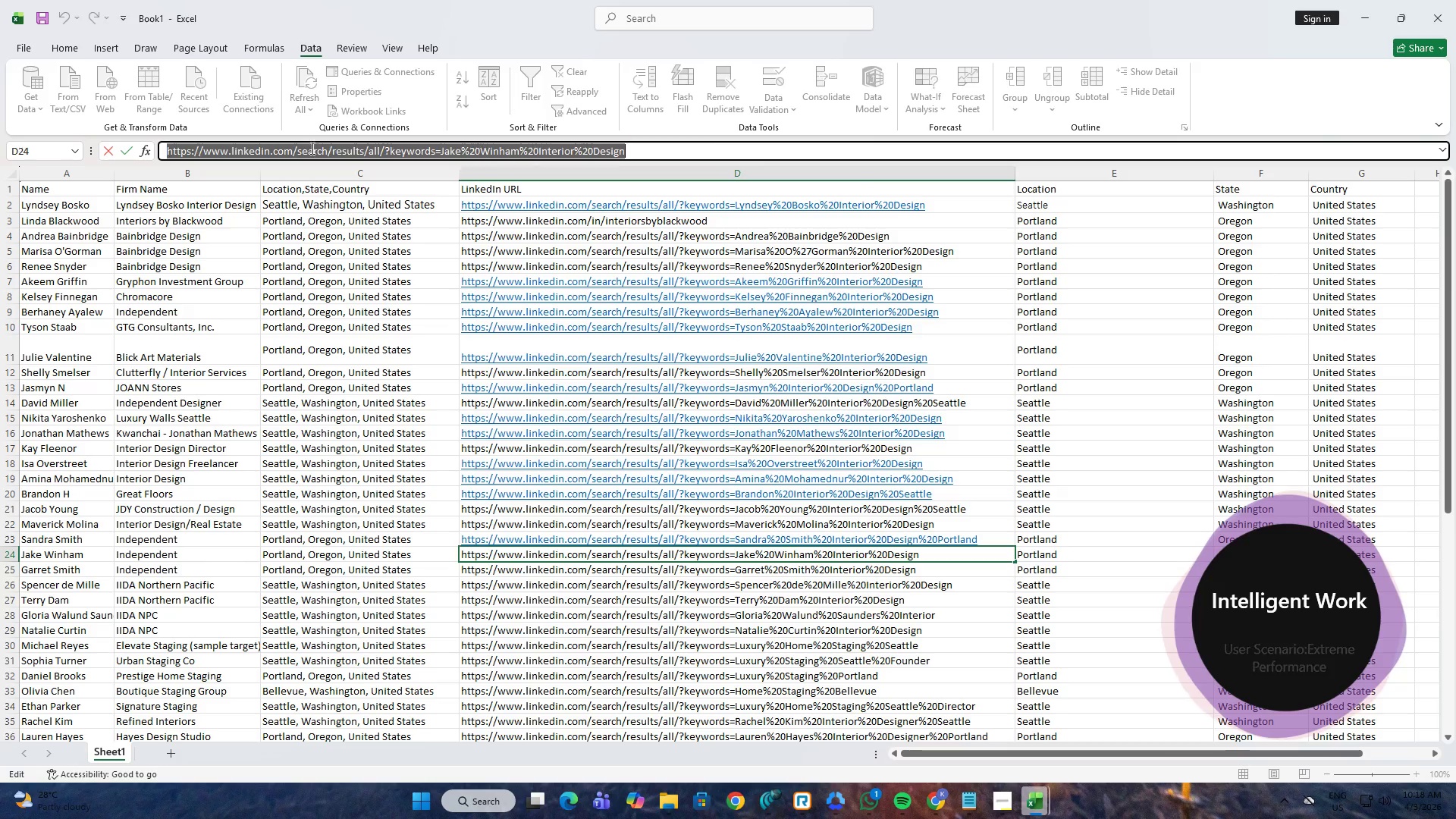 
key(Control+C)
 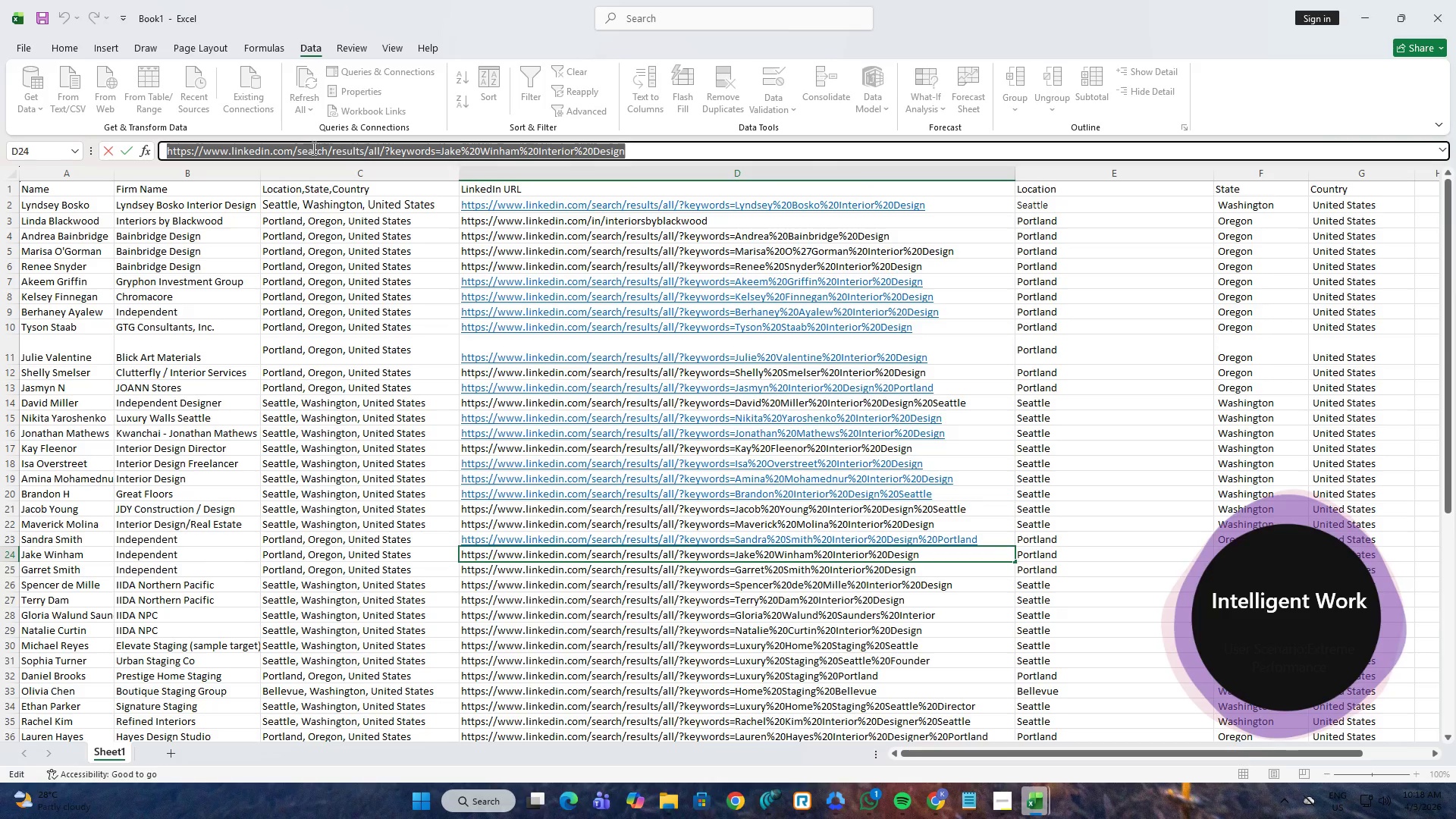 
key(Alt+AltLeft)
 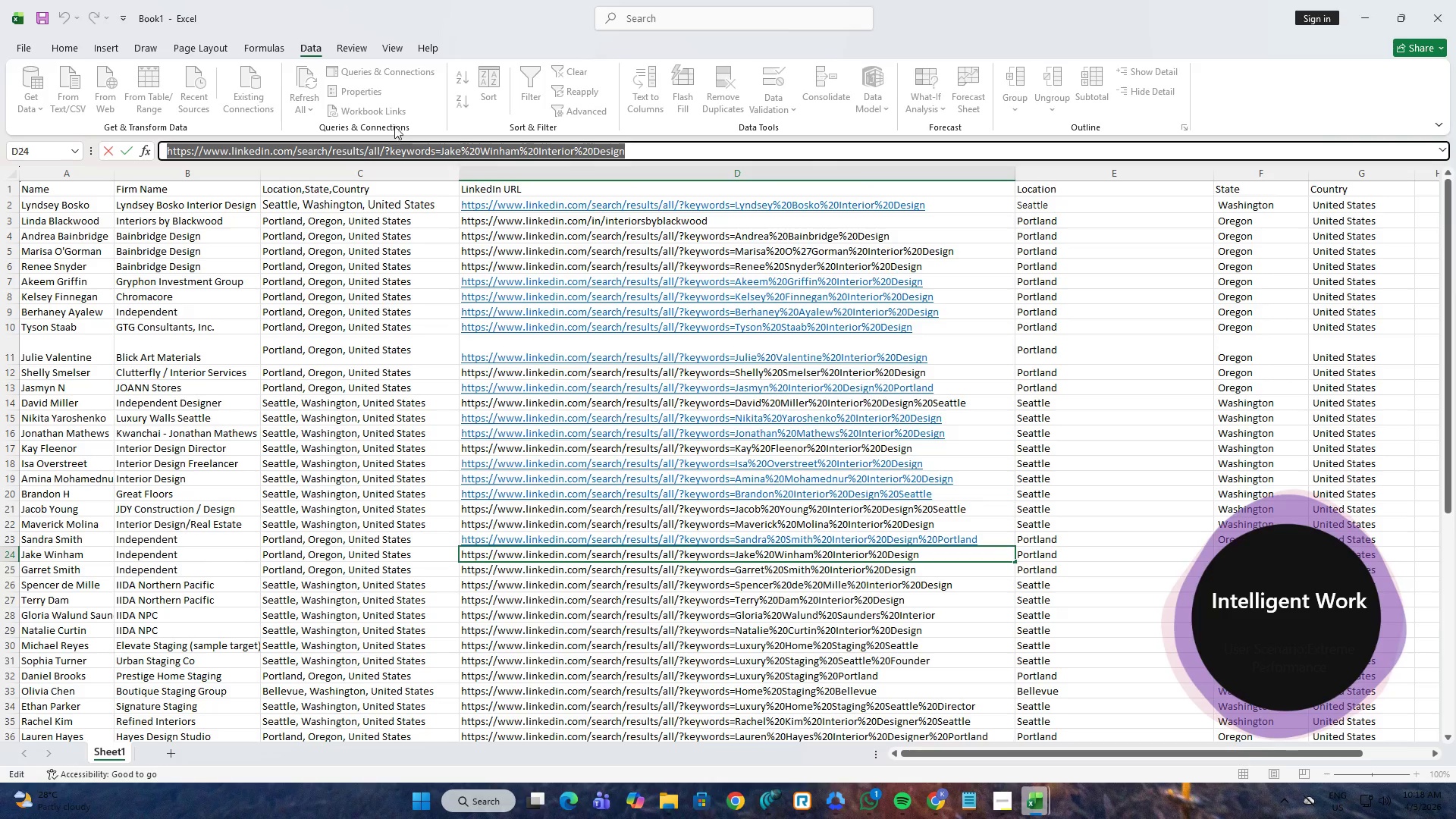 
key(Alt+Tab)
 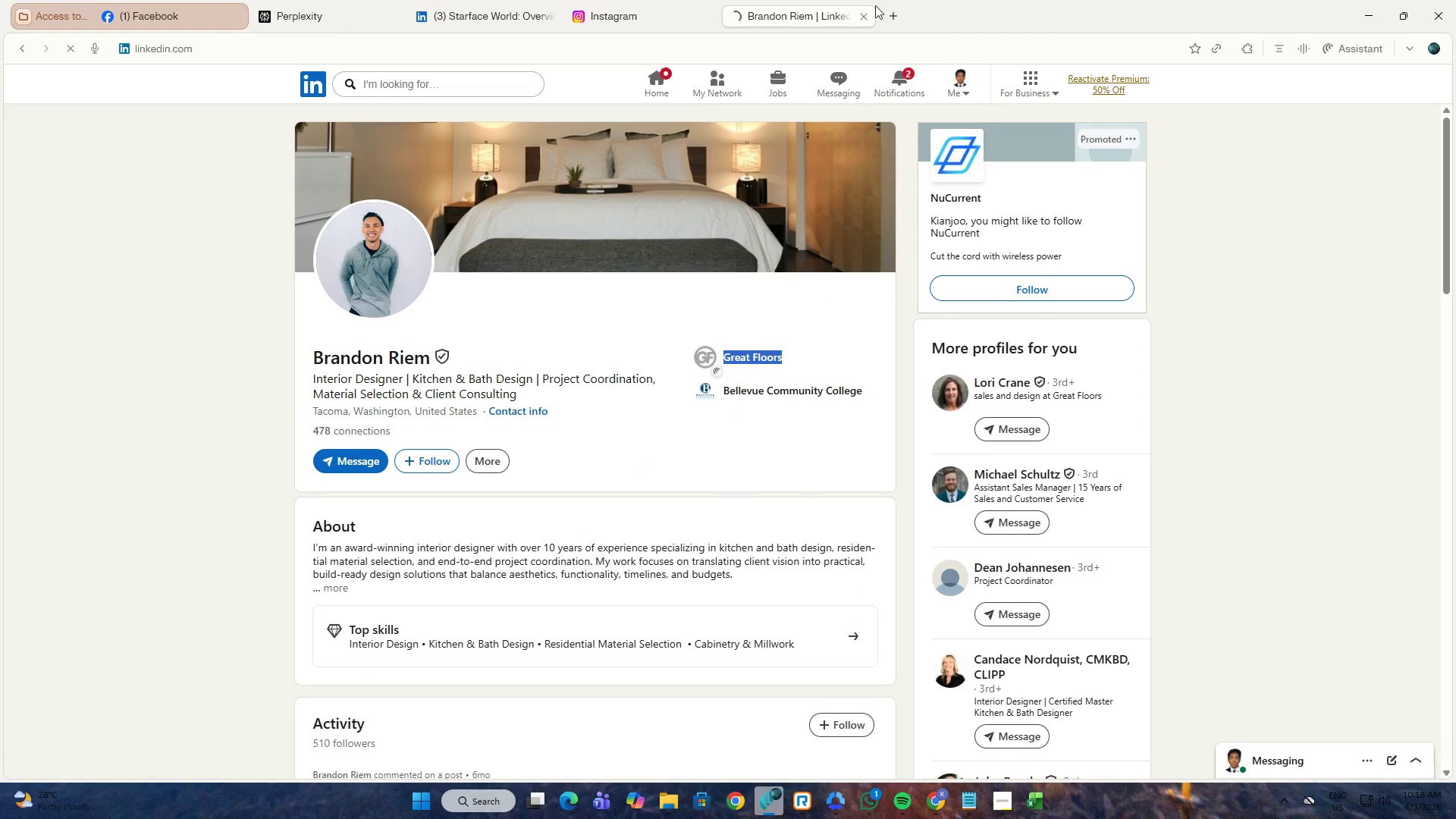 
left_click([884, 8])
 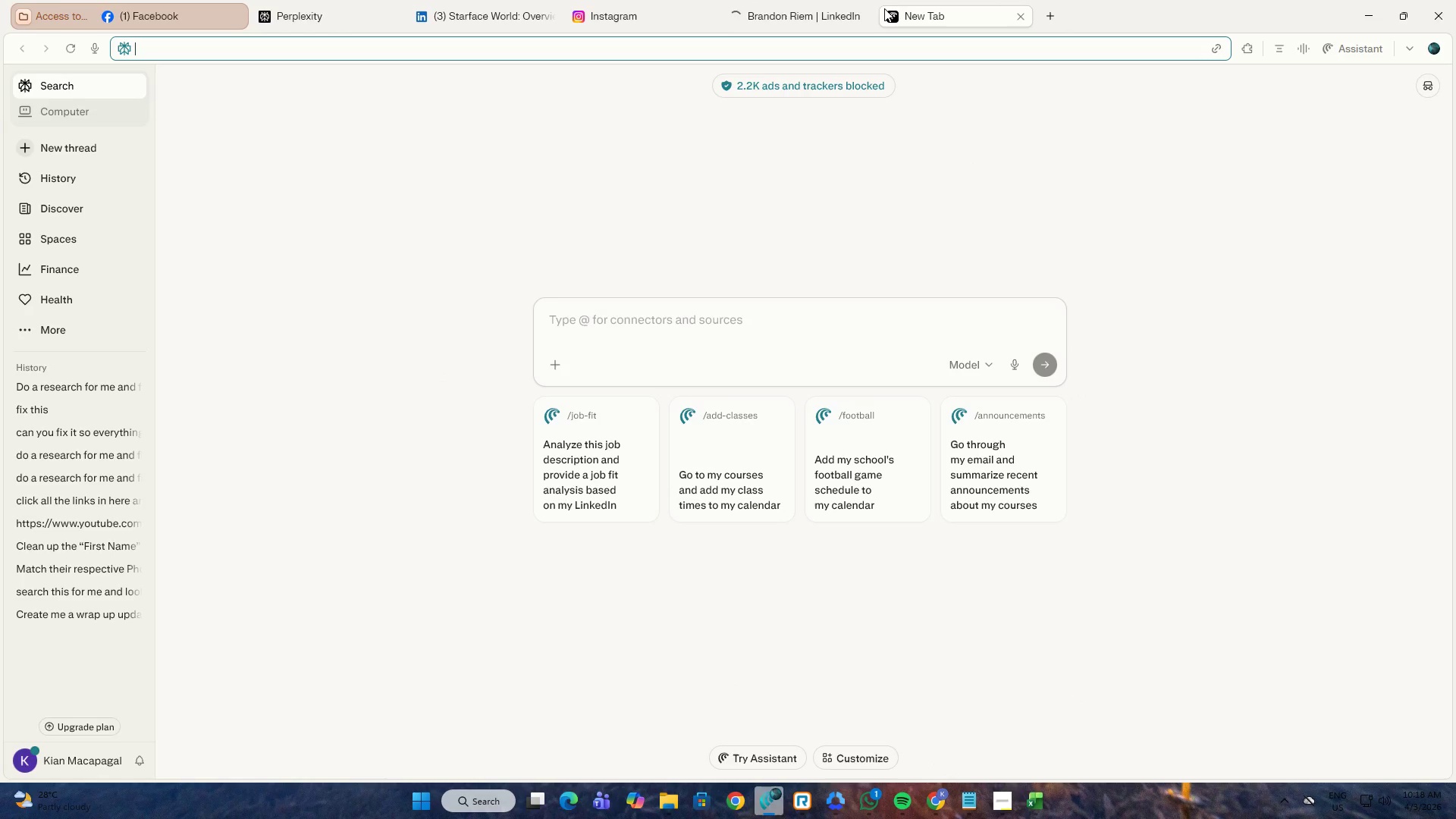 
key(Control+ControlLeft)
 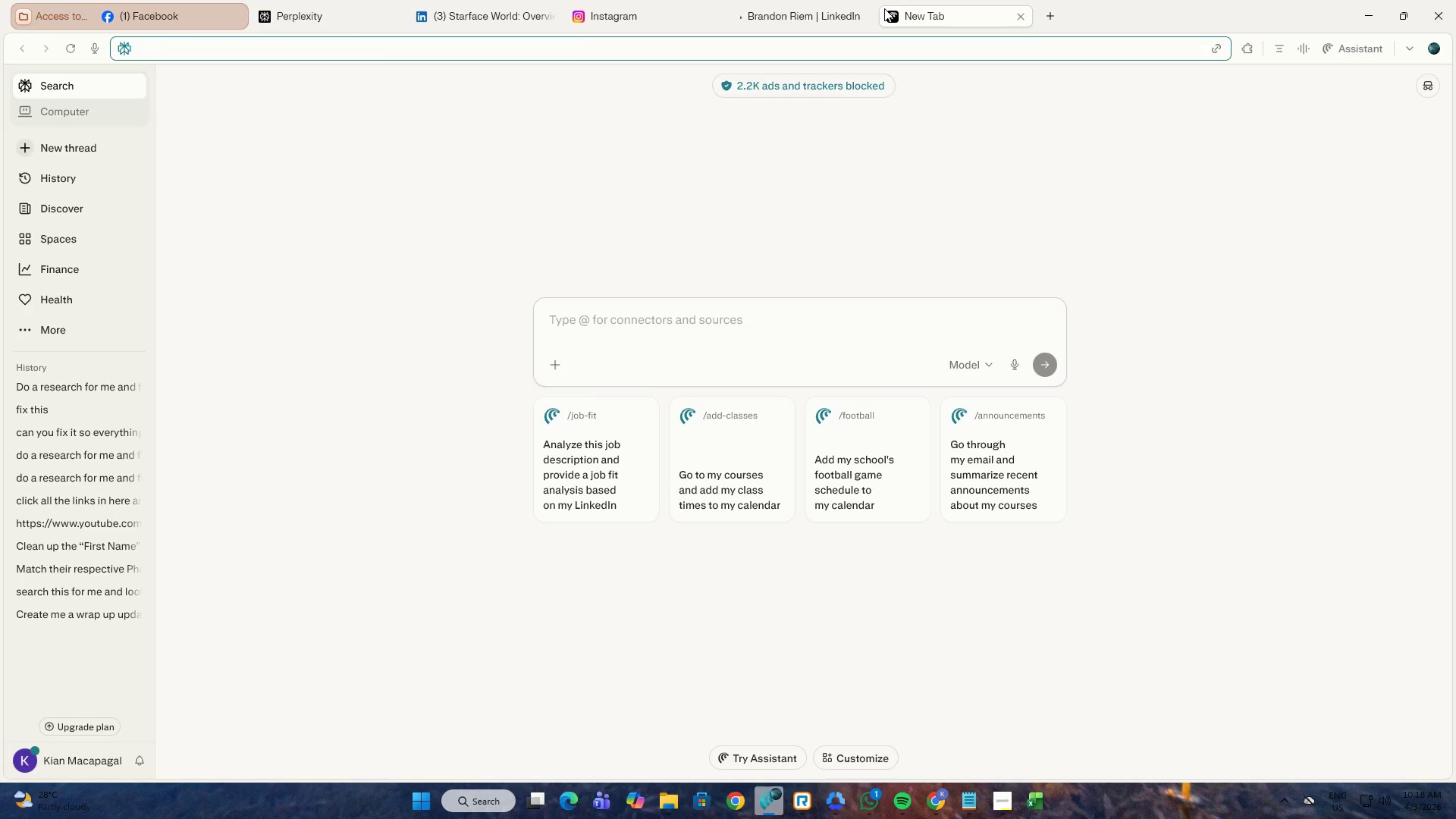 
key(V)
 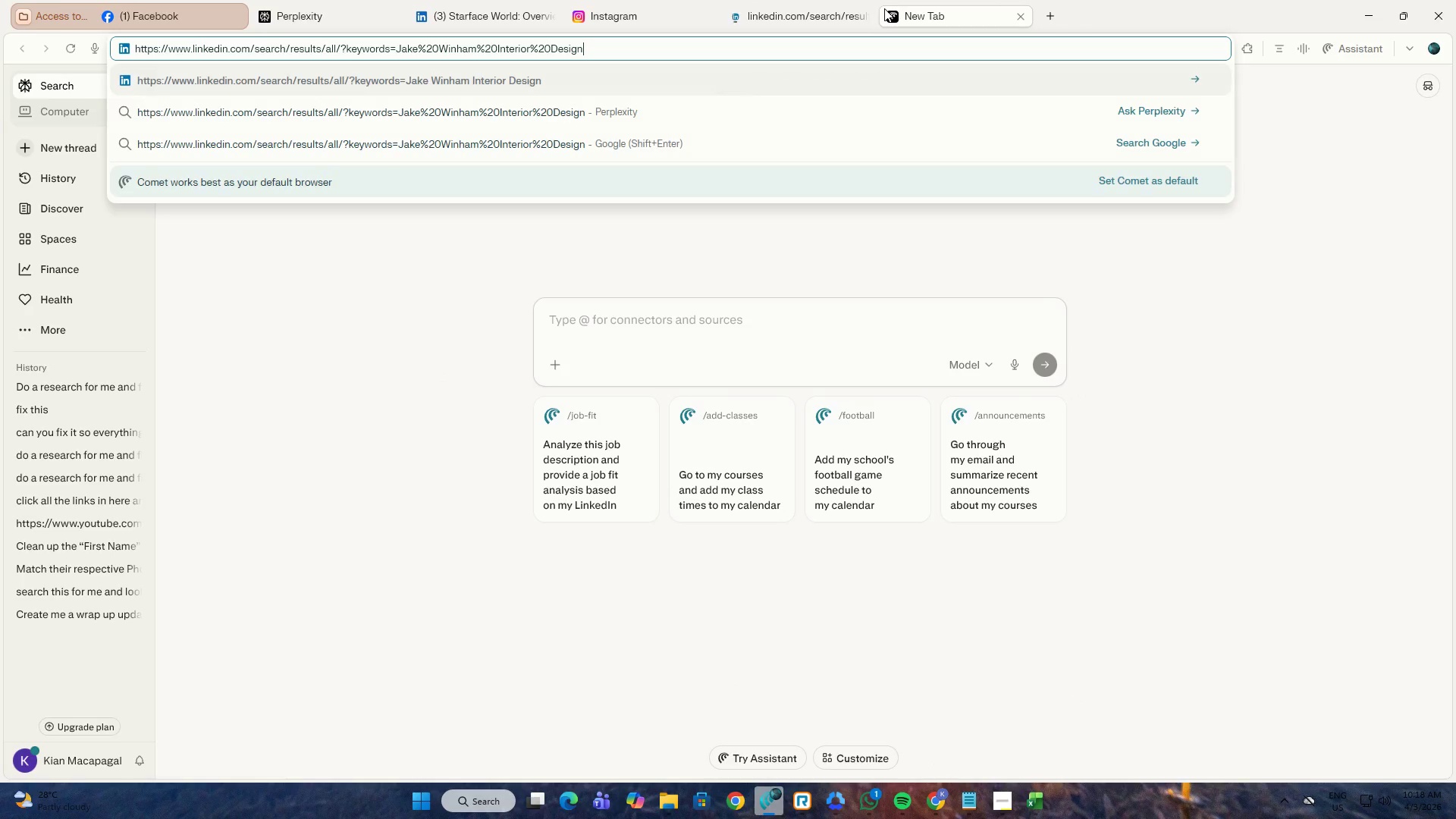 
key(NumpadEnter)
 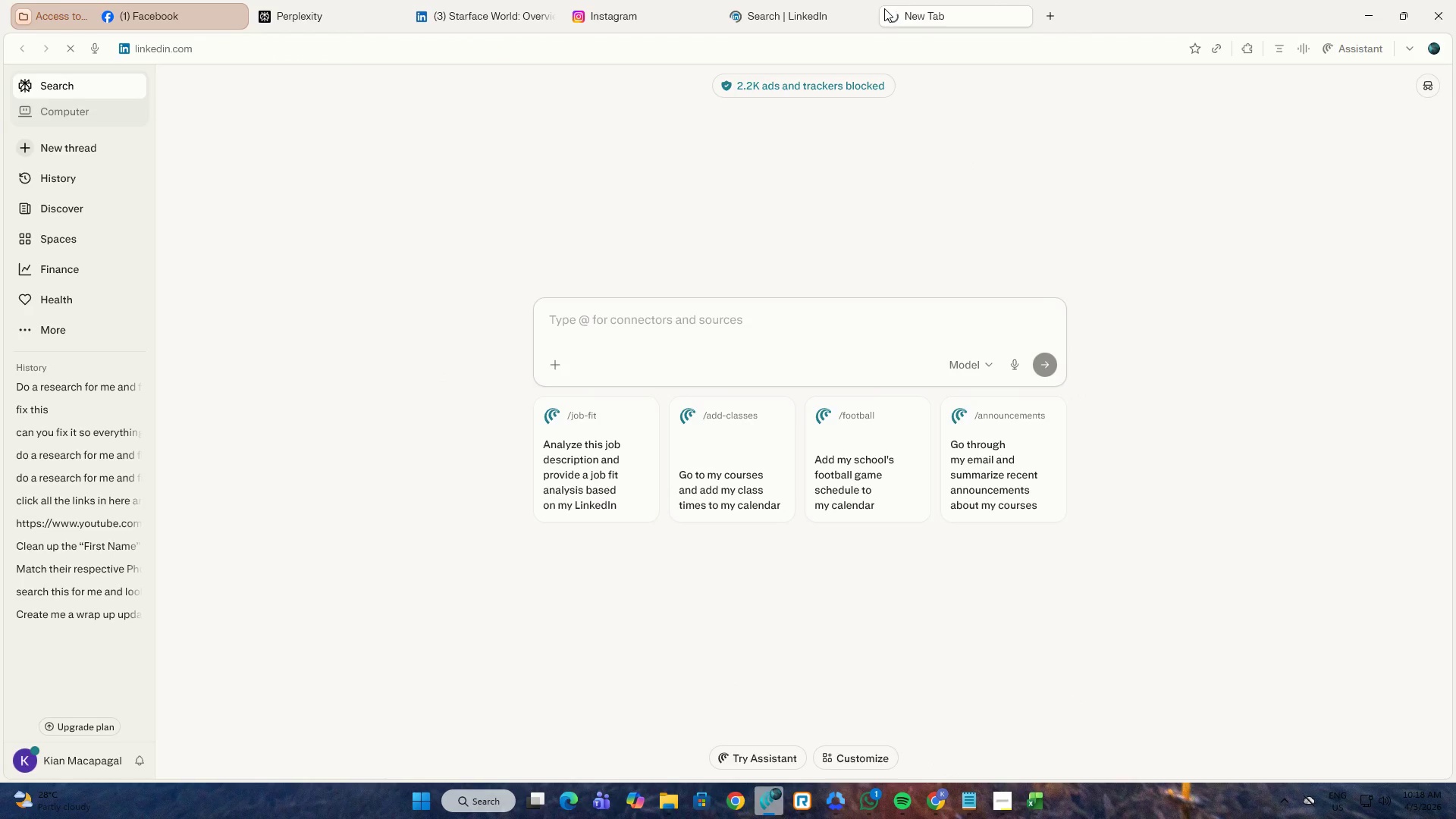 
key(Alt+AltLeft)
 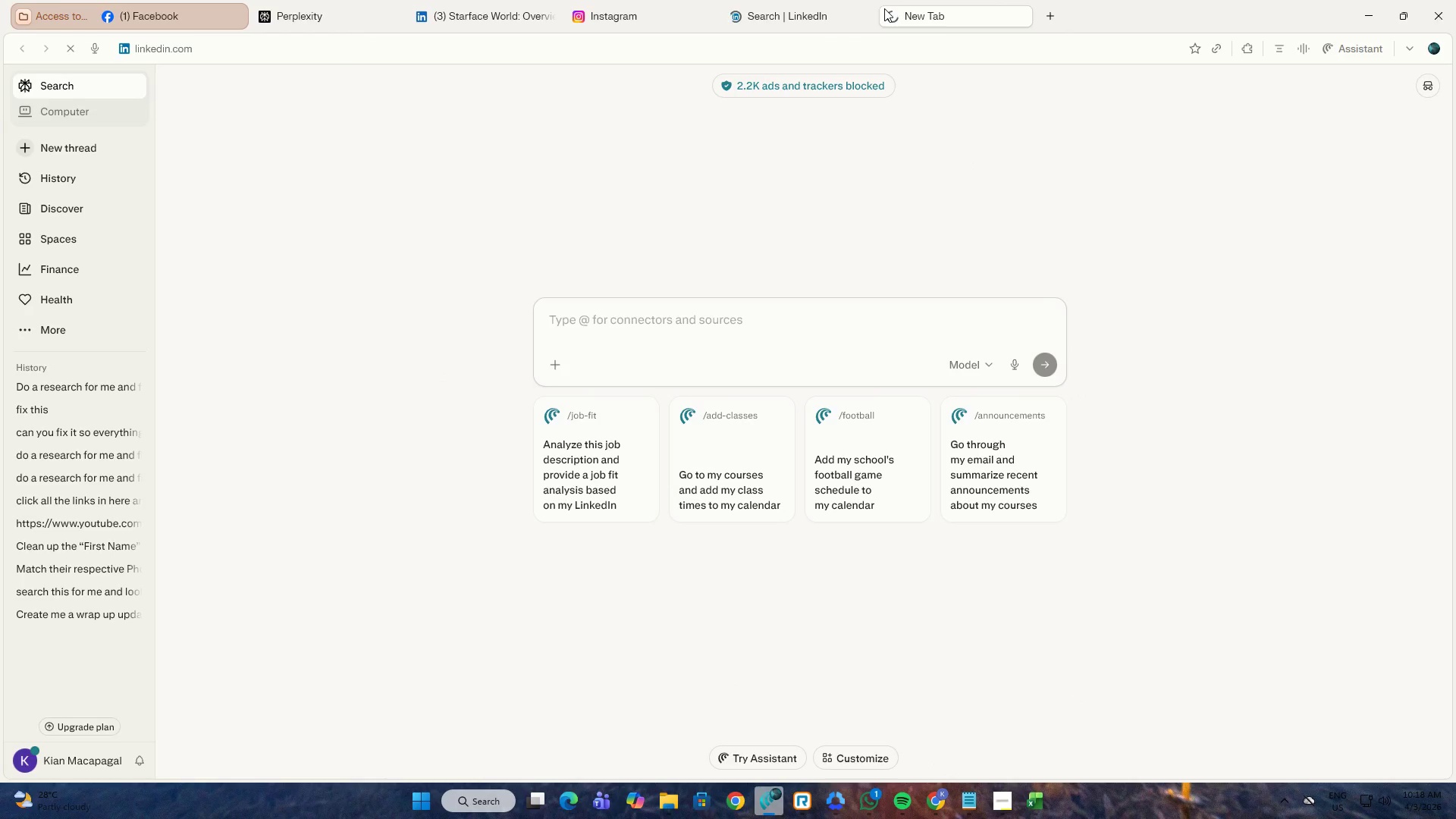 
key(Alt+Tab)
 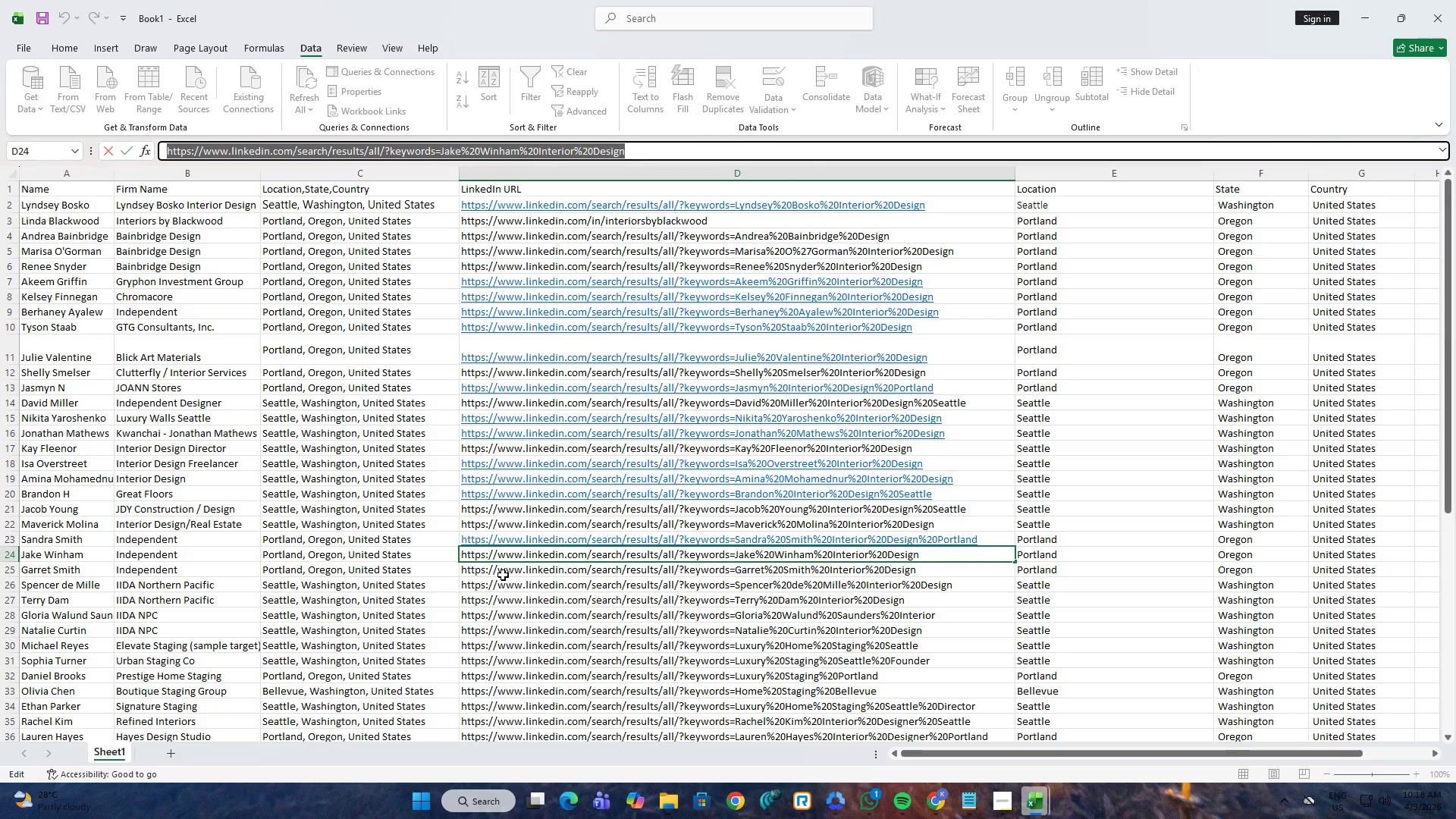 
left_click([501, 576])
 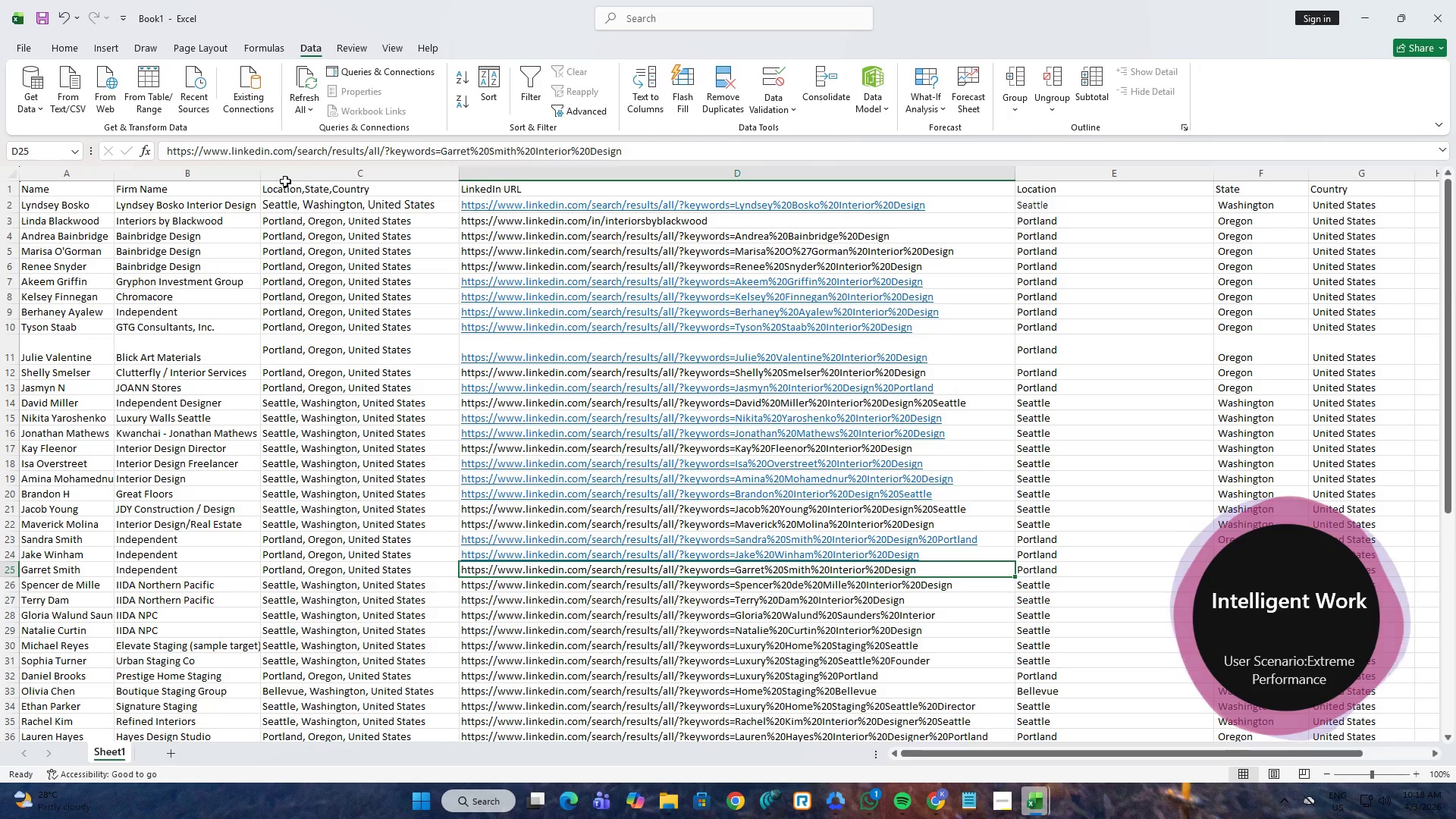 
left_click([283, 152])
 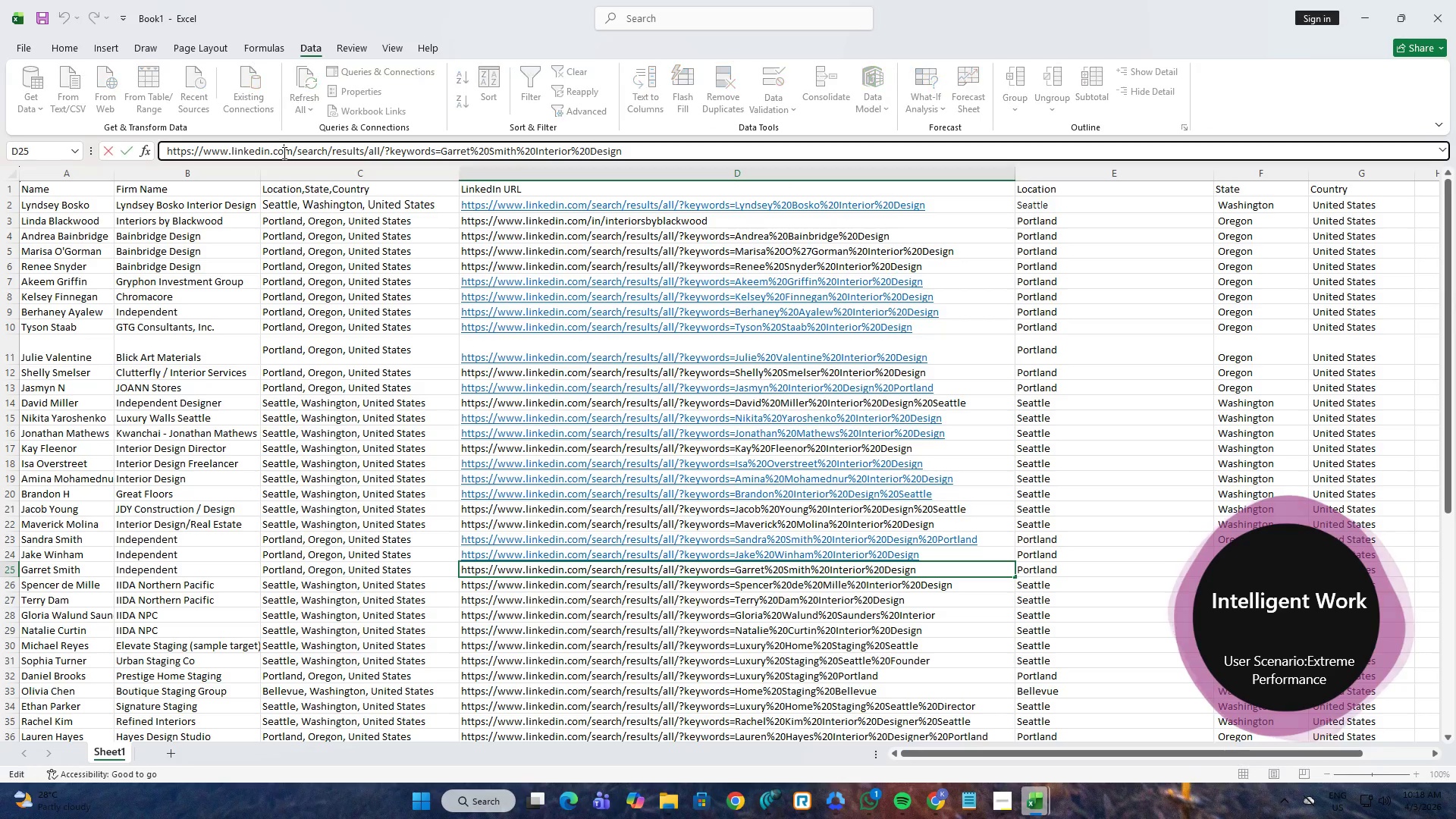 
hold_key(key=ControlLeft, duration=0.39)
 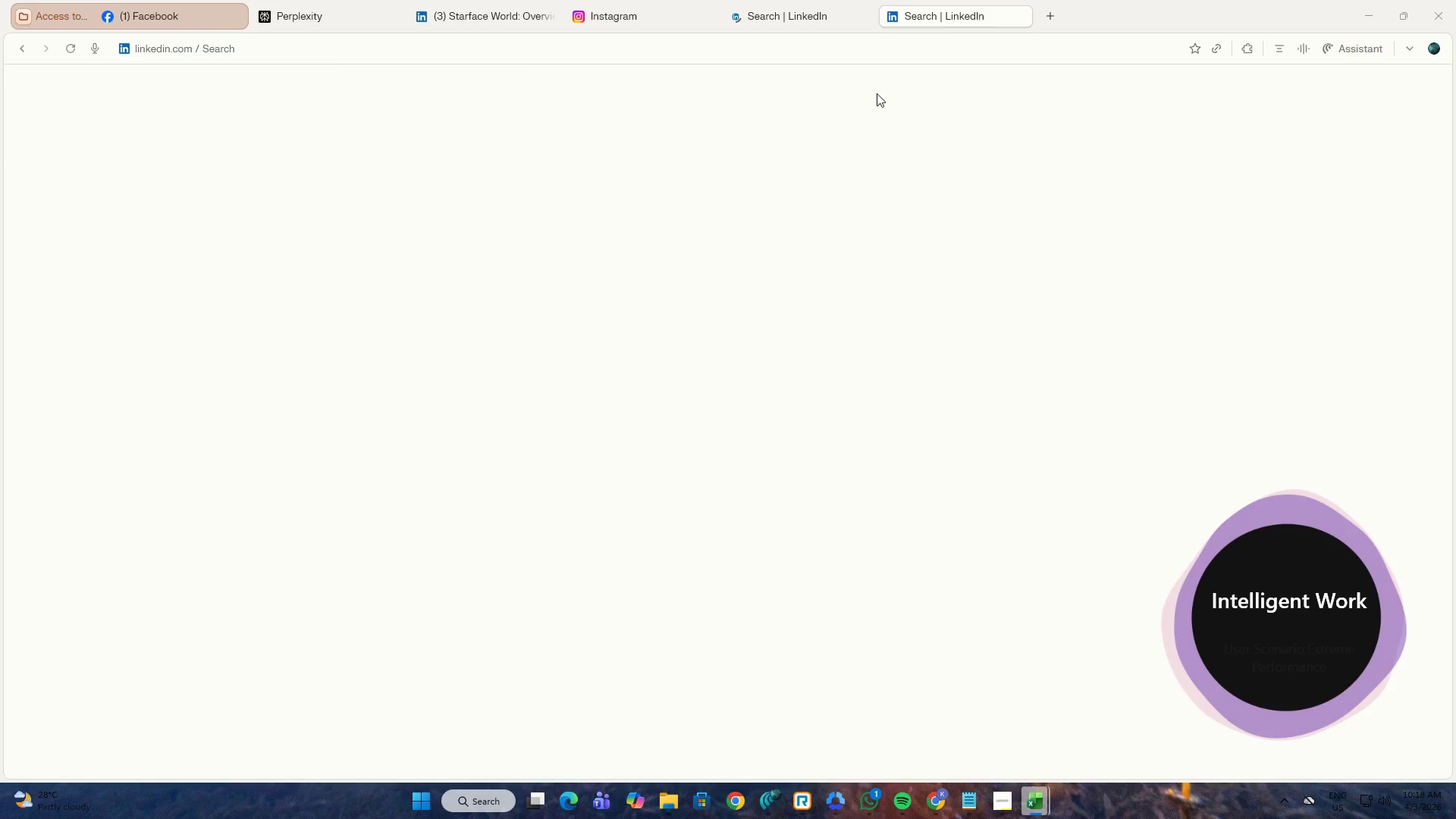 
type(ac)
 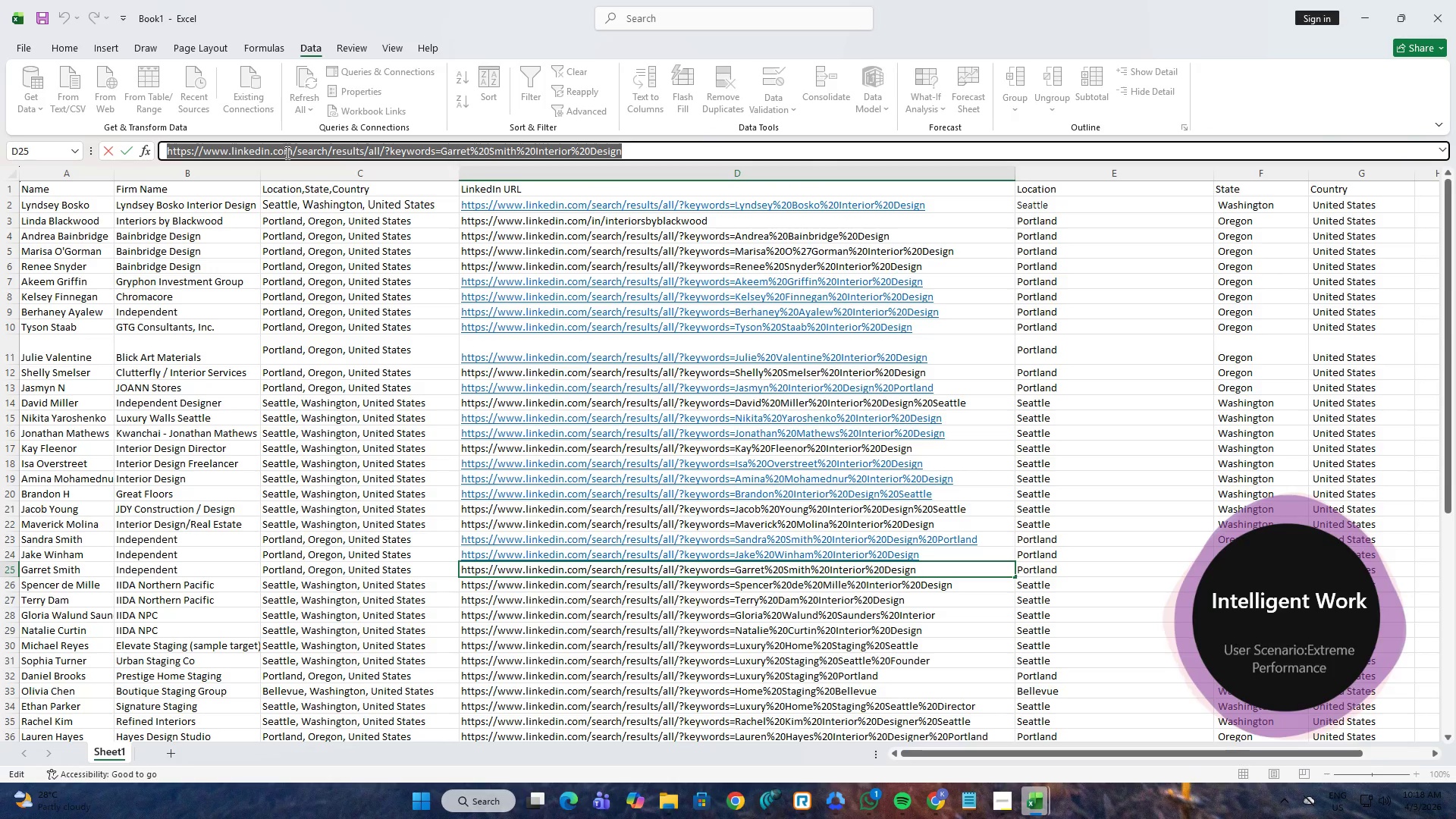 
key(Alt+AltLeft)
 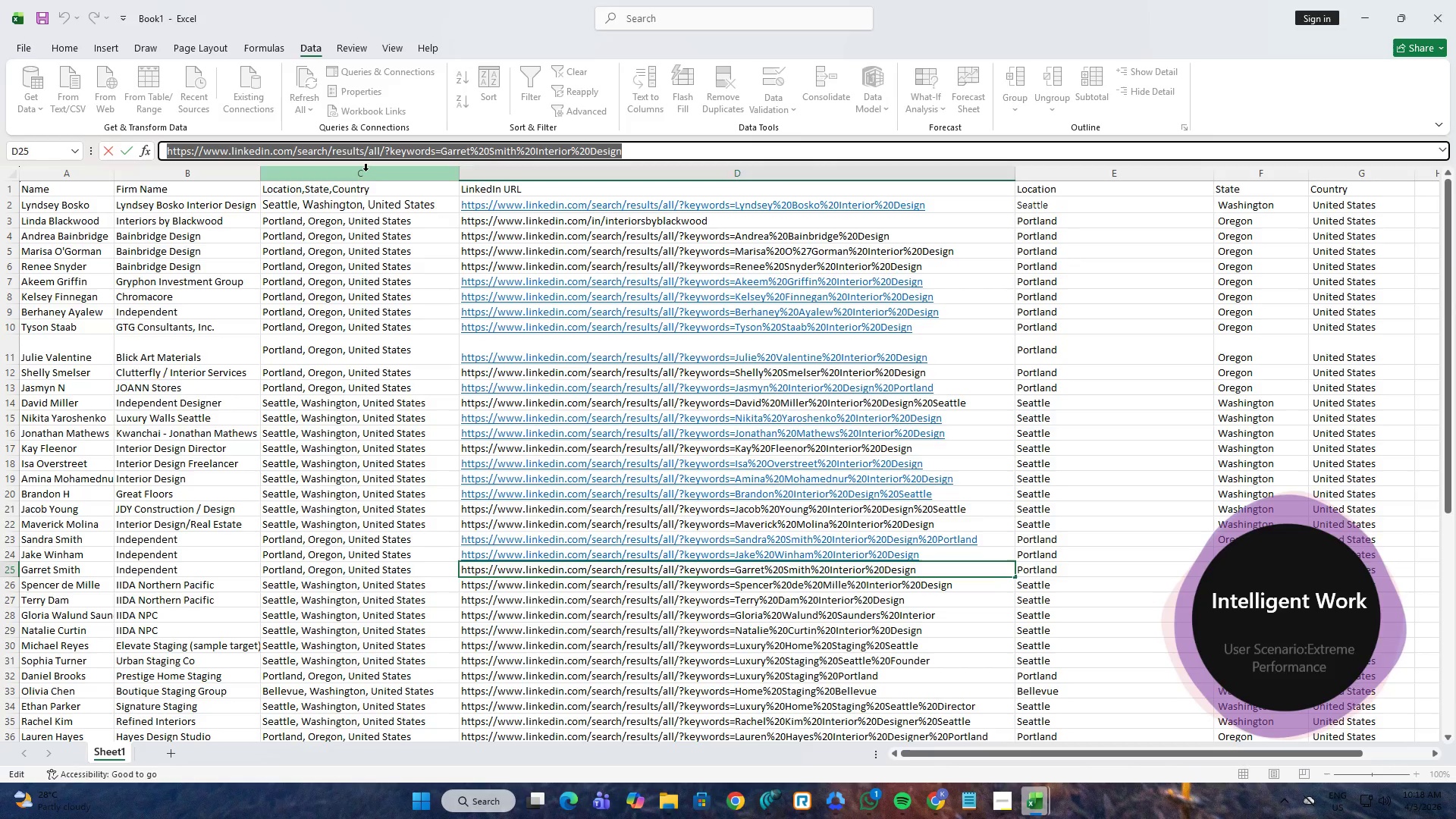 
key(Alt+Tab)
 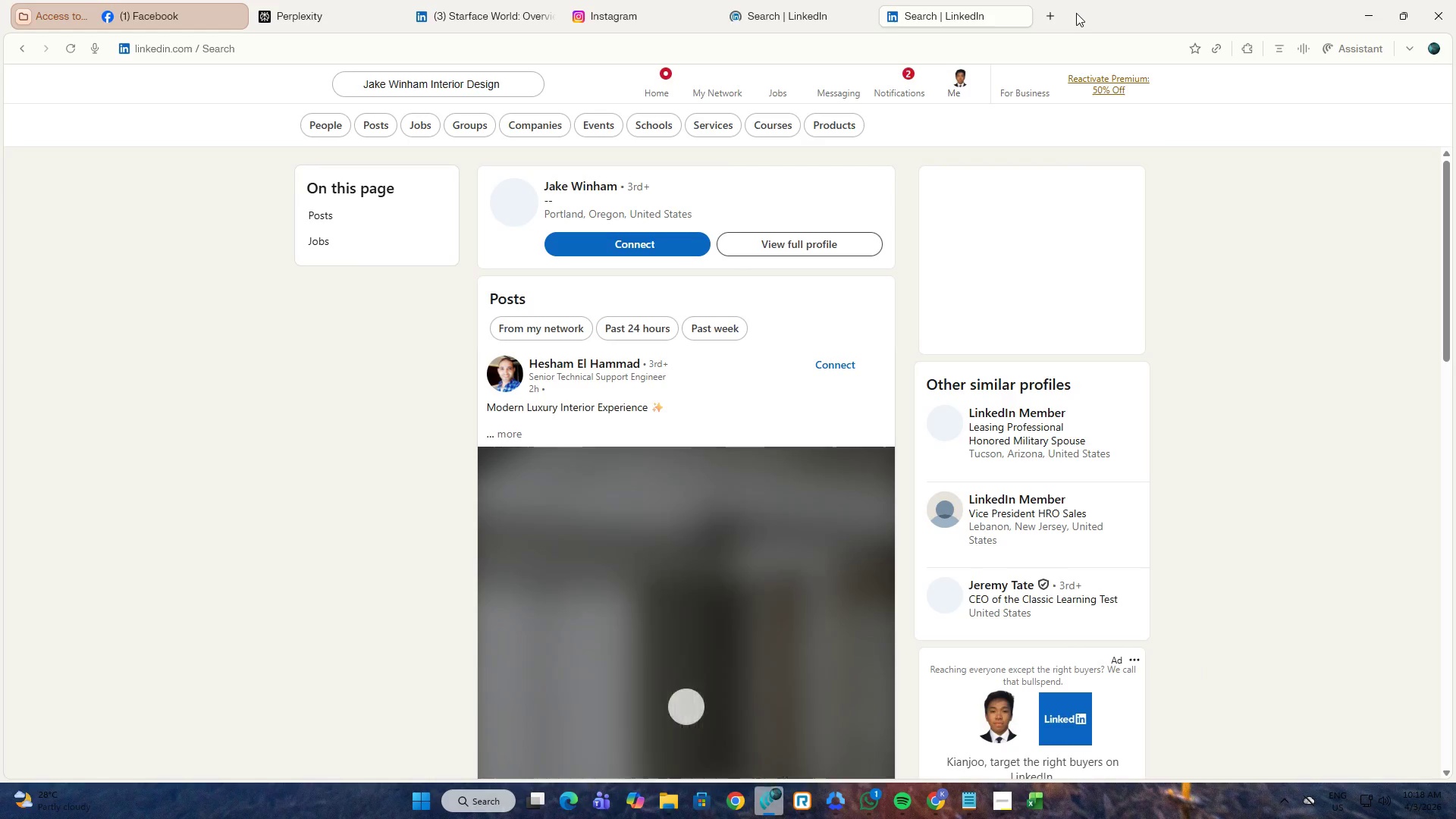 
left_click([1046, 11])
 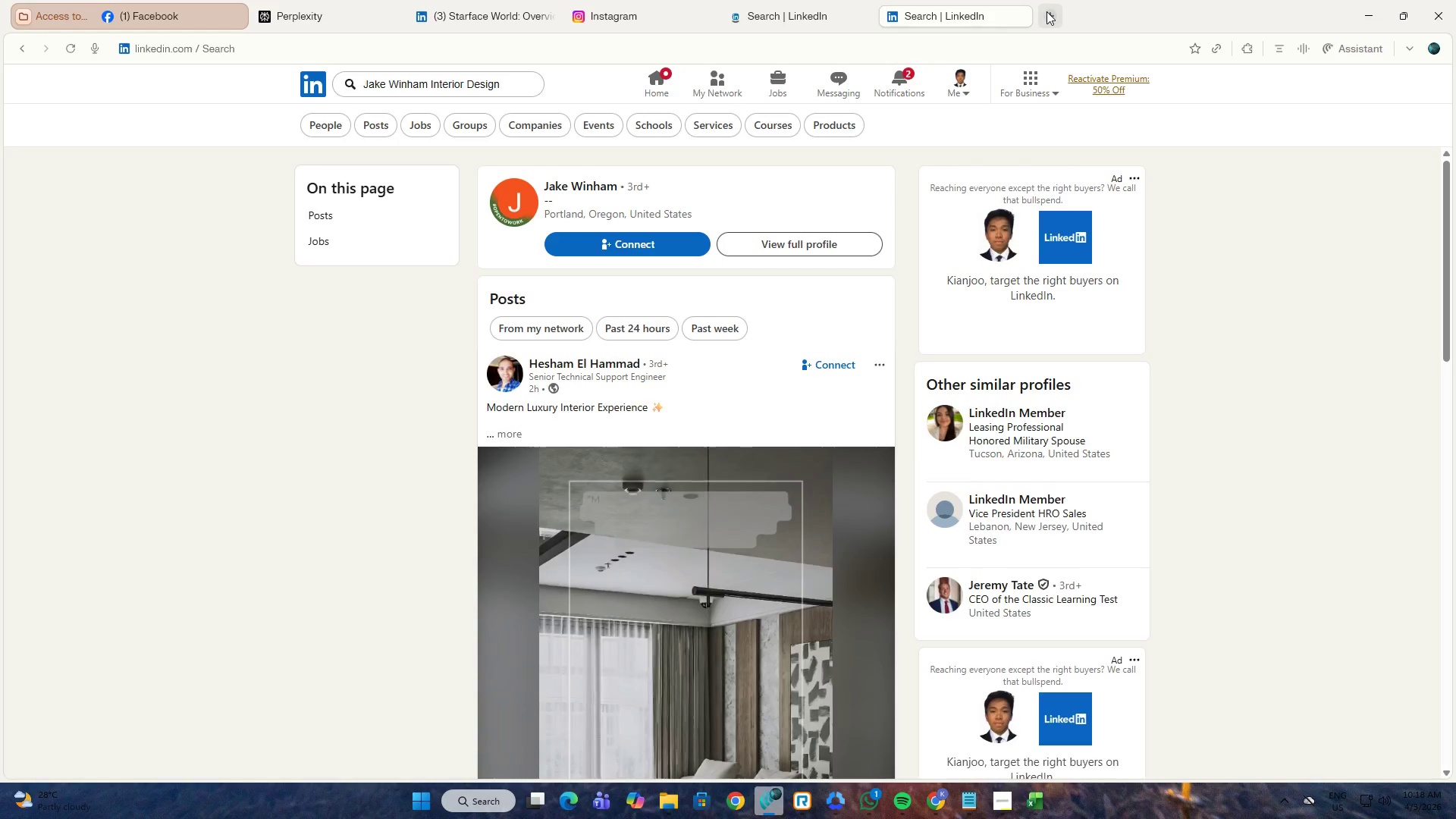 
key(Control+ControlLeft)
 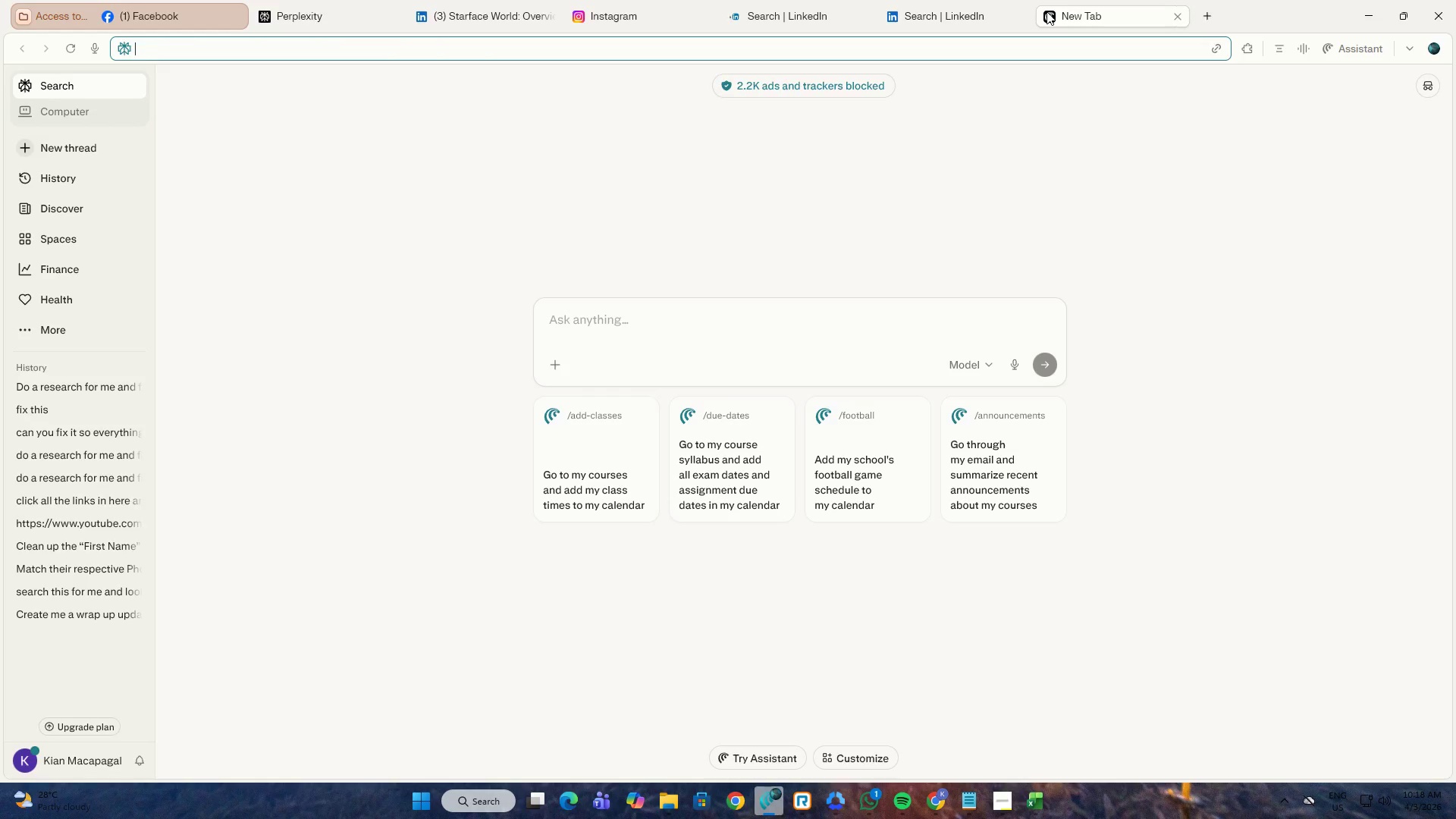 
key(Control+V)
 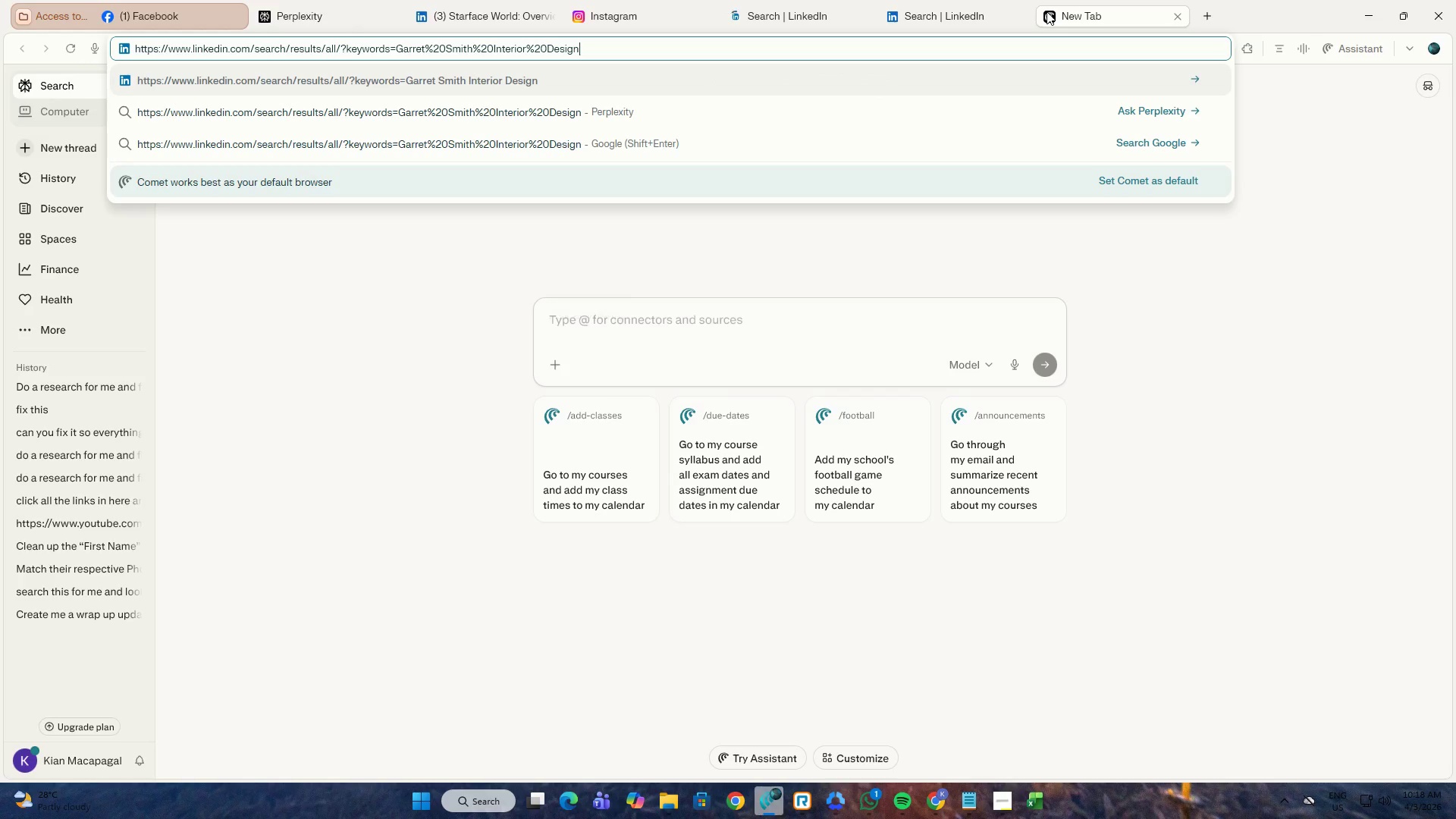 
key(NumpadEnter)
 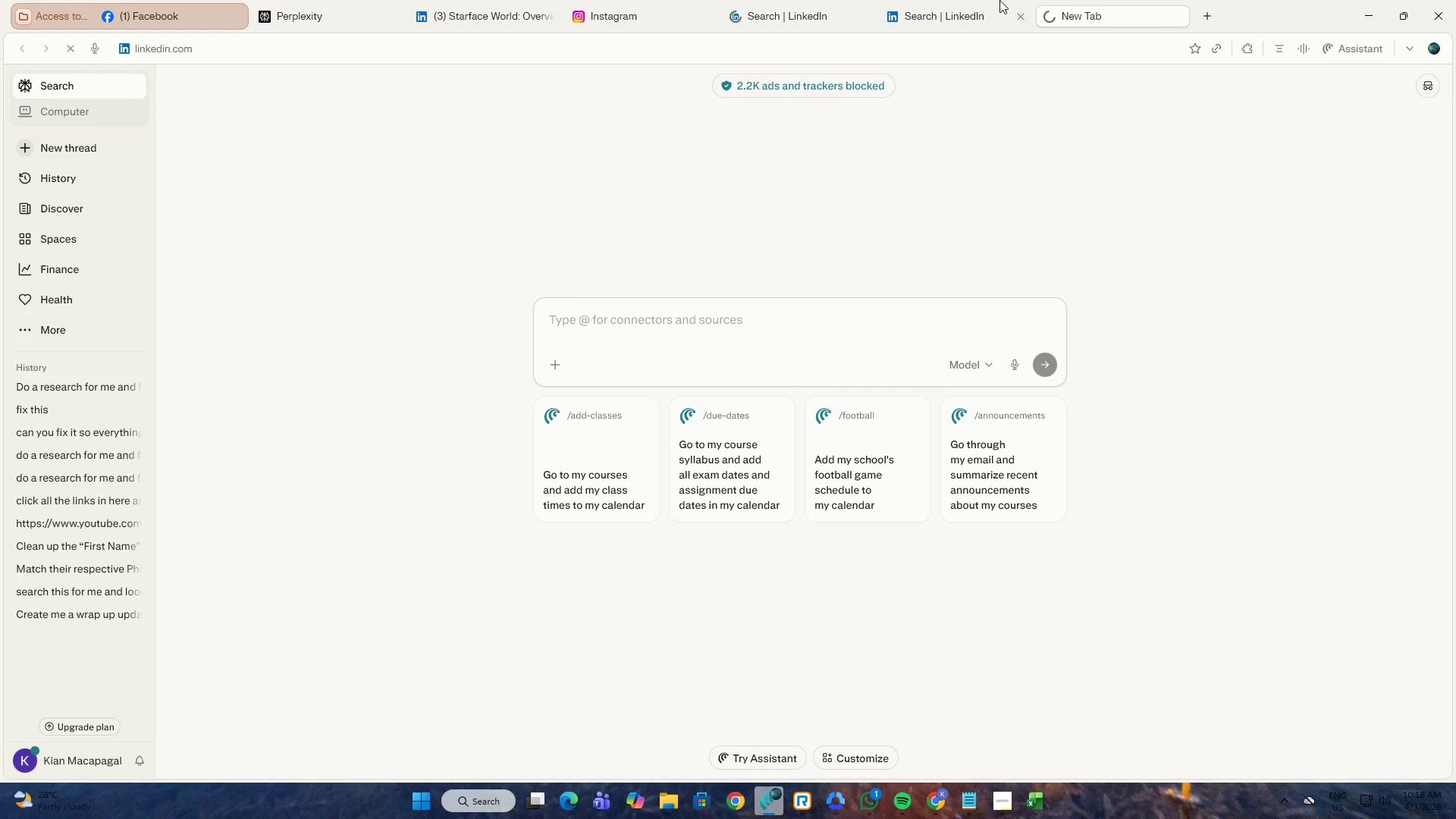 
left_click([980, 0])
 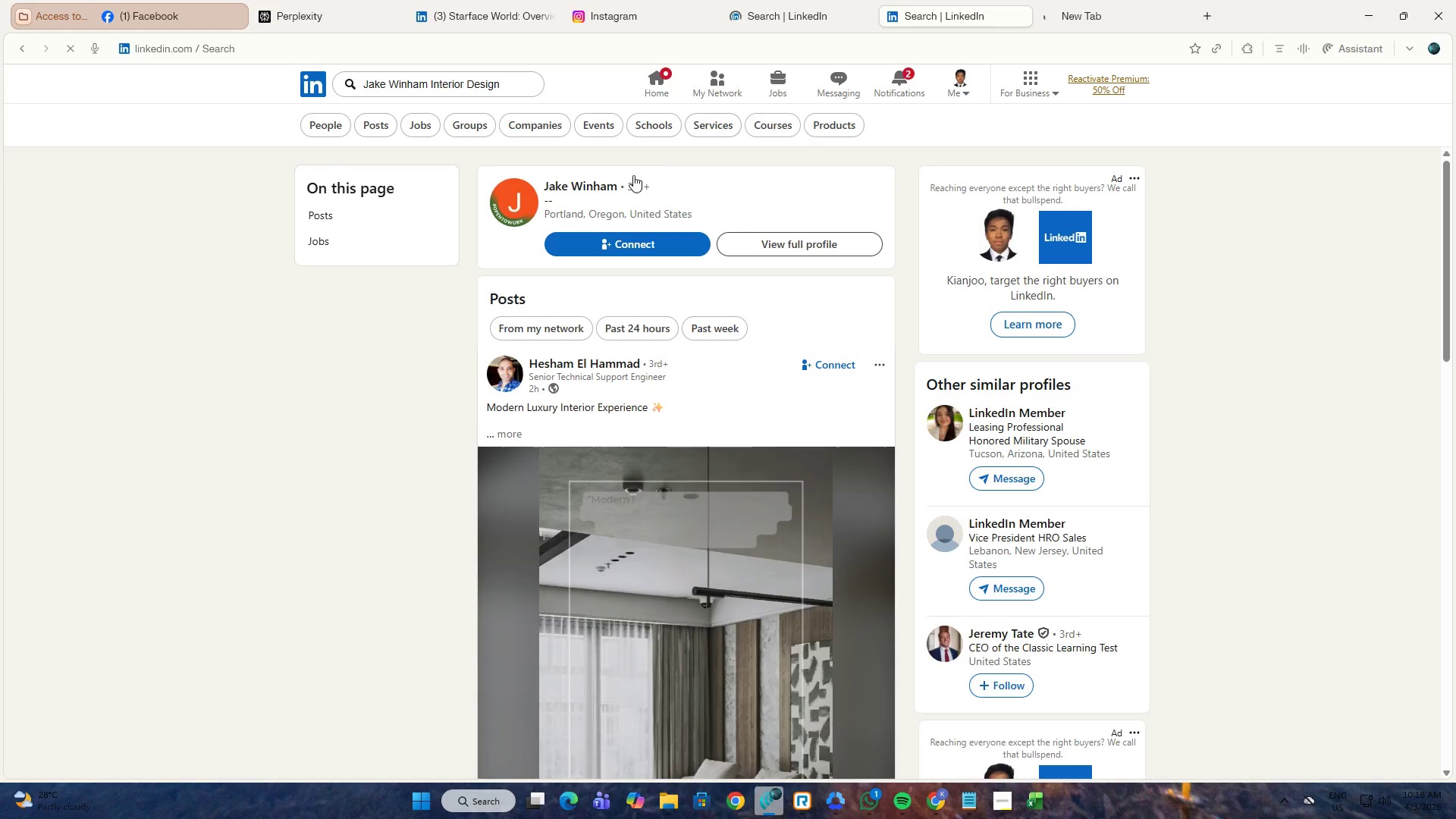 
left_click([606, 190])
 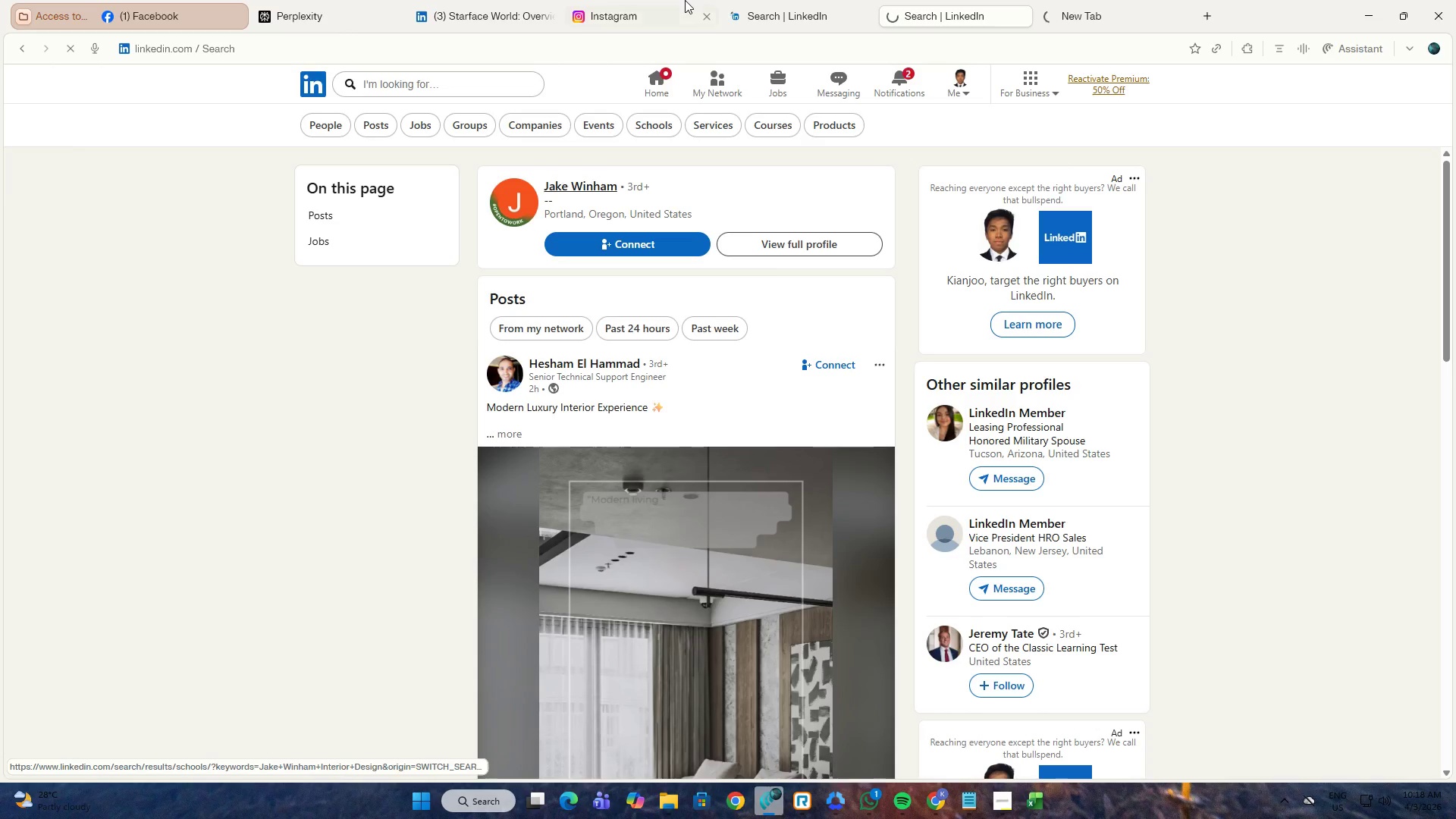 
left_click([774, 0])
 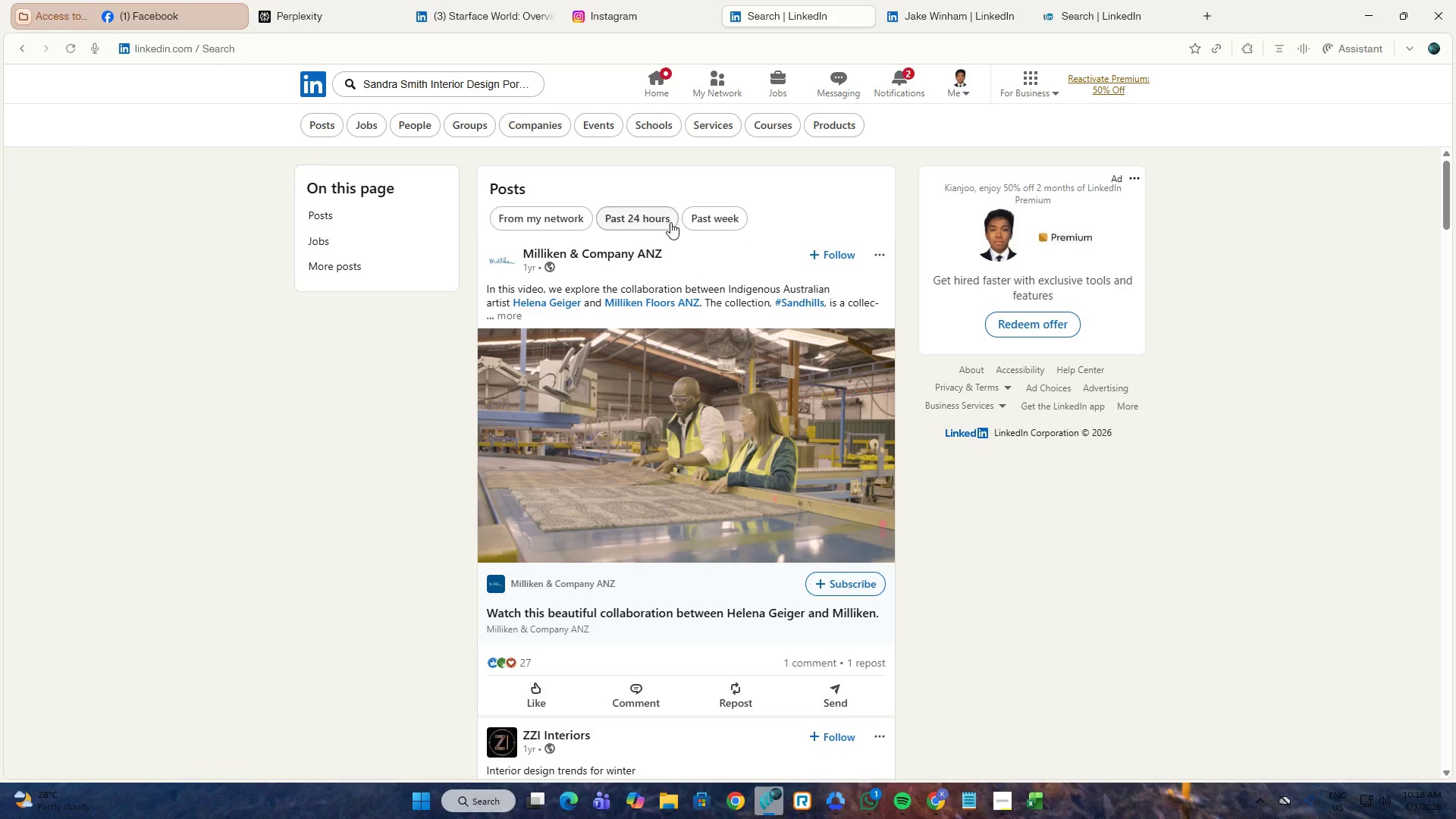 
wait(5.3)
 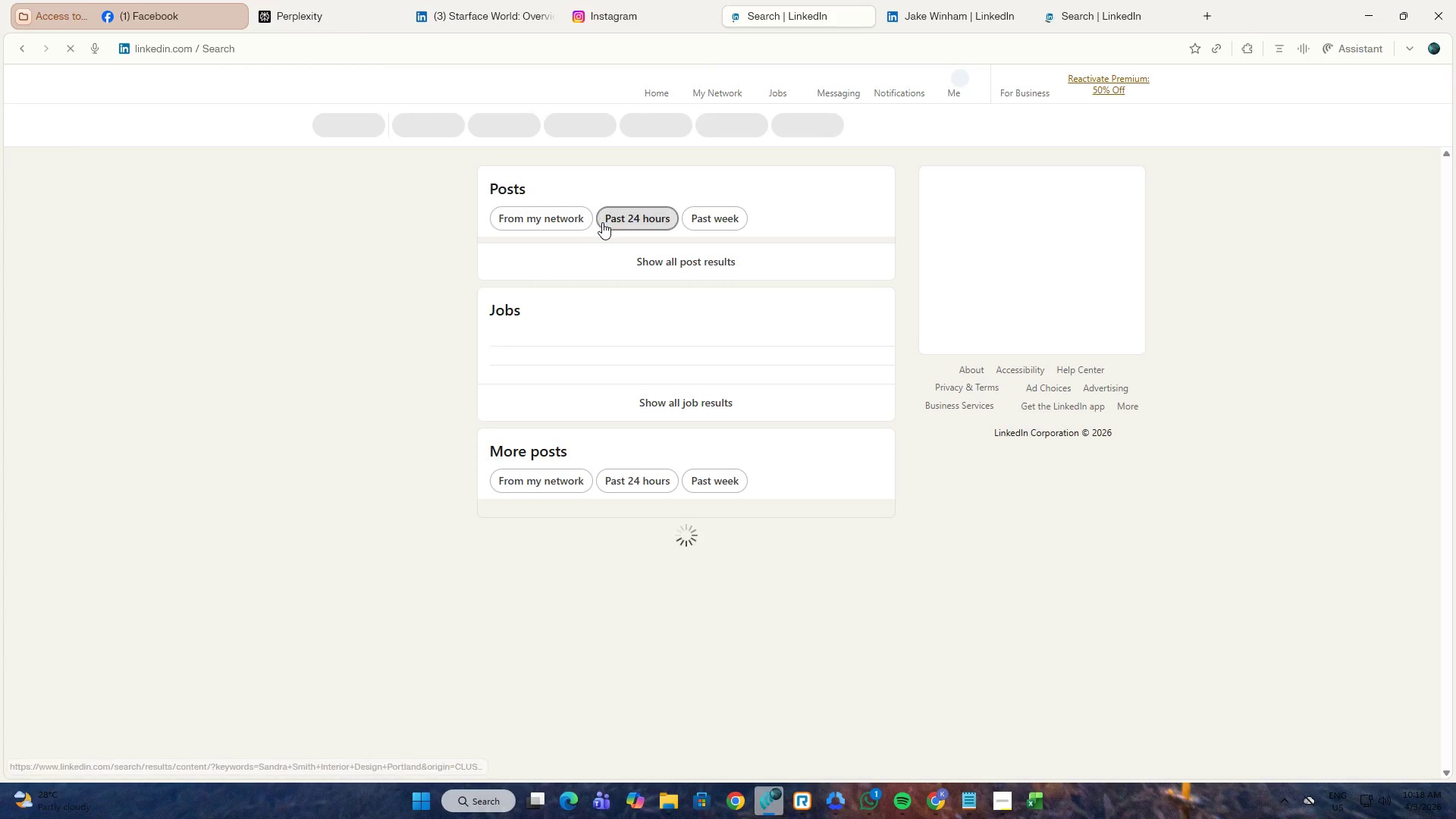 
key(Alt+AltLeft)
 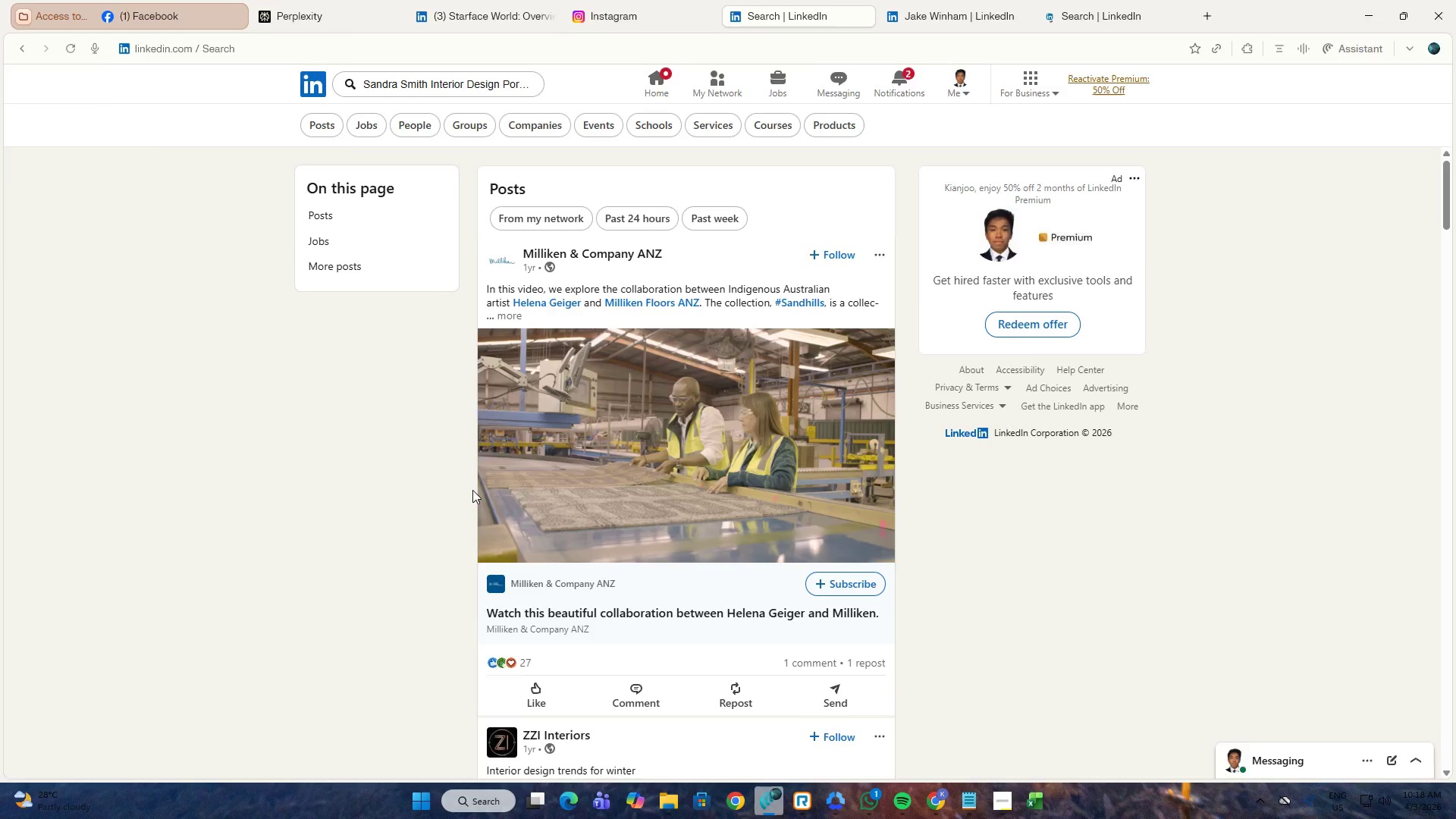 
key(Alt+Tab)
 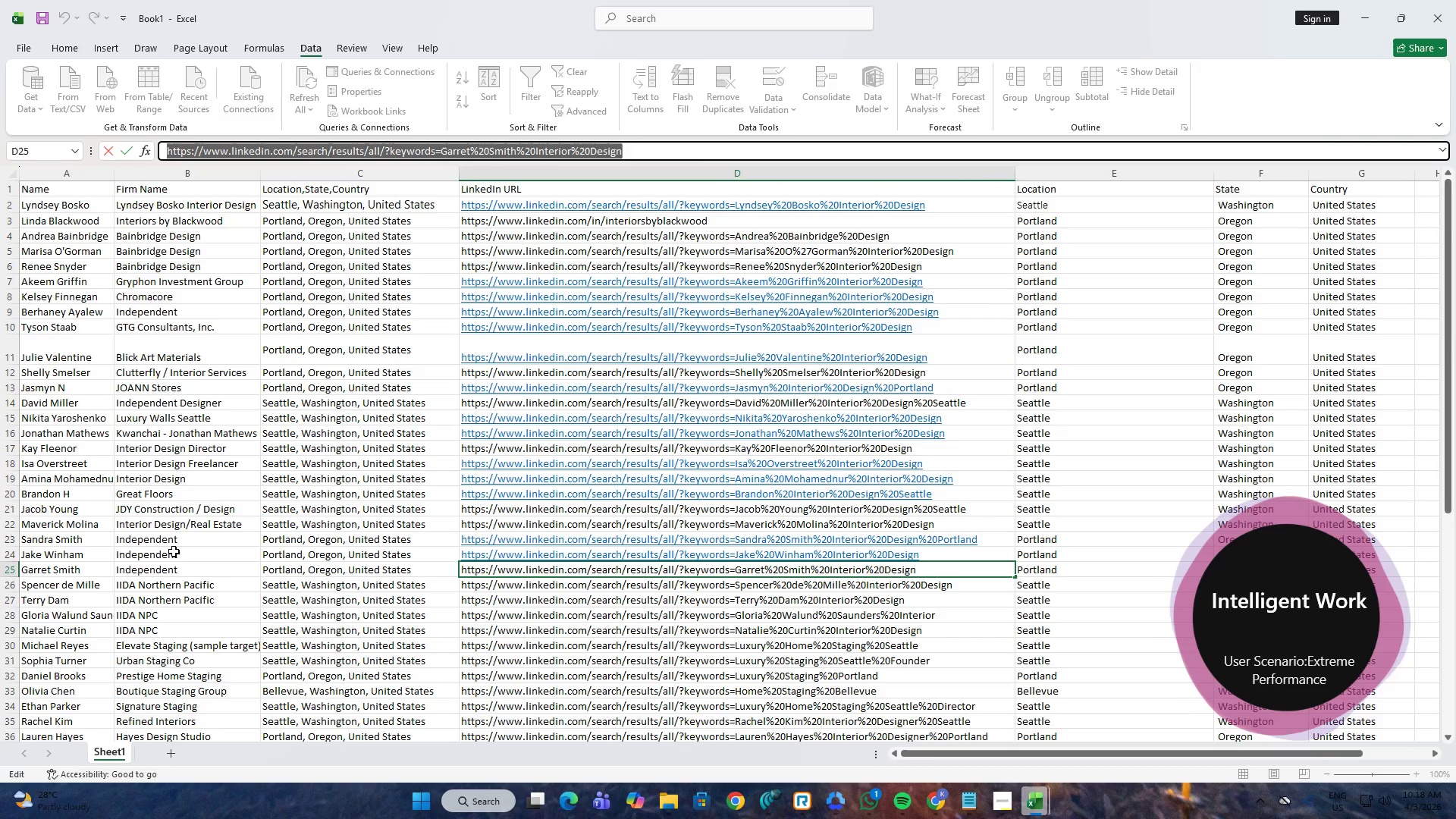 
key(Alt+AltLeft)
 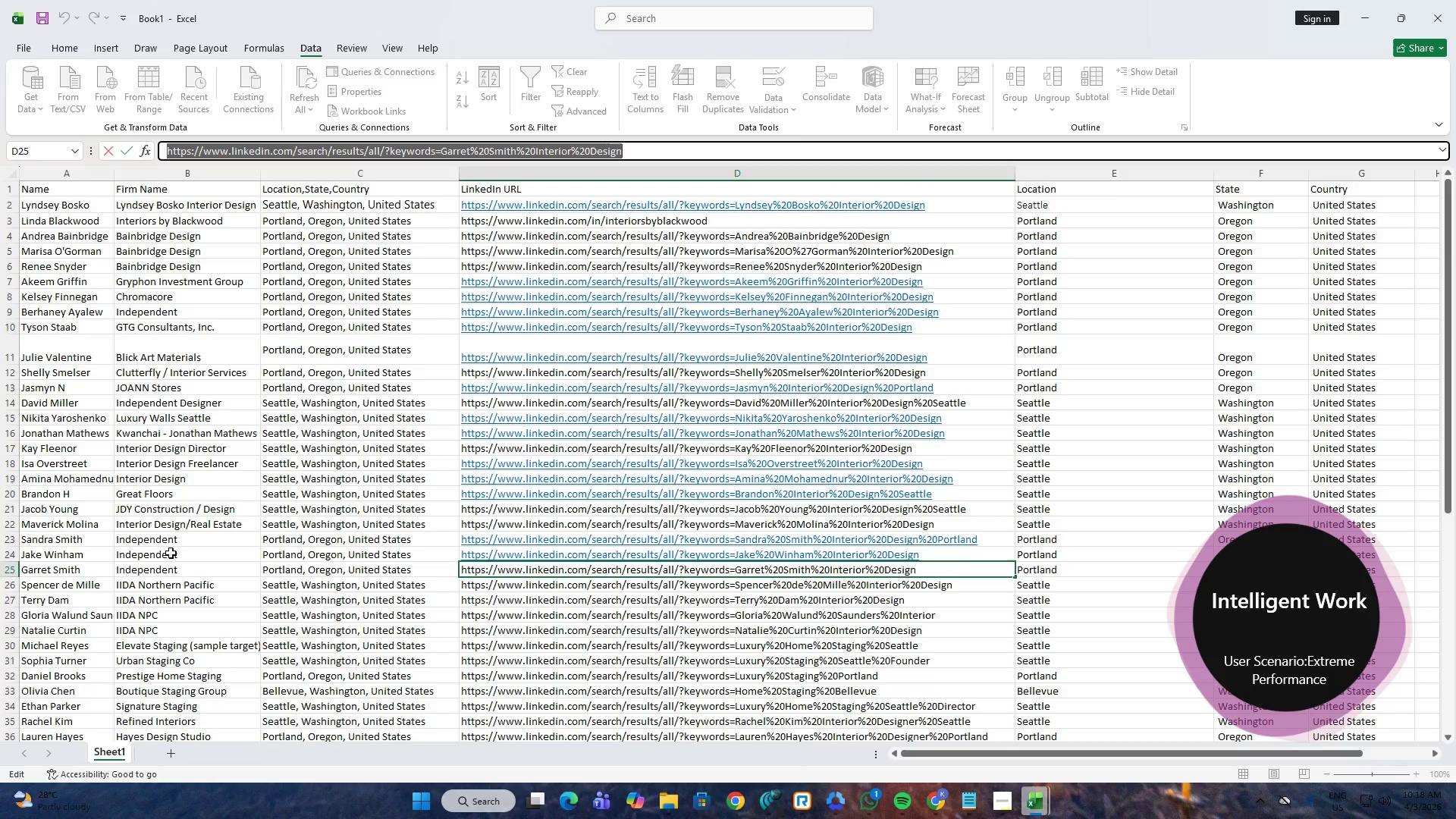 
key(Alt+Tab)
 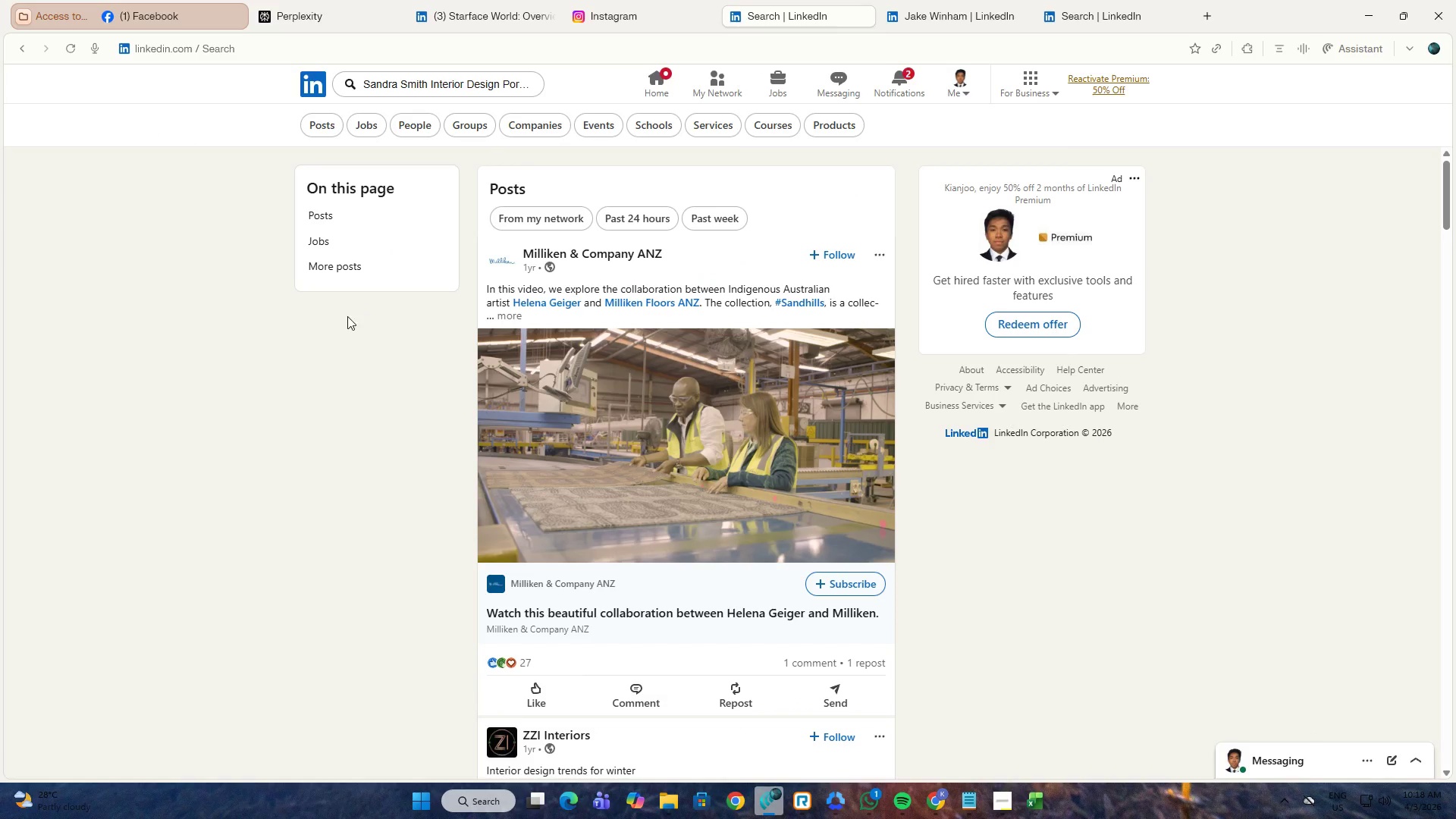 
key(Alt+AltLeft)
 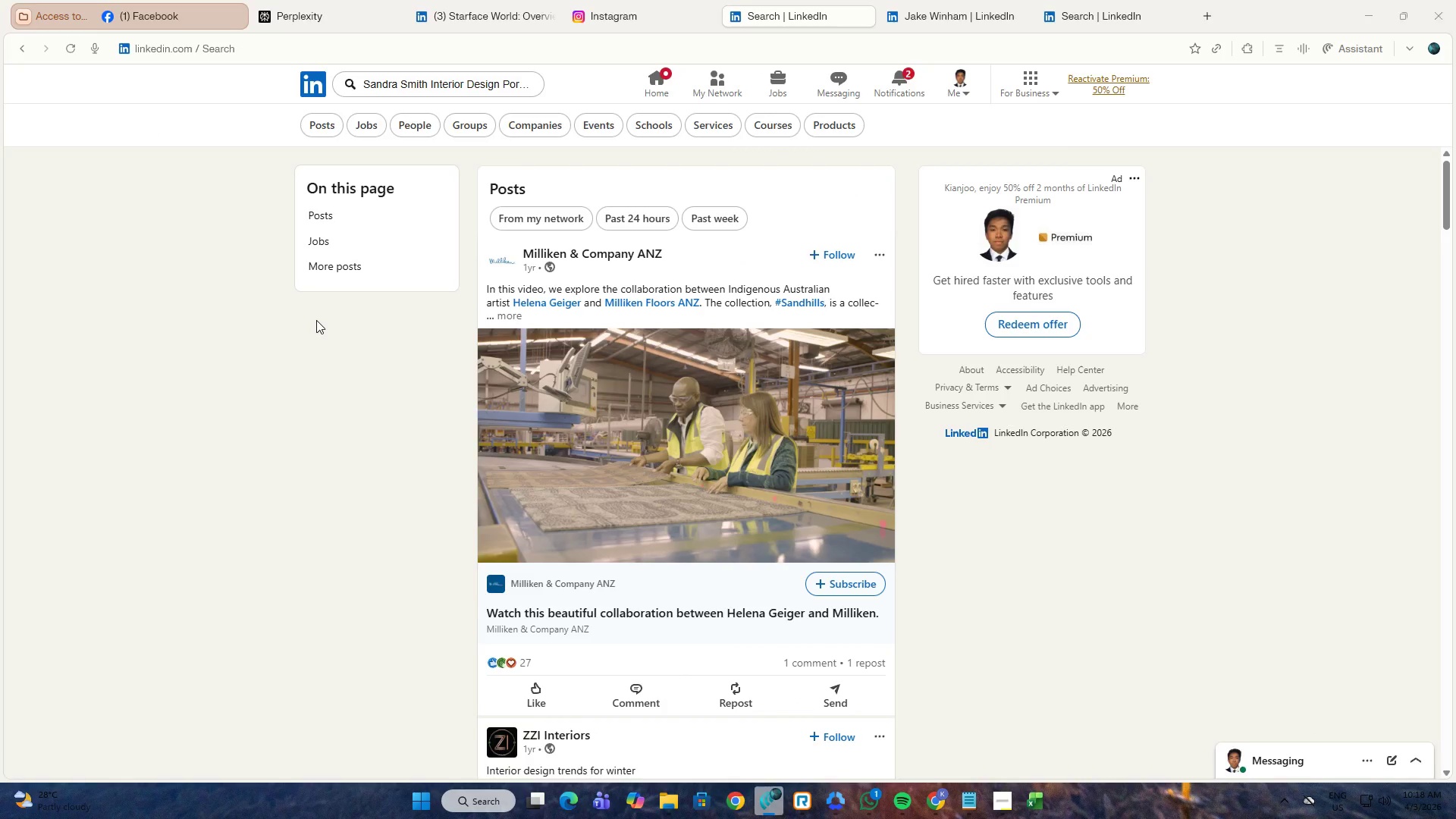 
key(Alt+Tab)
 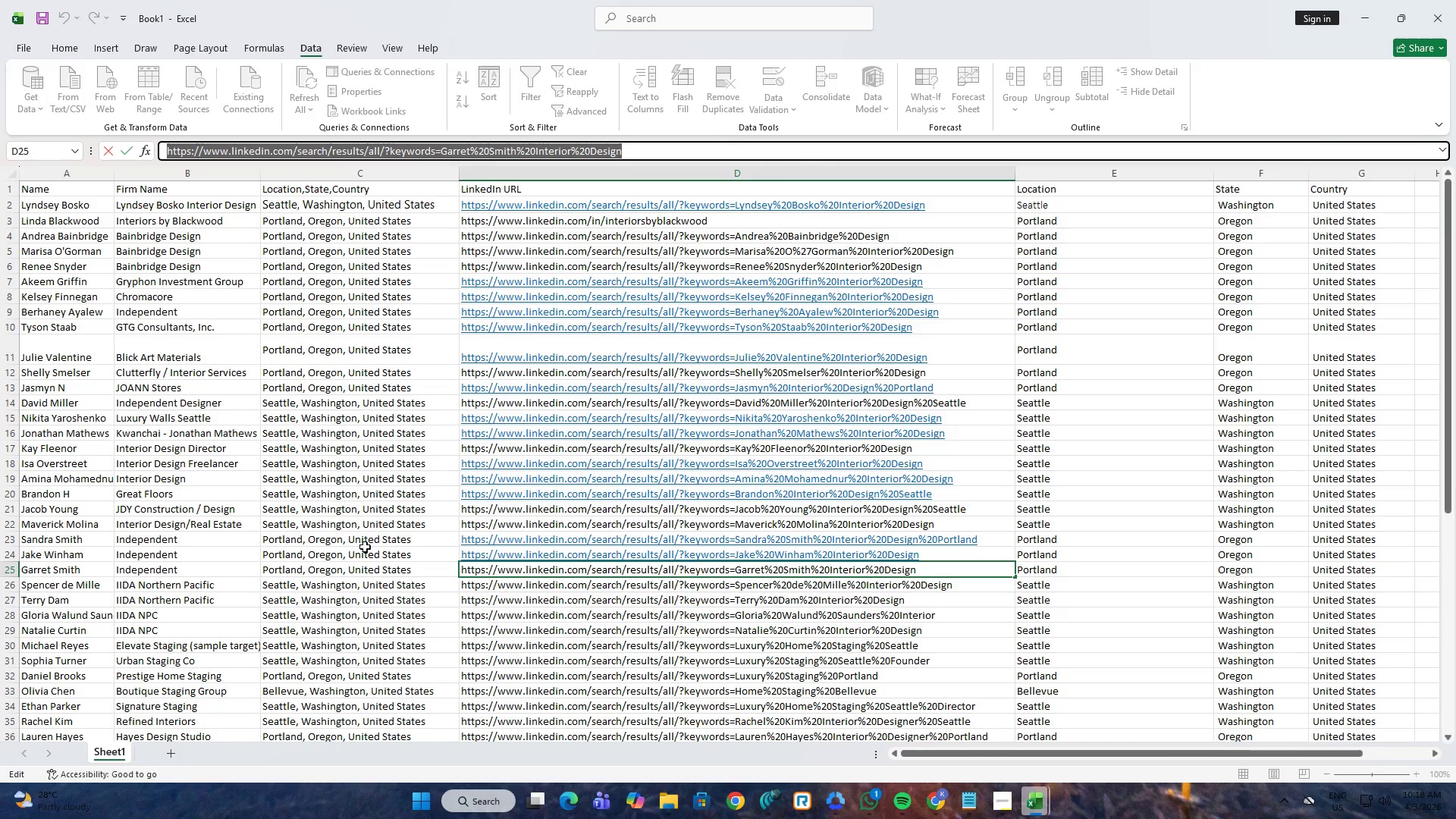 
left_click([496, 545])
 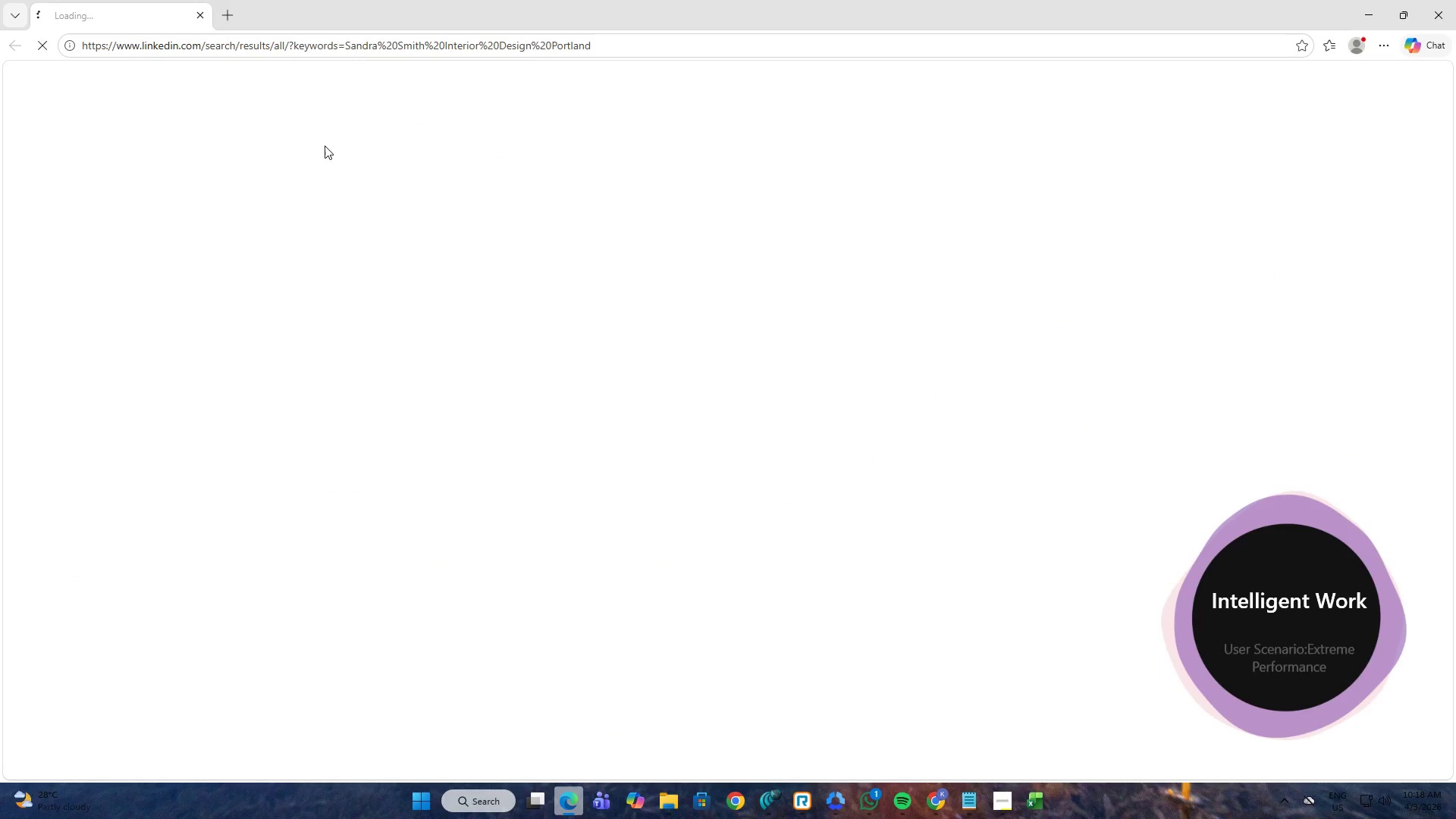 
key(Control+ControlLeft)
 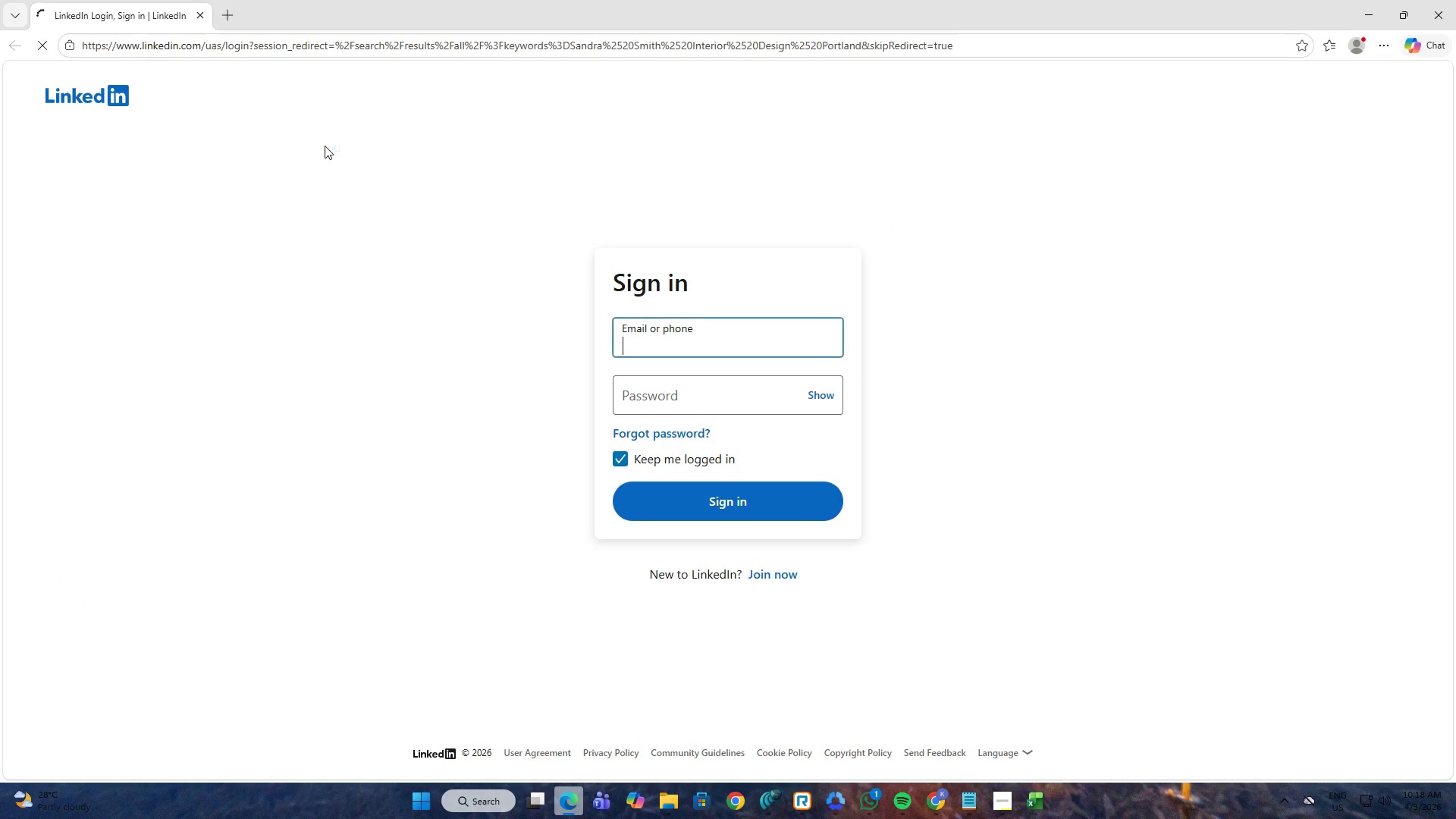 
key(Control+W)
 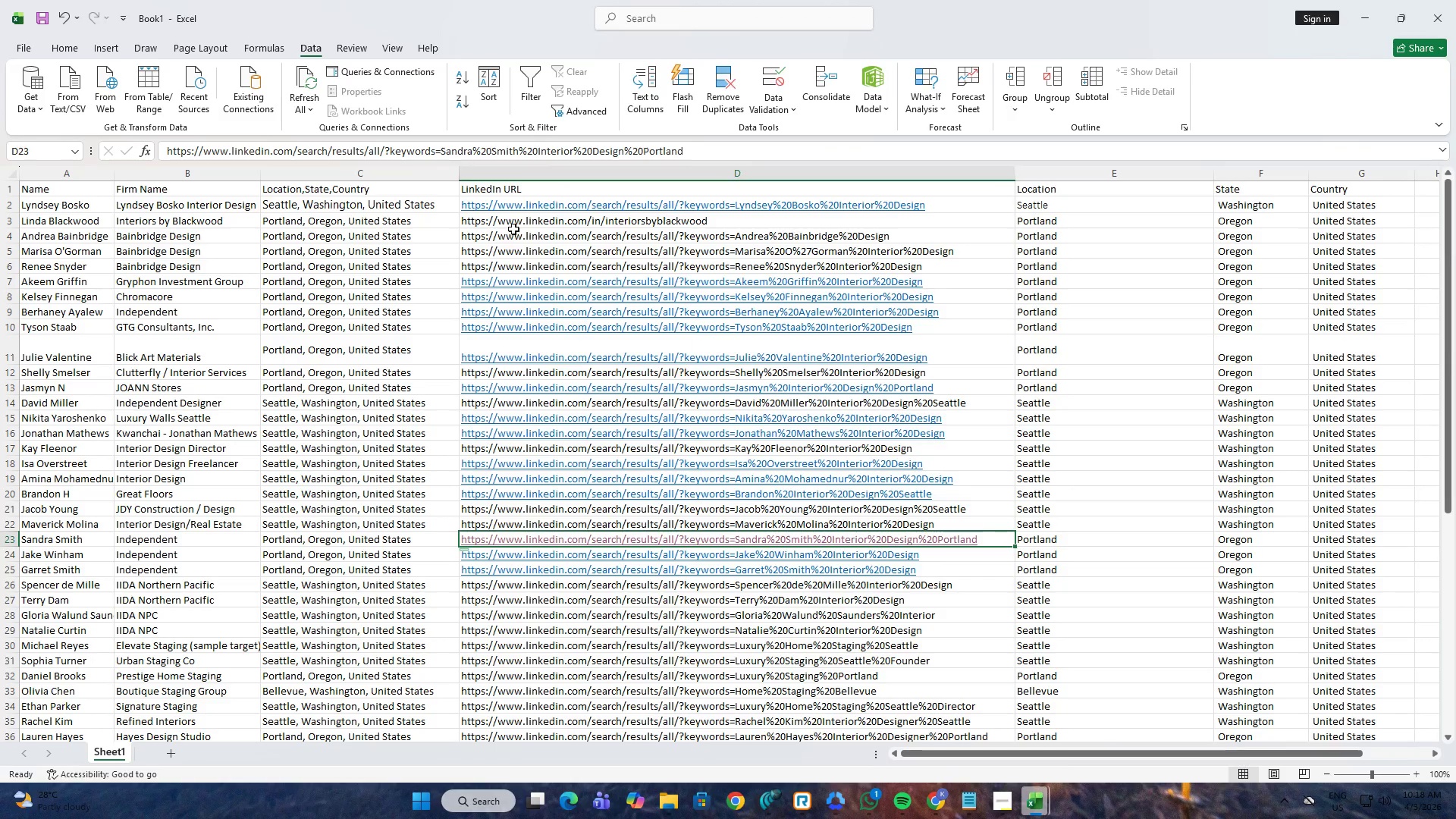 
left_click([263, 148])
 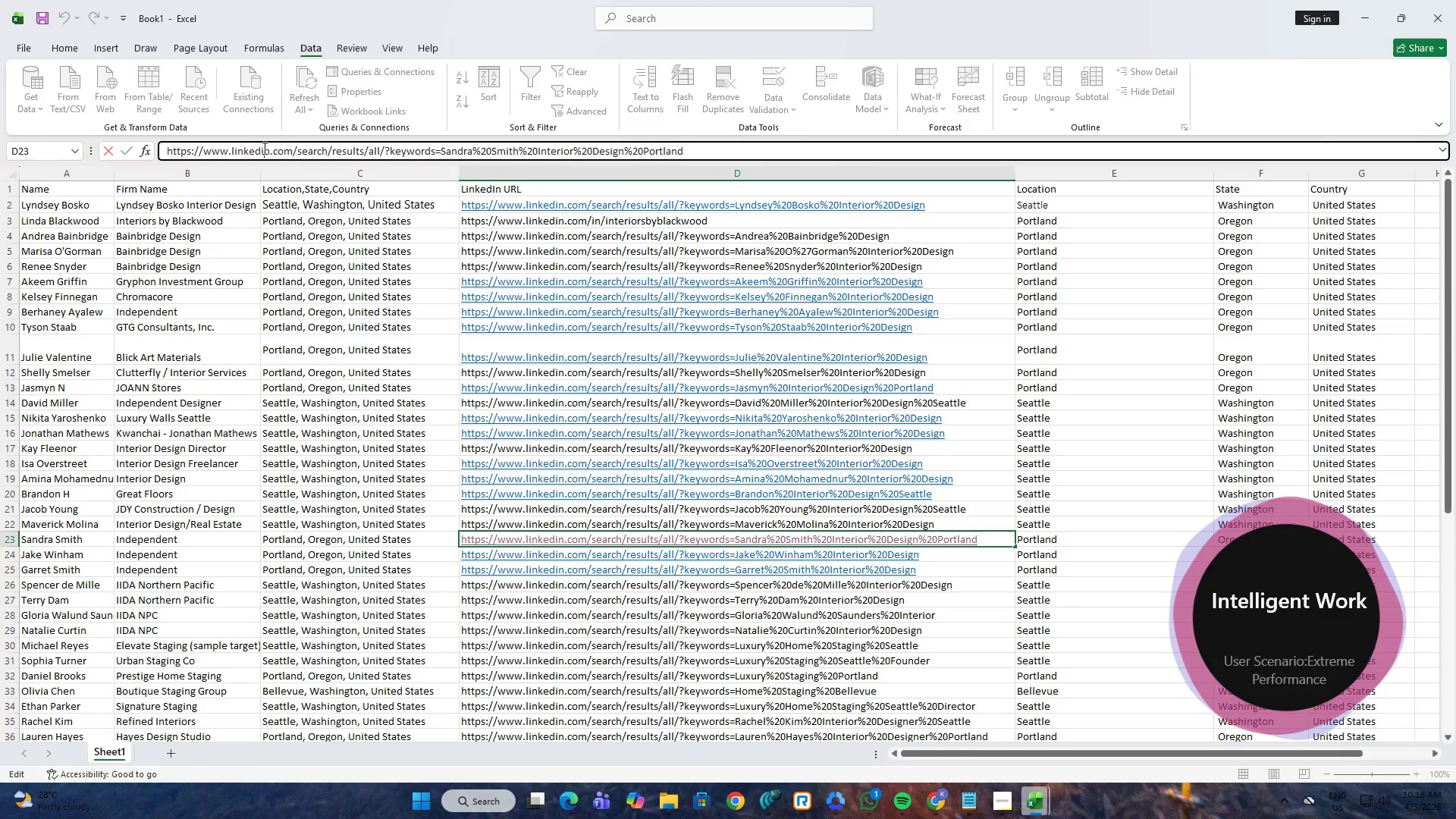 
key(Control+A)
 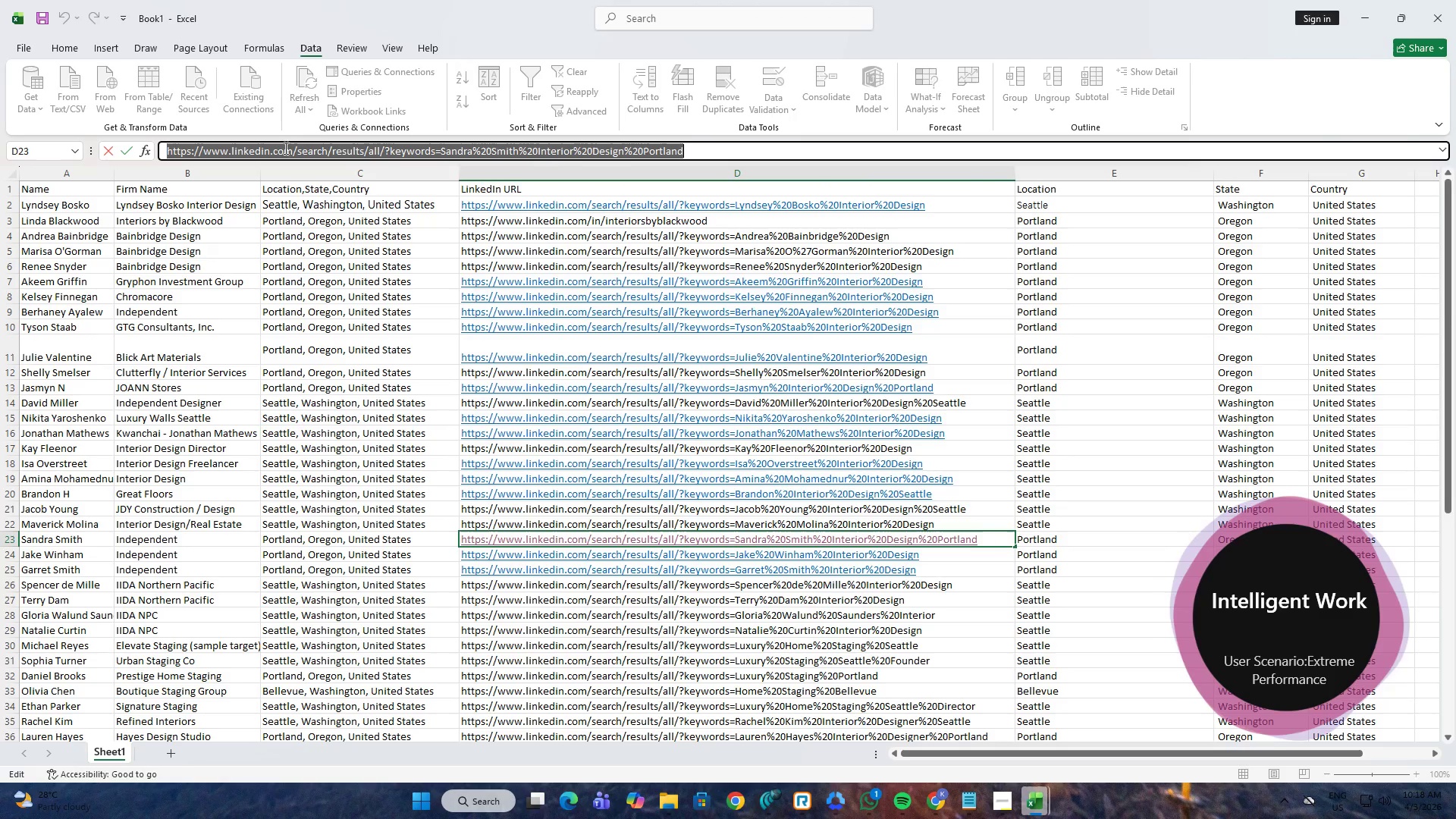 
key(Control+C)
 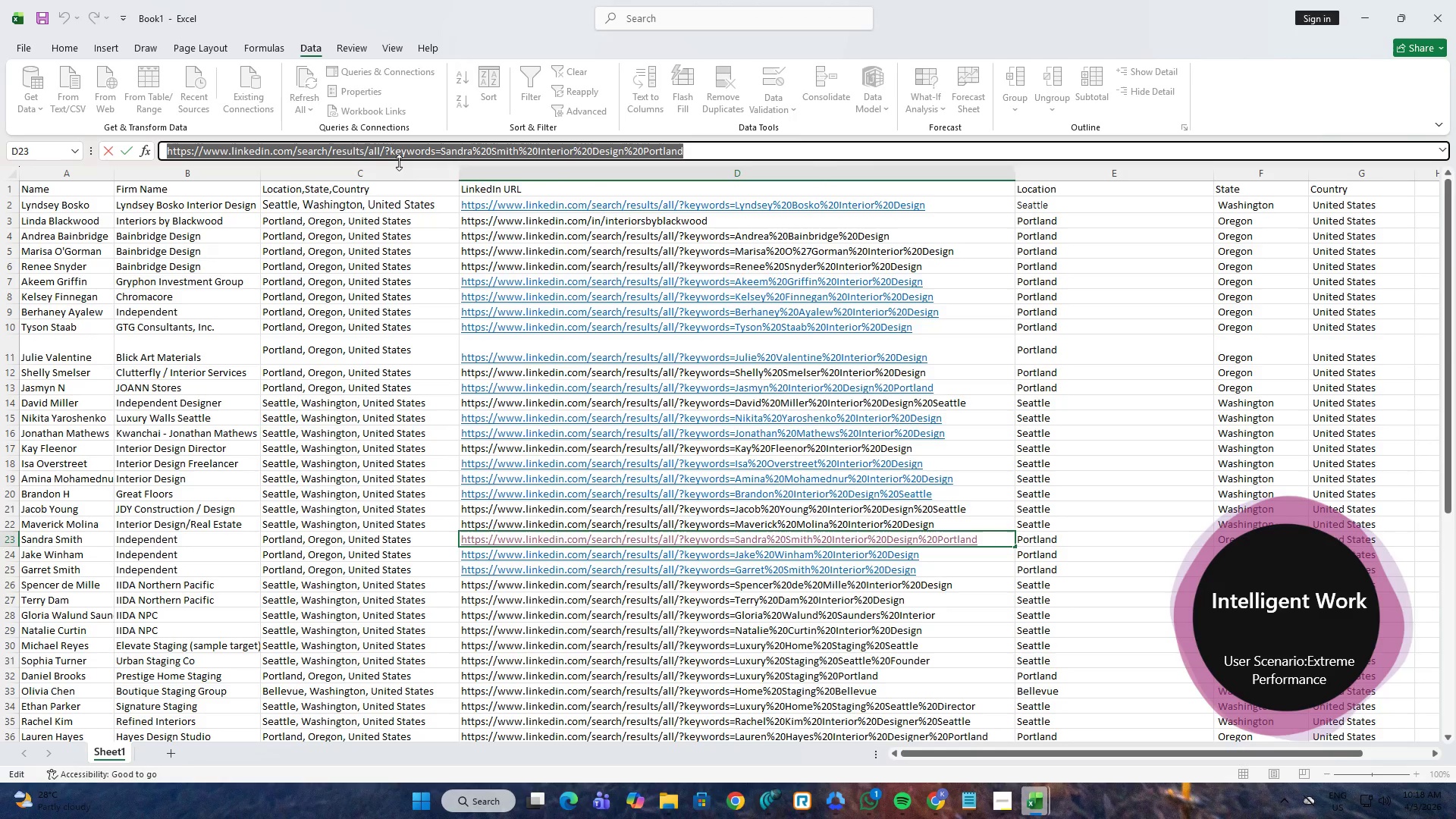 
key(Alt+AltLeft)
 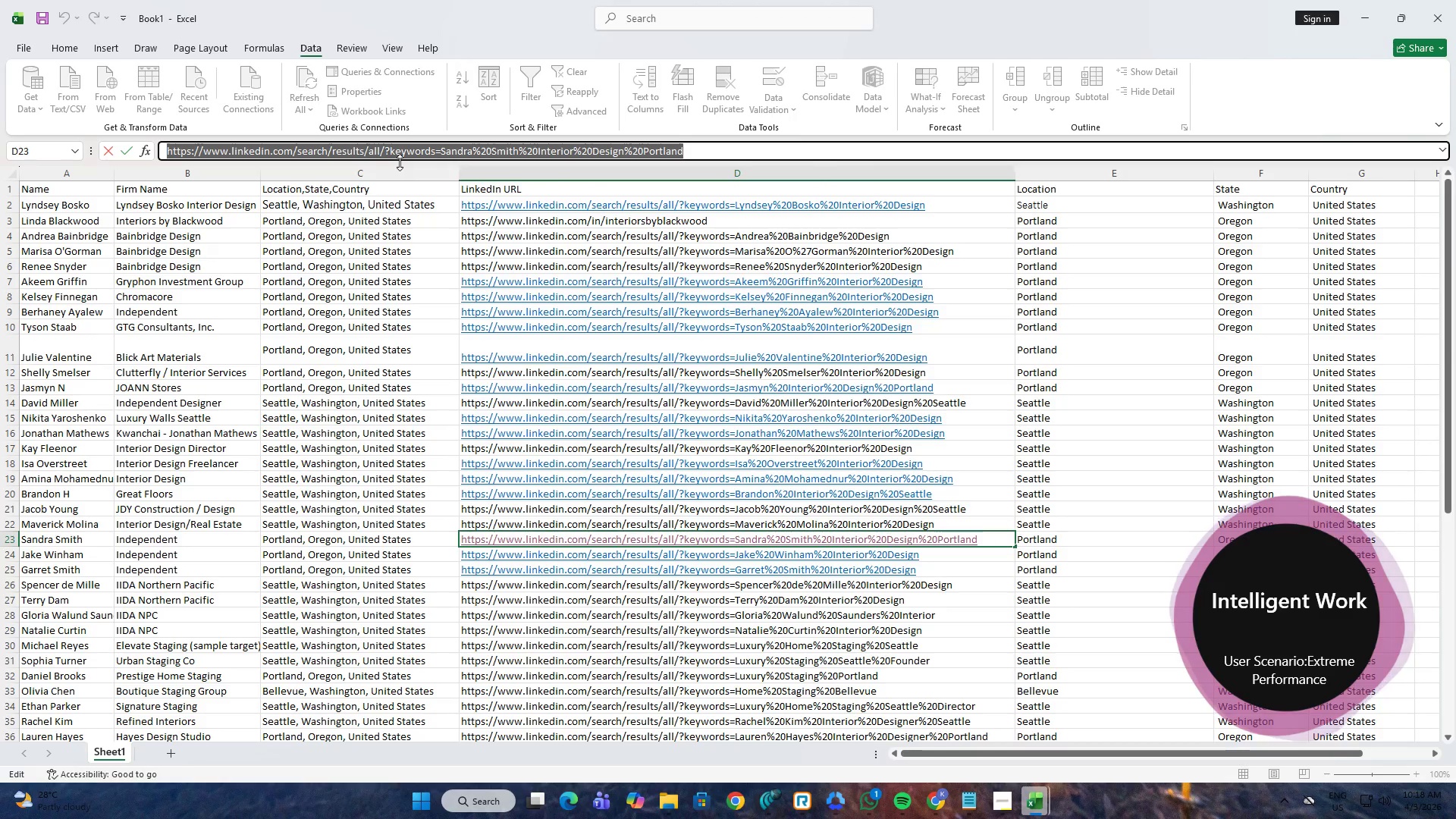 
key(Alt+Tab)
 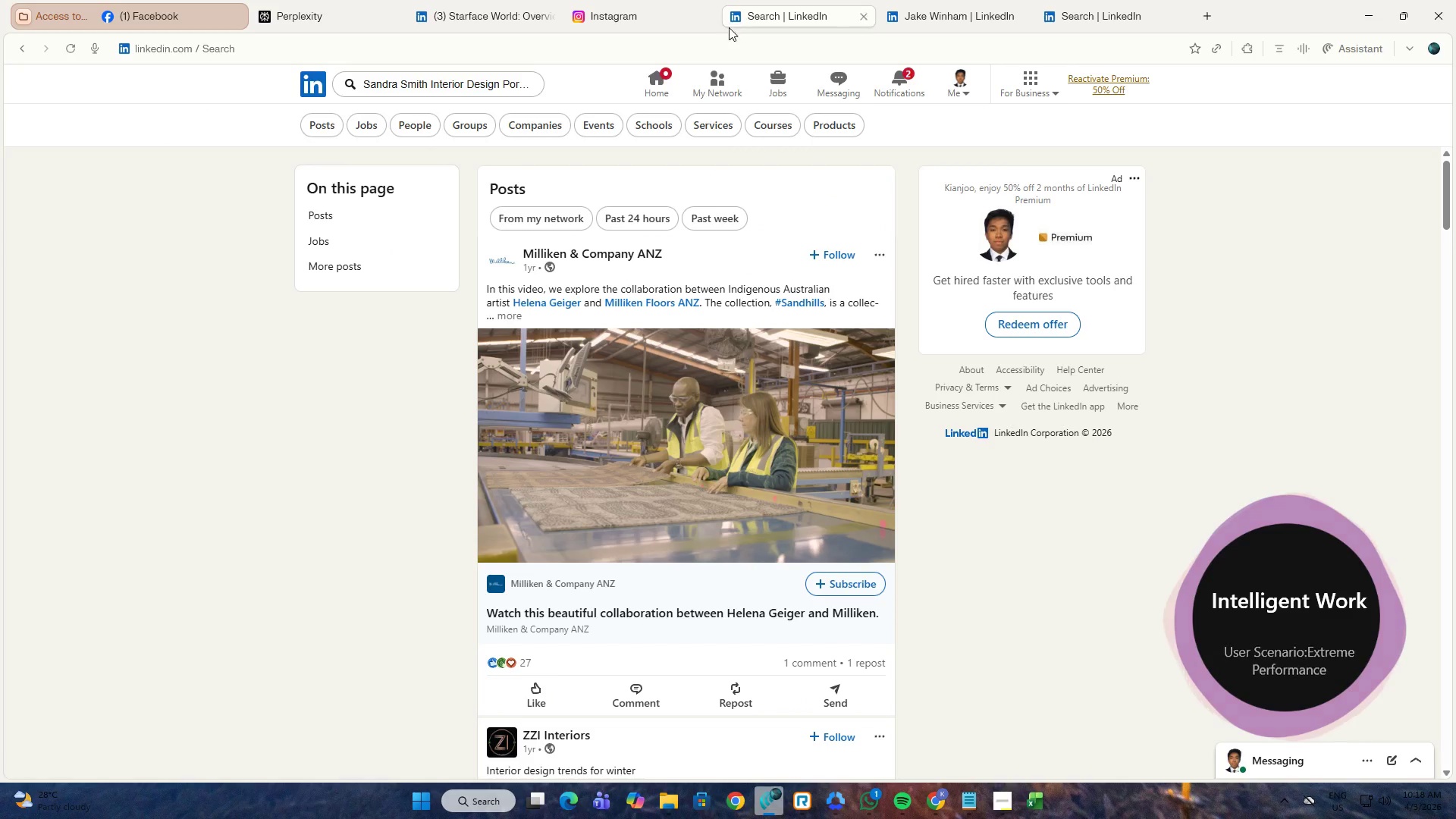 
left_click([720, 50])
 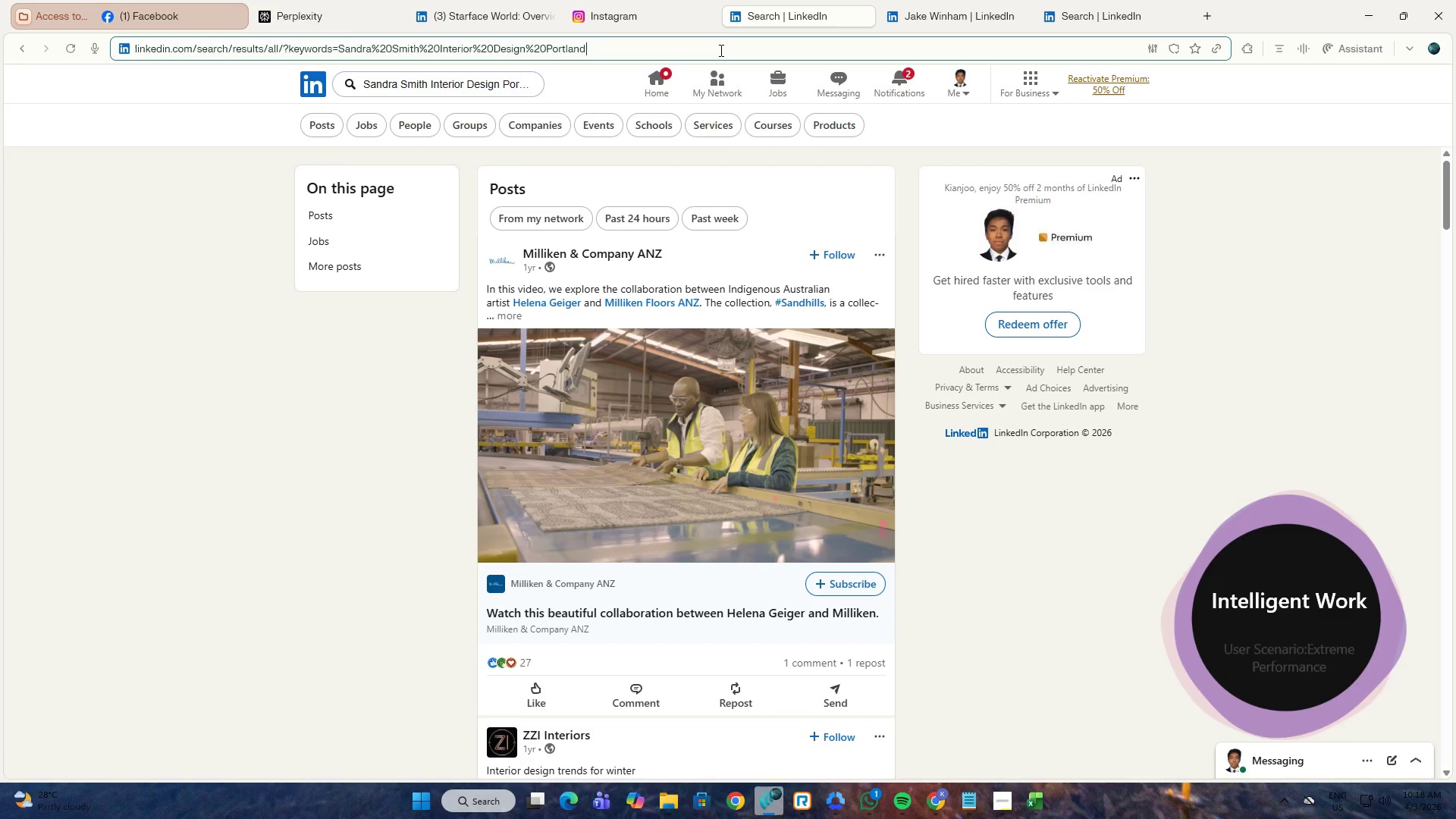 
key(Control+ControlLeft)
 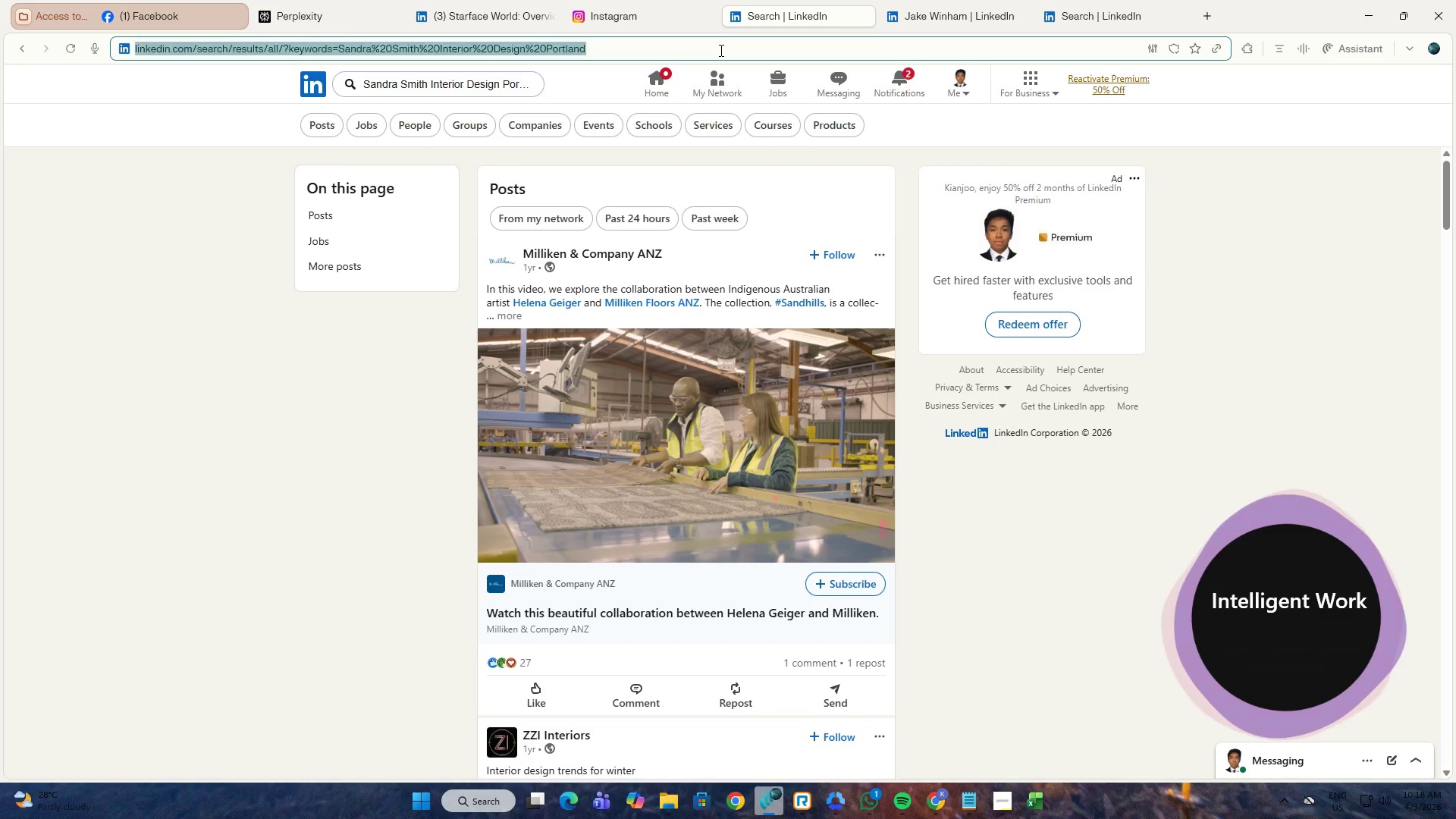 
key(Control+V)
 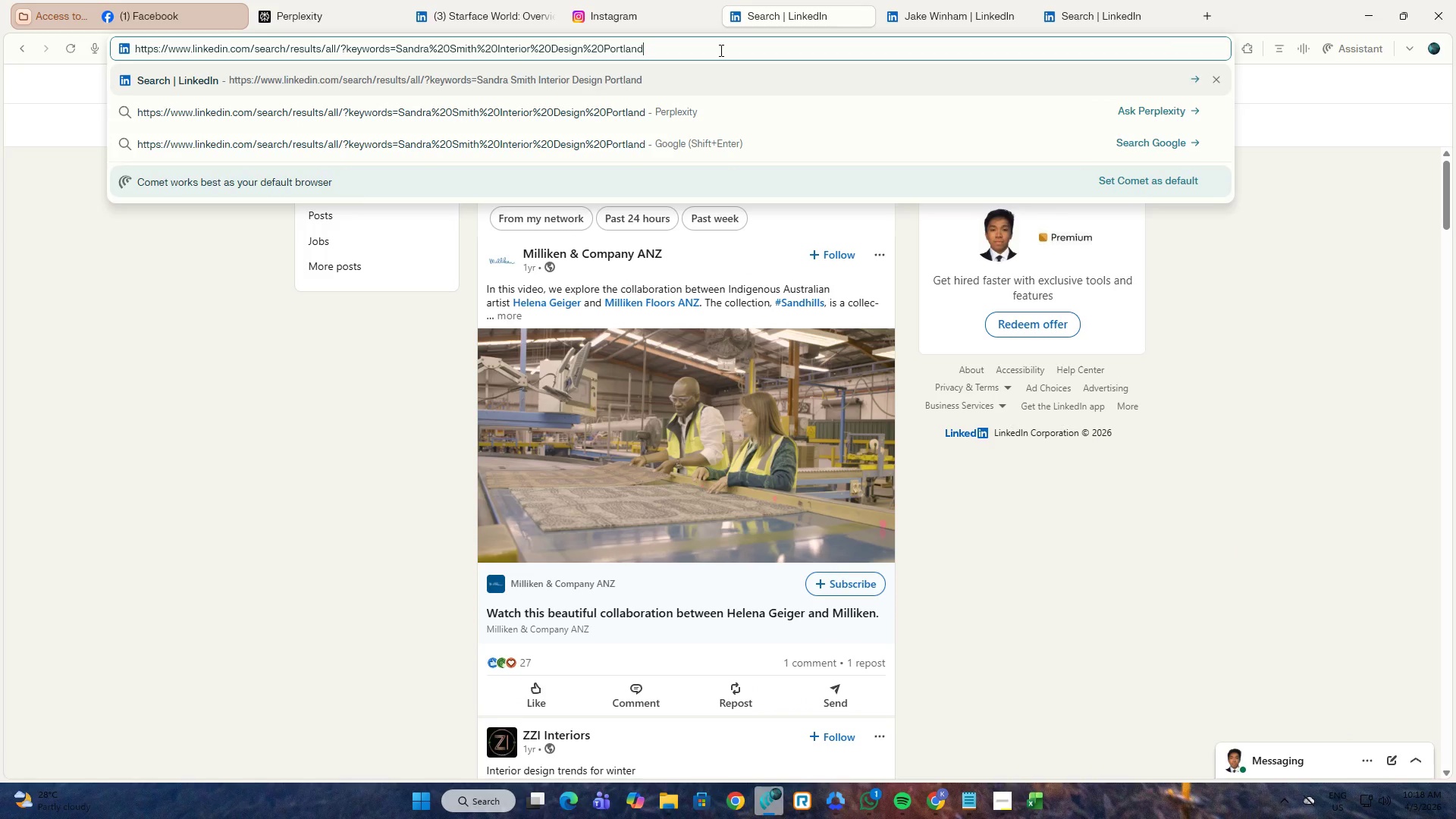 
key(NumpadEnter)
 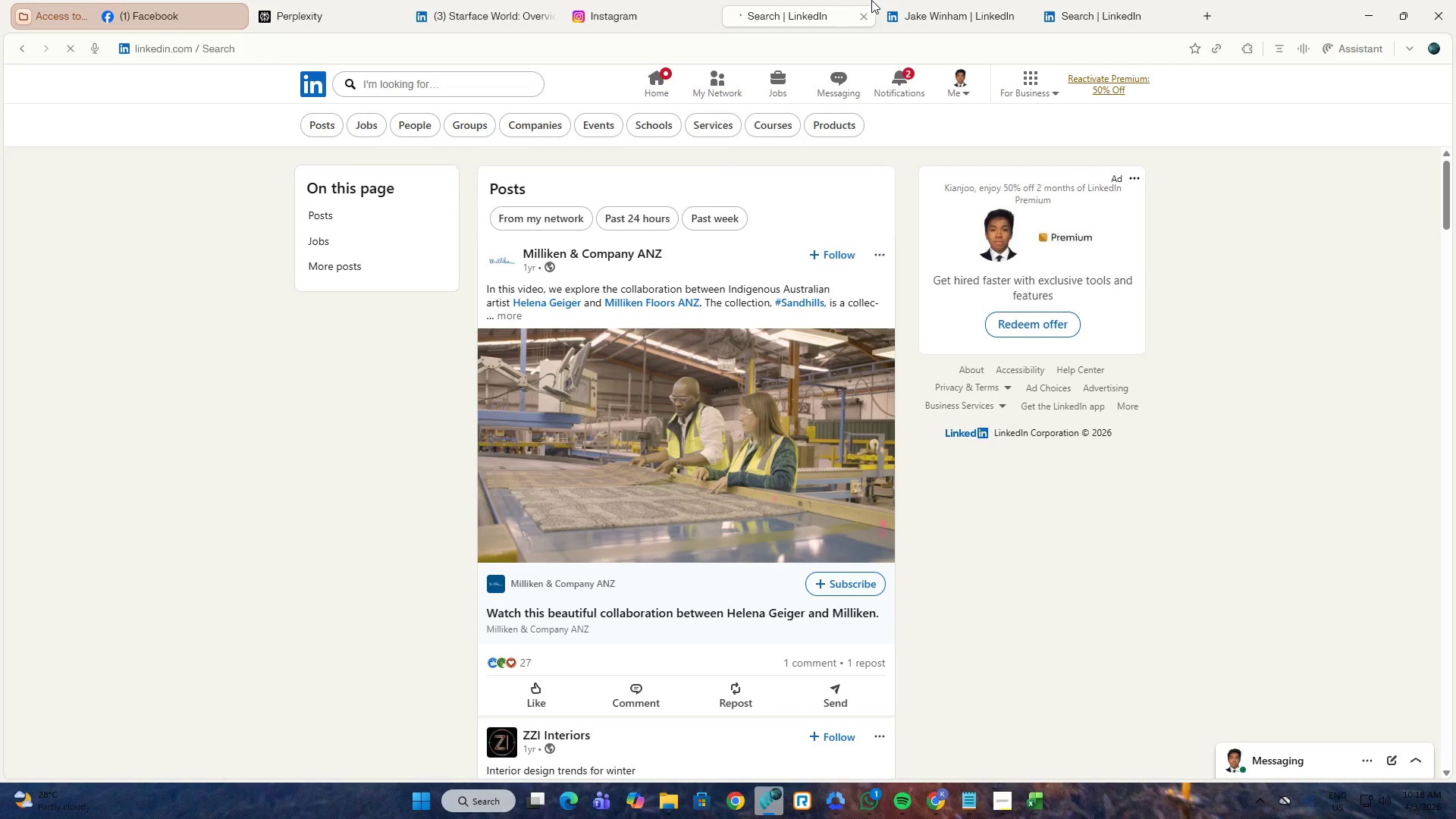 
left_click([918, 0])
 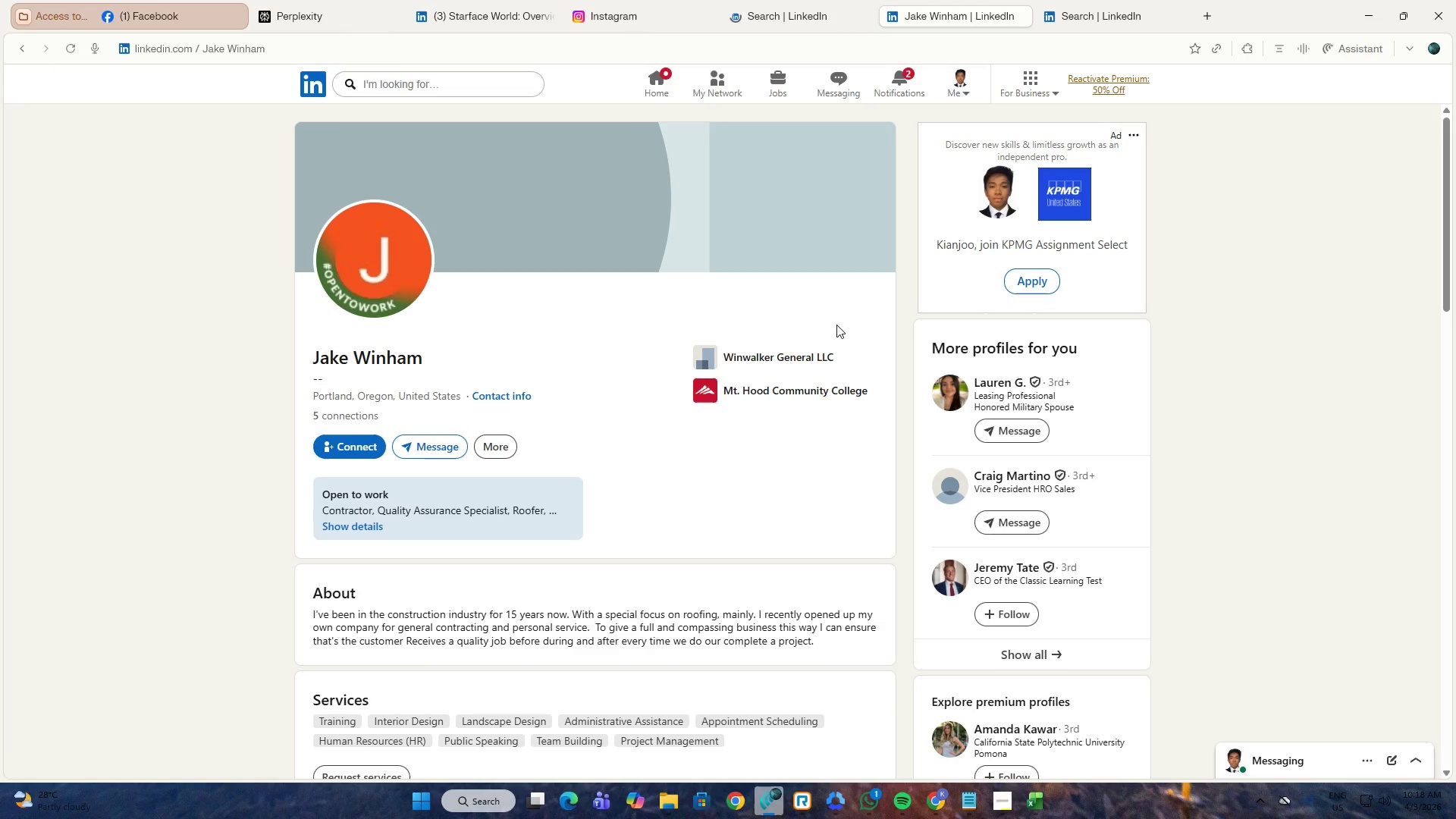 
left_click_drag(start_coordinate=[852, 354], to_coordinate=[726, 362])
 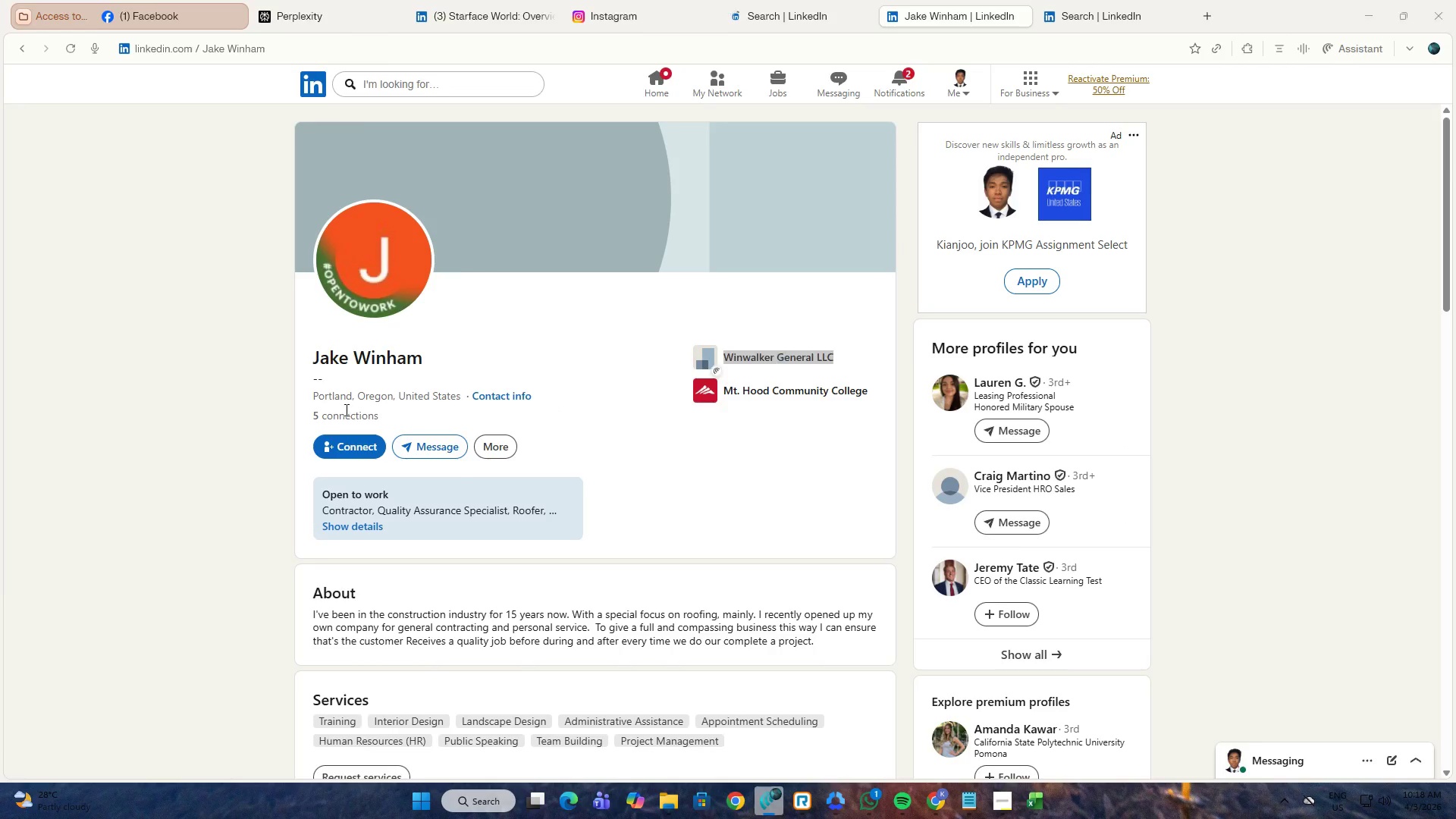 
key(Control+ControlLeft)
 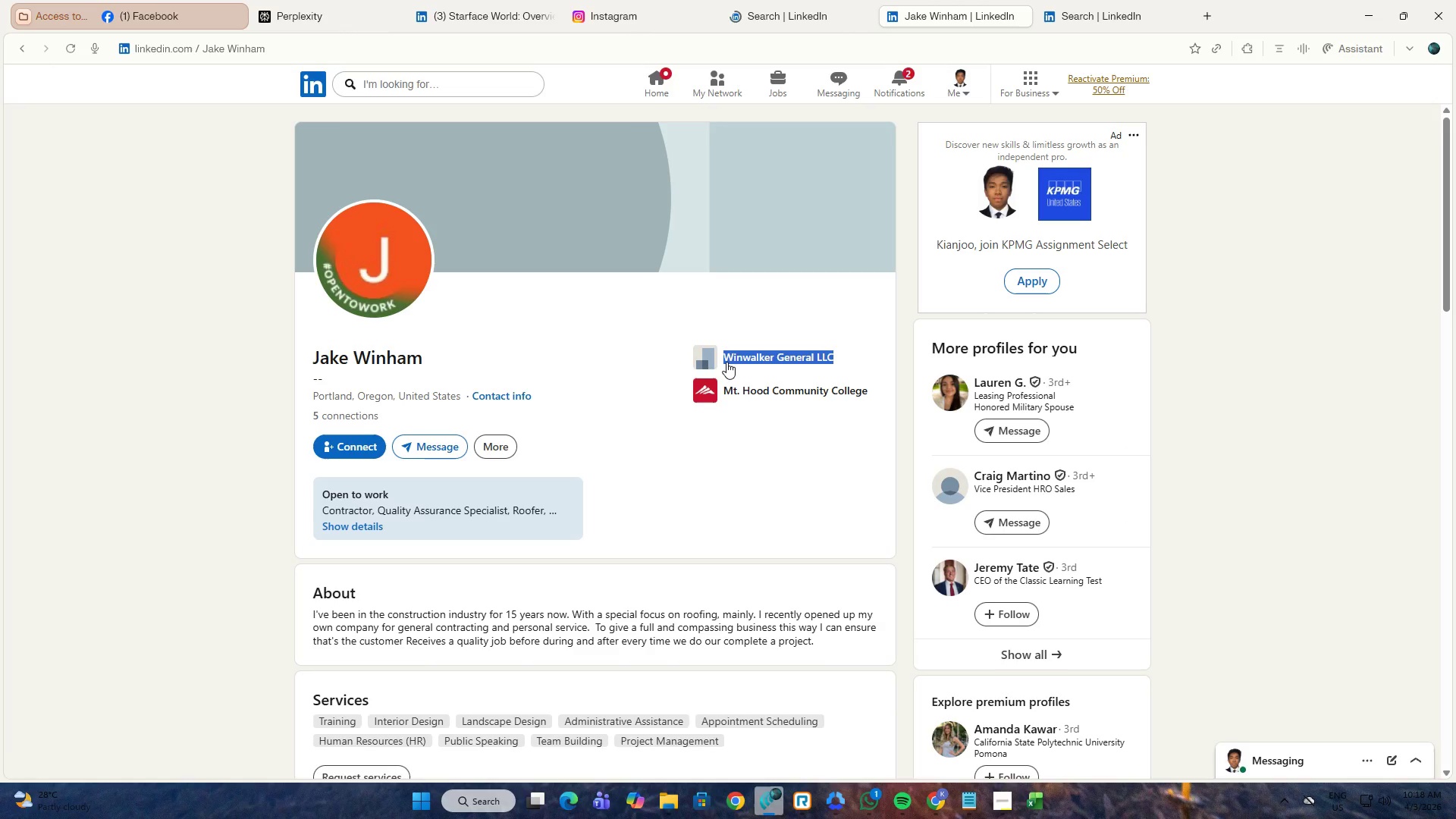 
key(Control+C)
 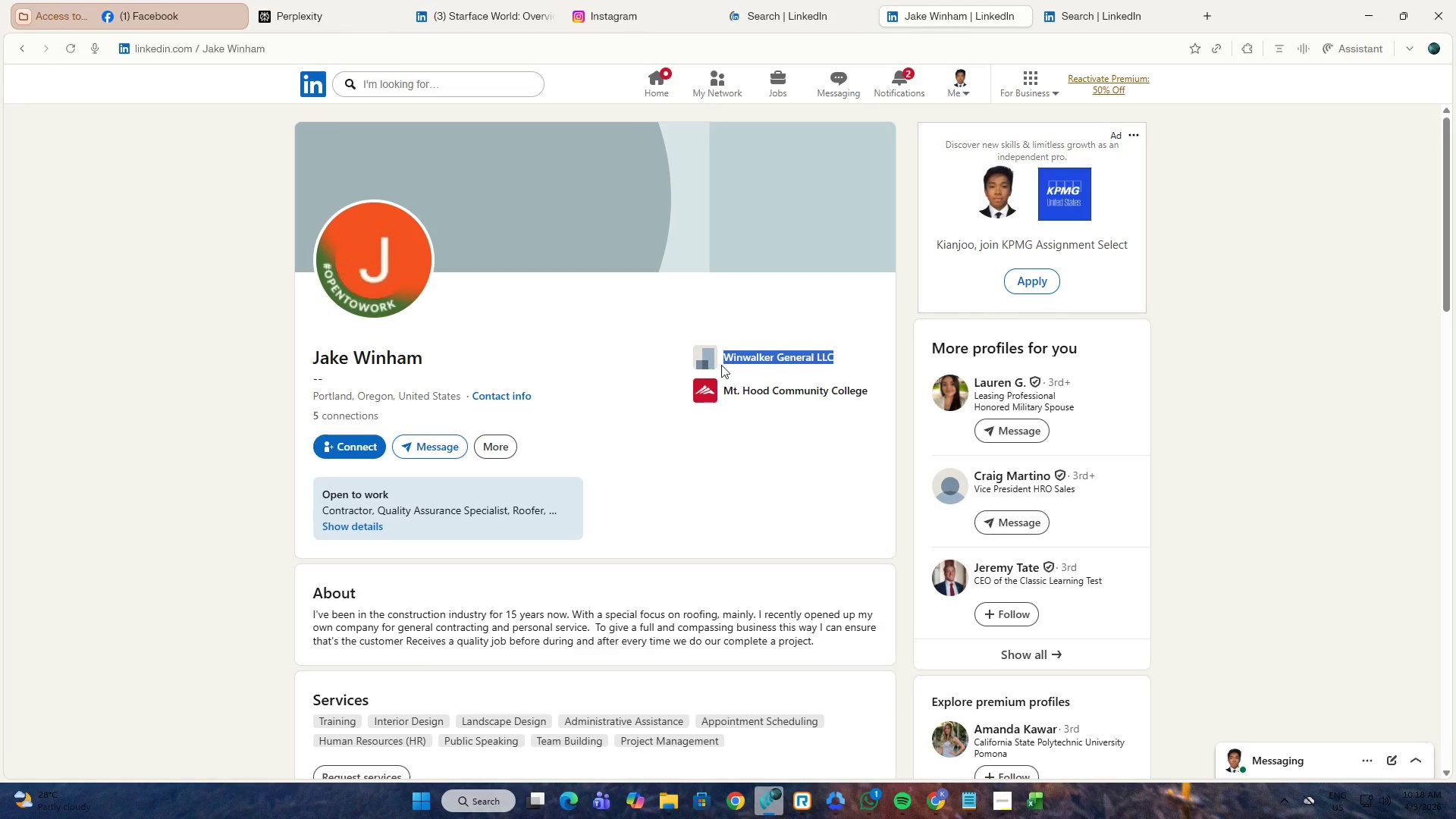 
key(Alt+AltLeft)
 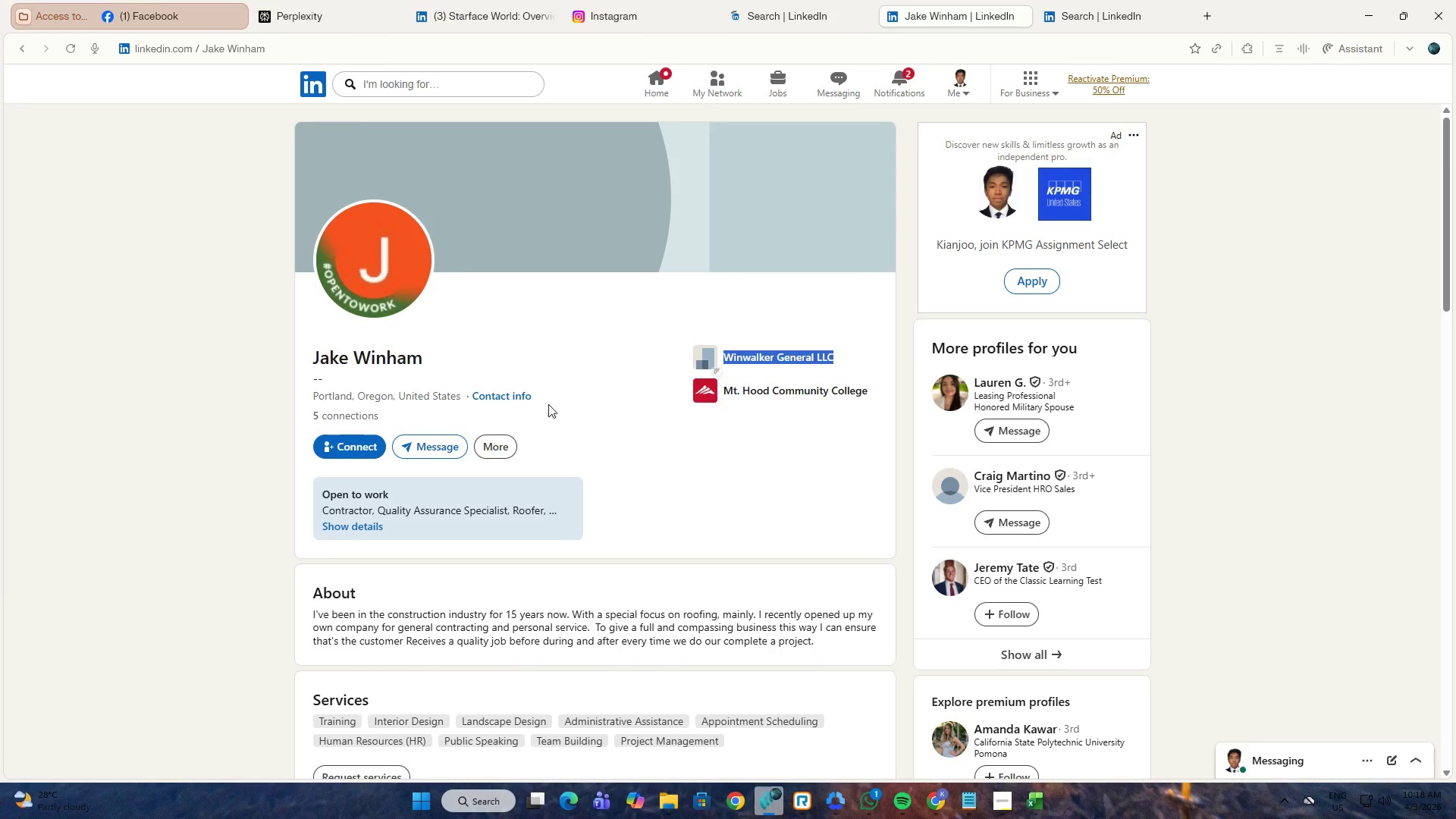 
key(Alt+Tab)
 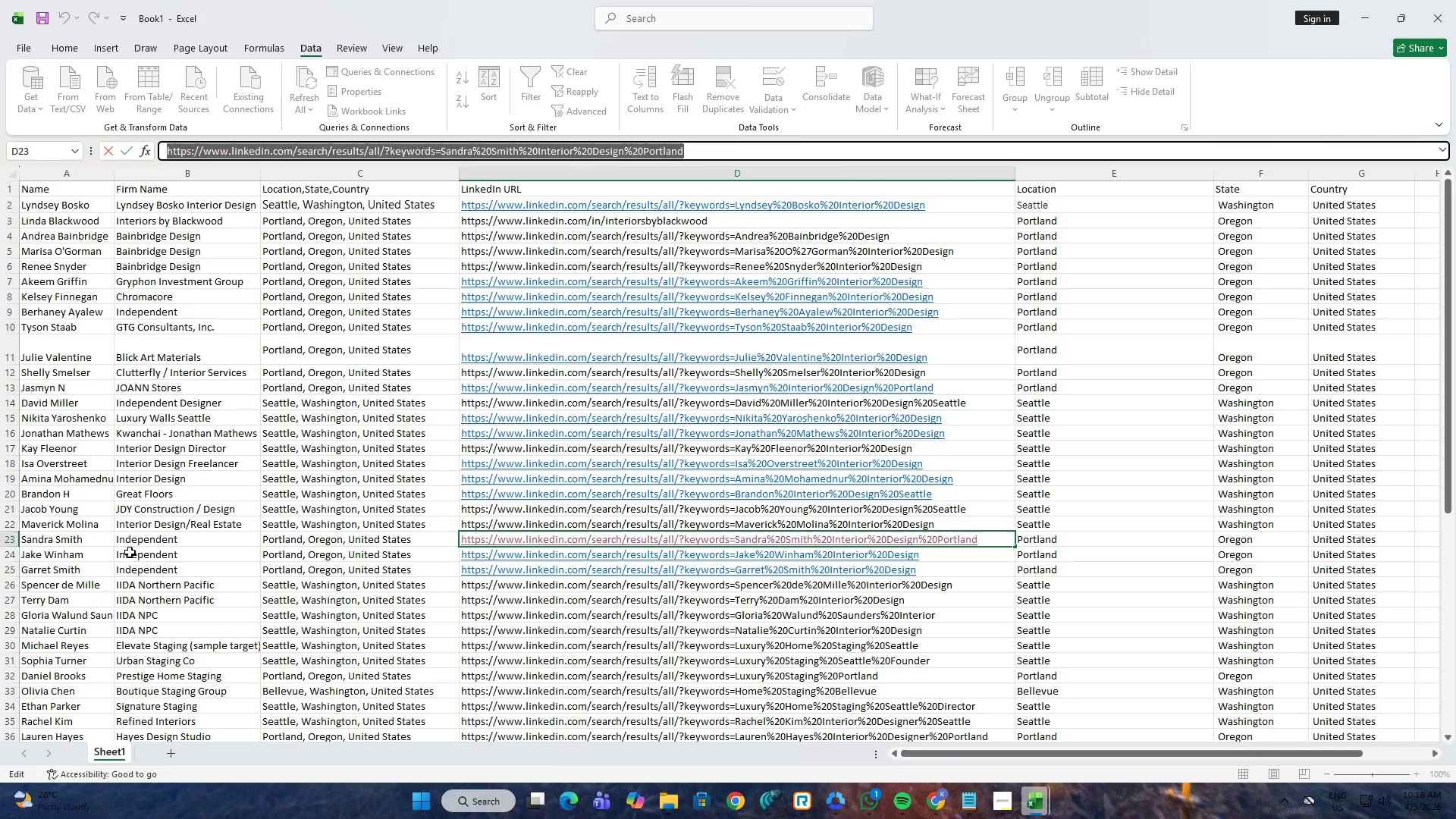 
left_click([138, 562])
 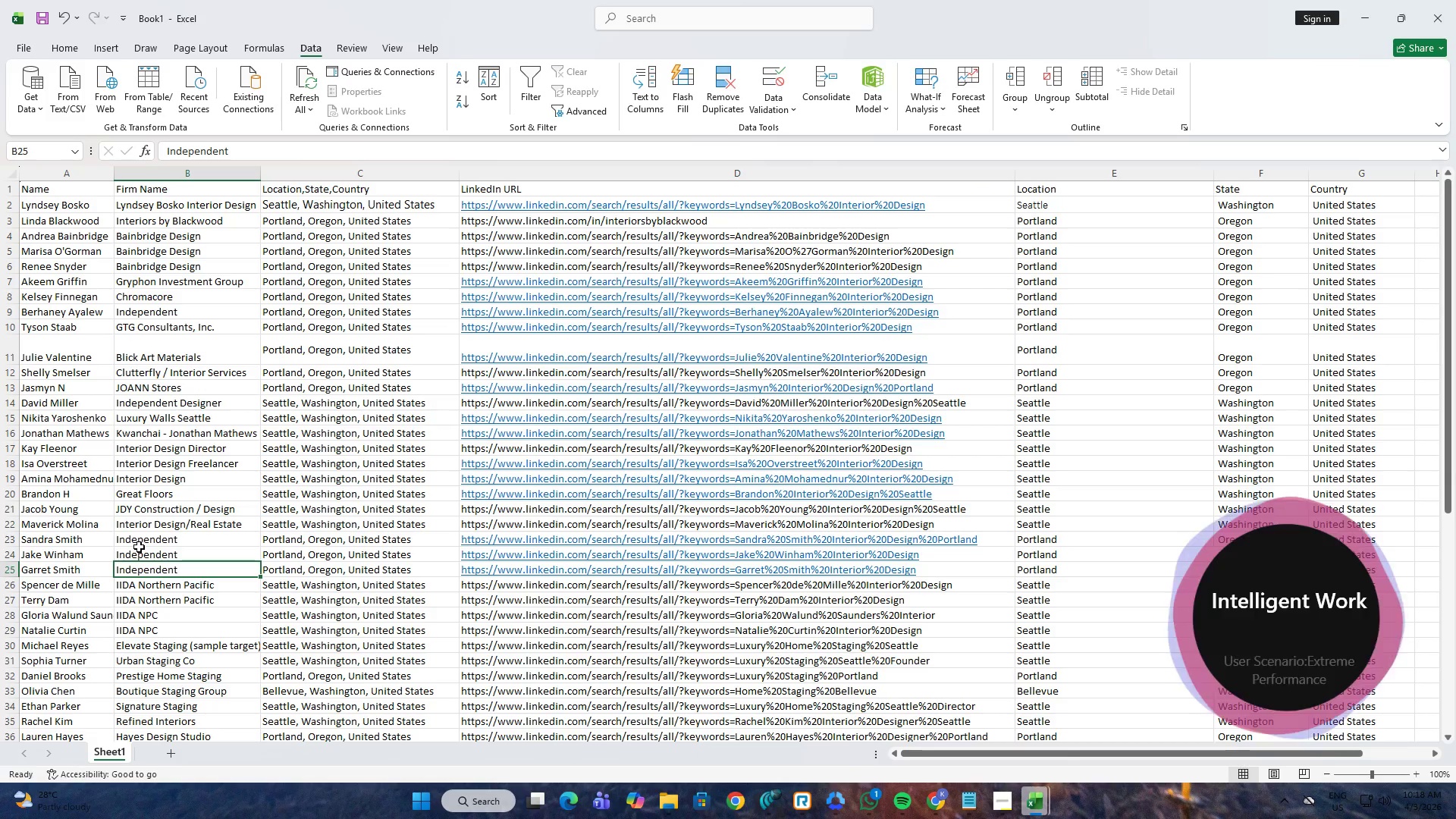 
left_click_drag(start_coordinate=[139, 547], to_coordinate=[140, 551])
 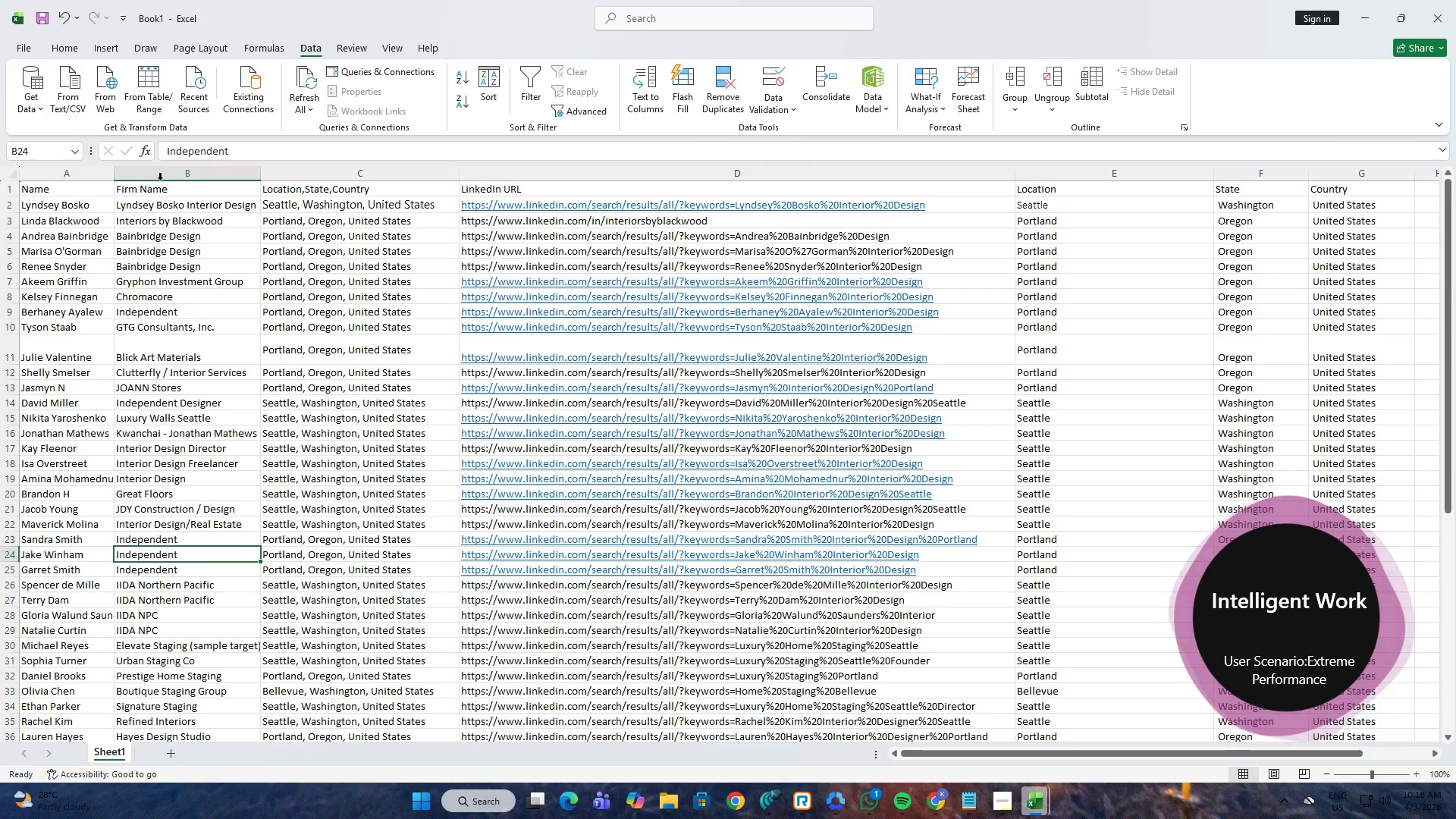 
left_click([199, 146])
 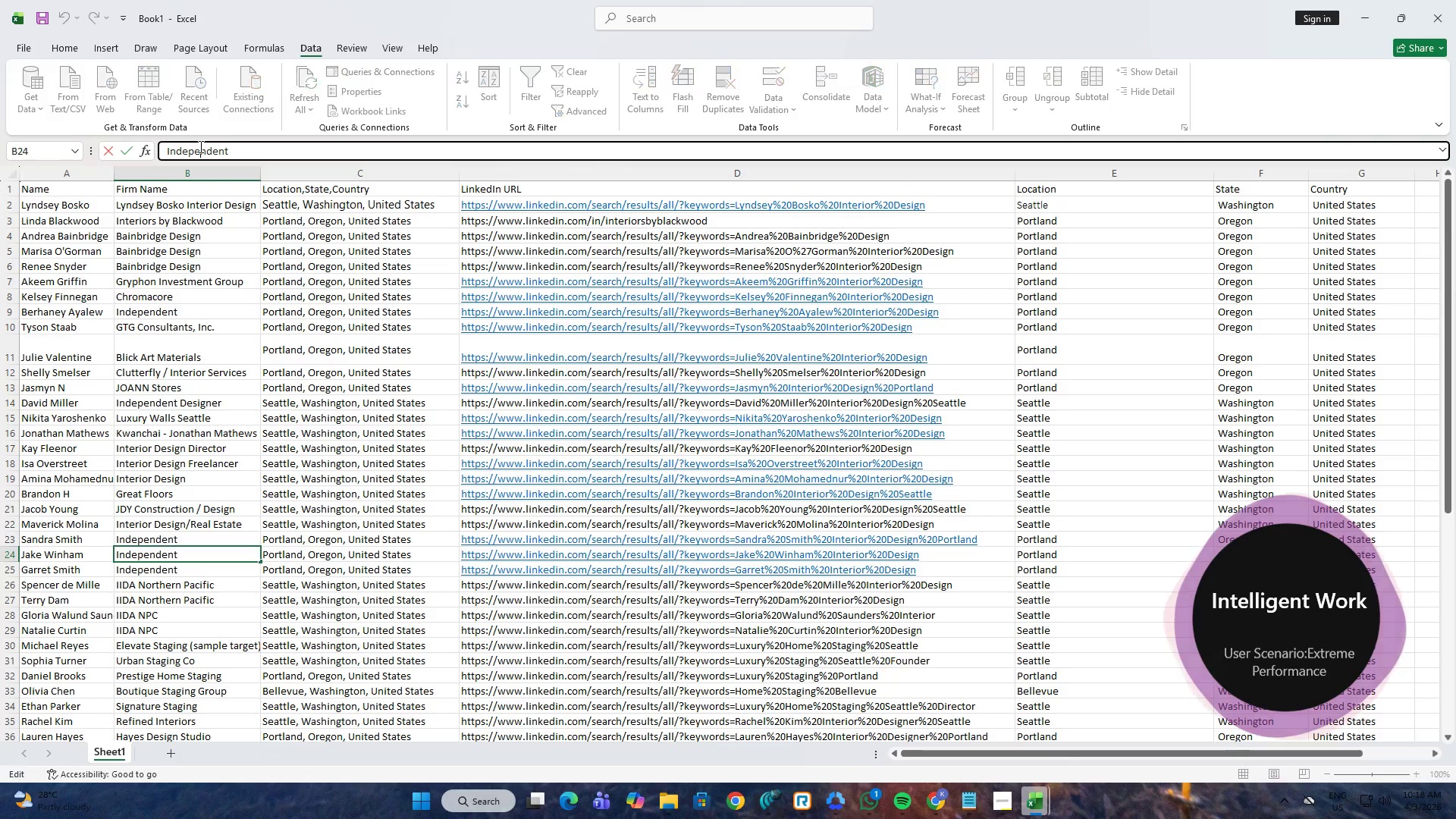 
key(Control+A)
 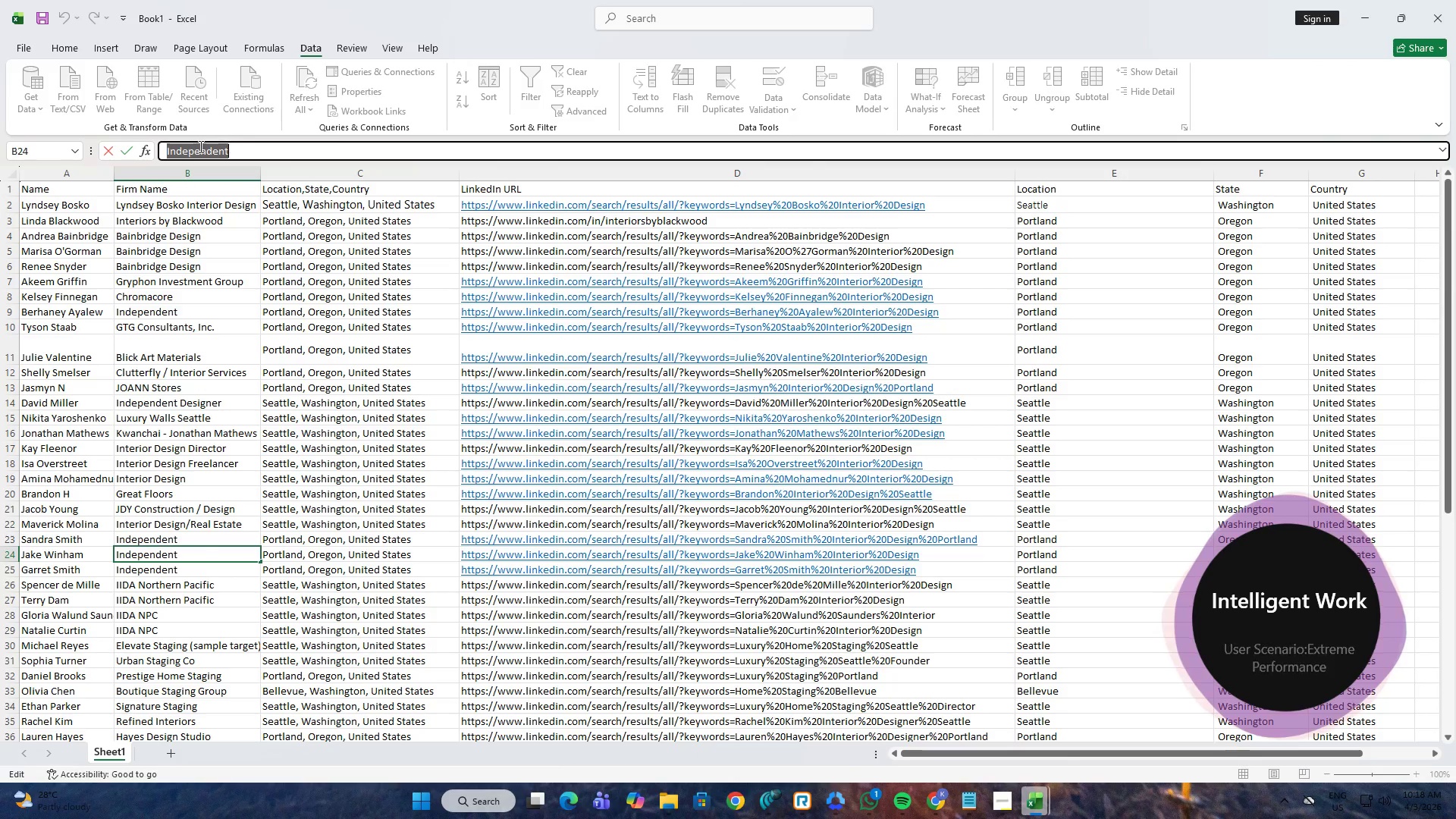 
key(Control+V)
 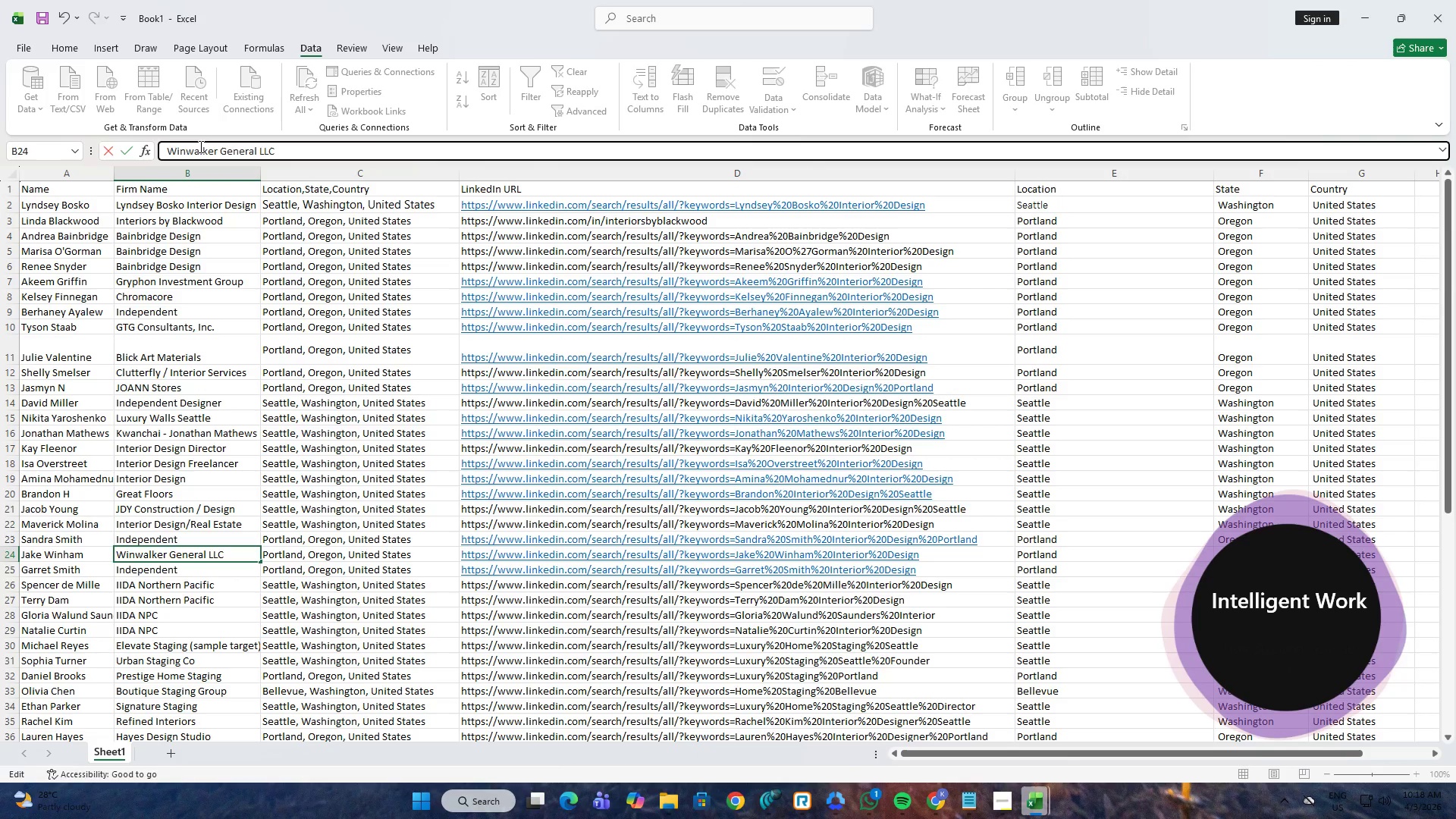 
key(NumpadEnter)
 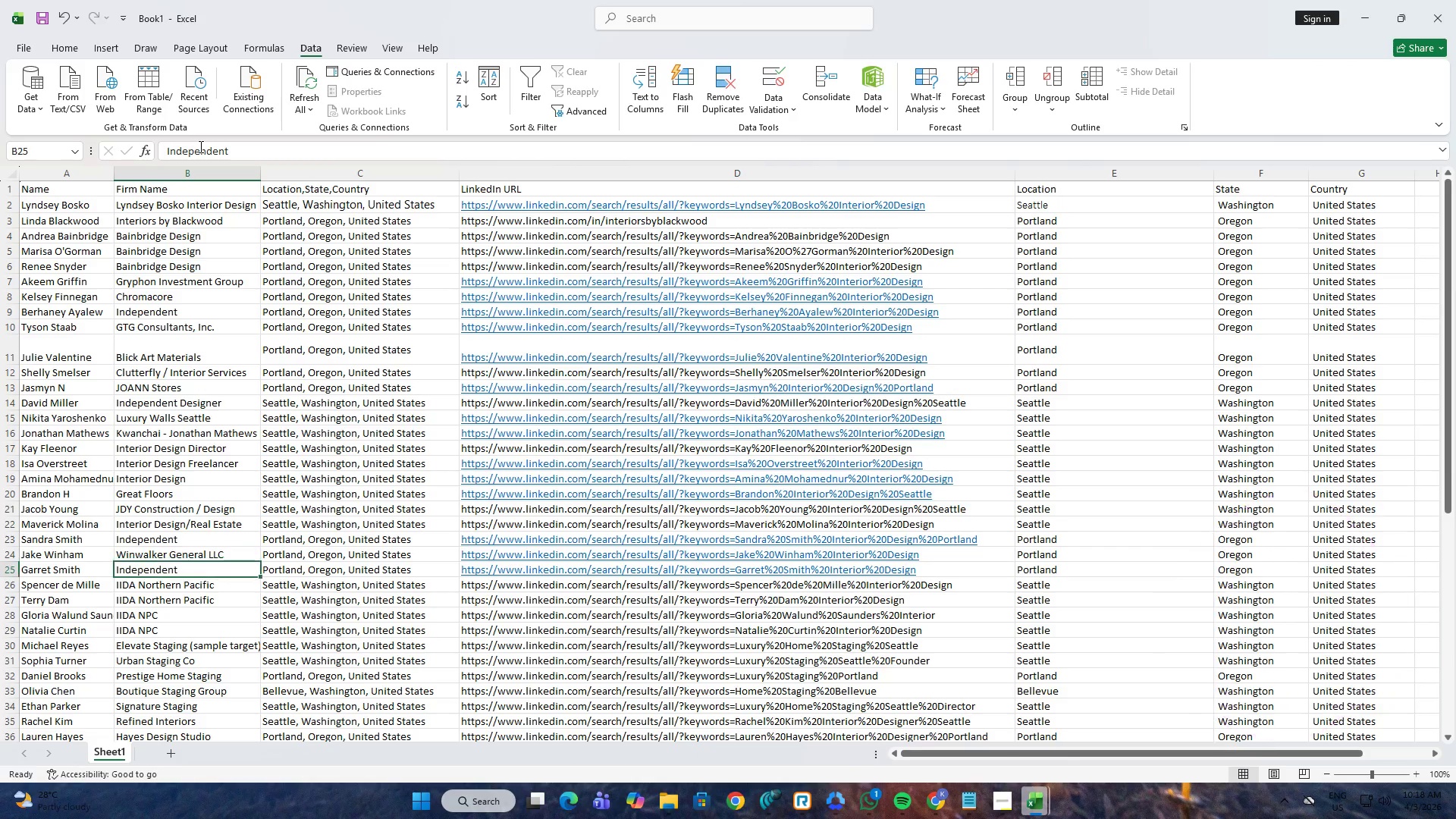 
key(Alt+AltLeft)
 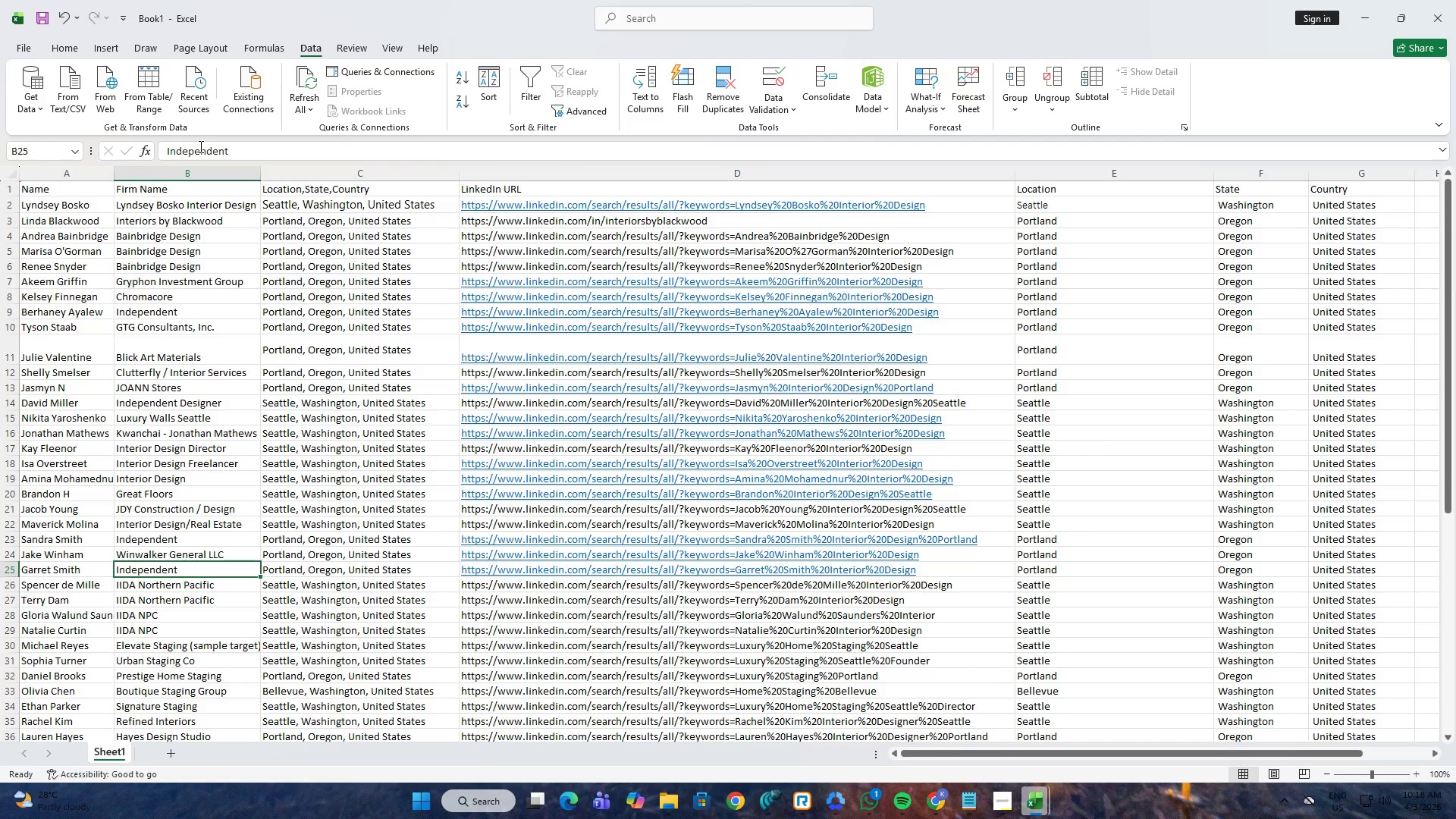 
key(Alt+Tab)
 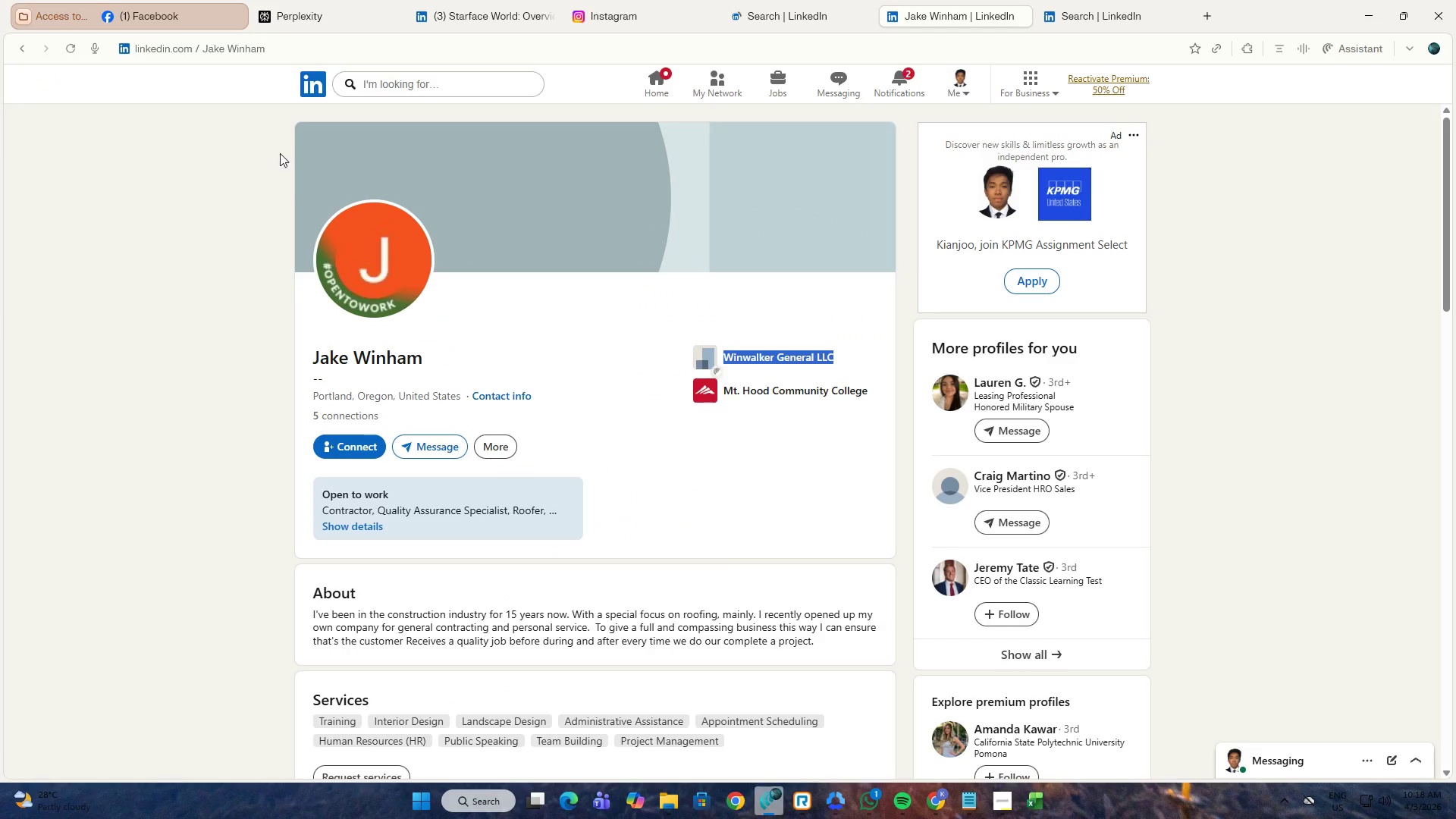 
key(Control+ControlLeft)
 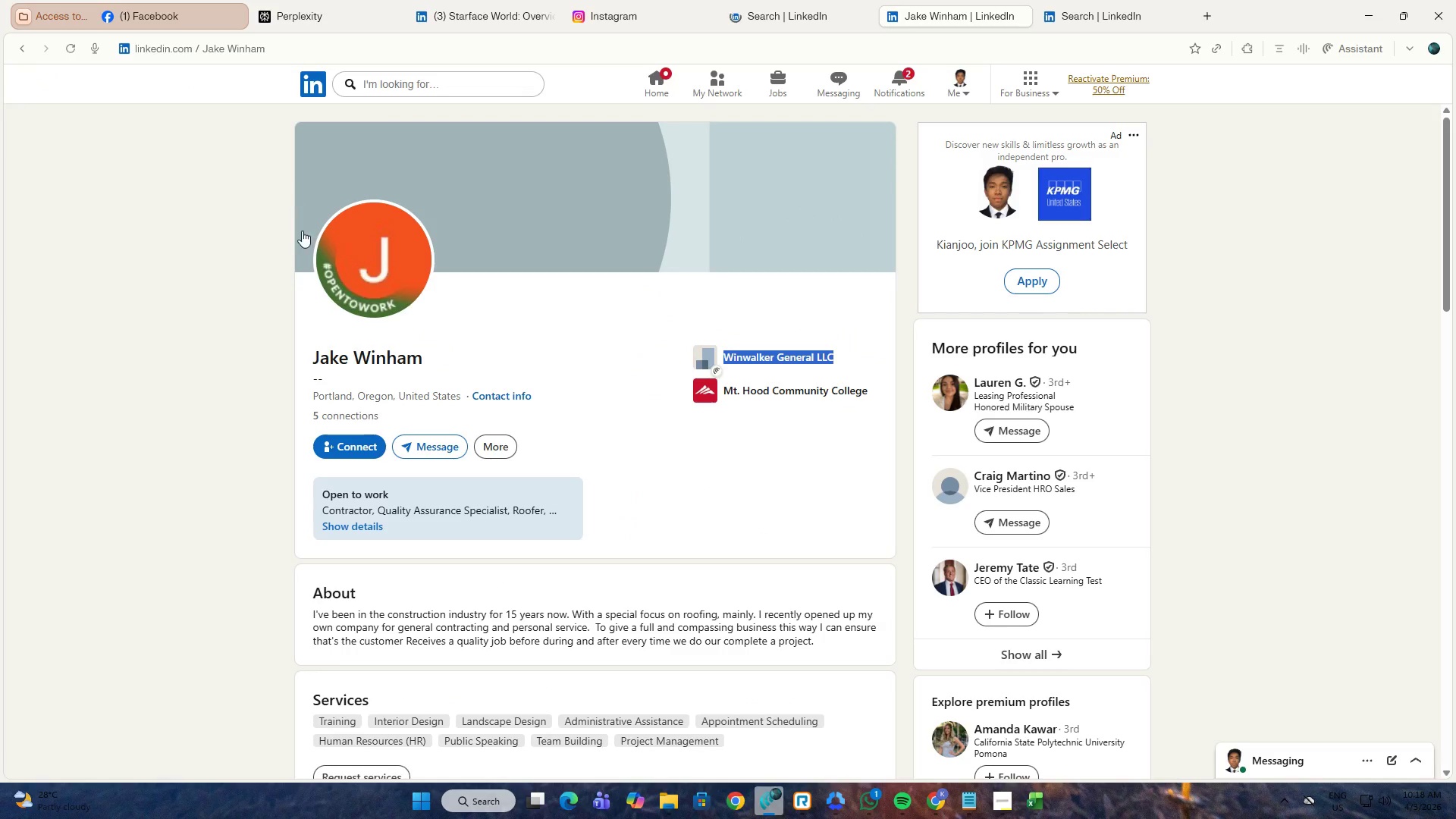 
key(Control+W)
 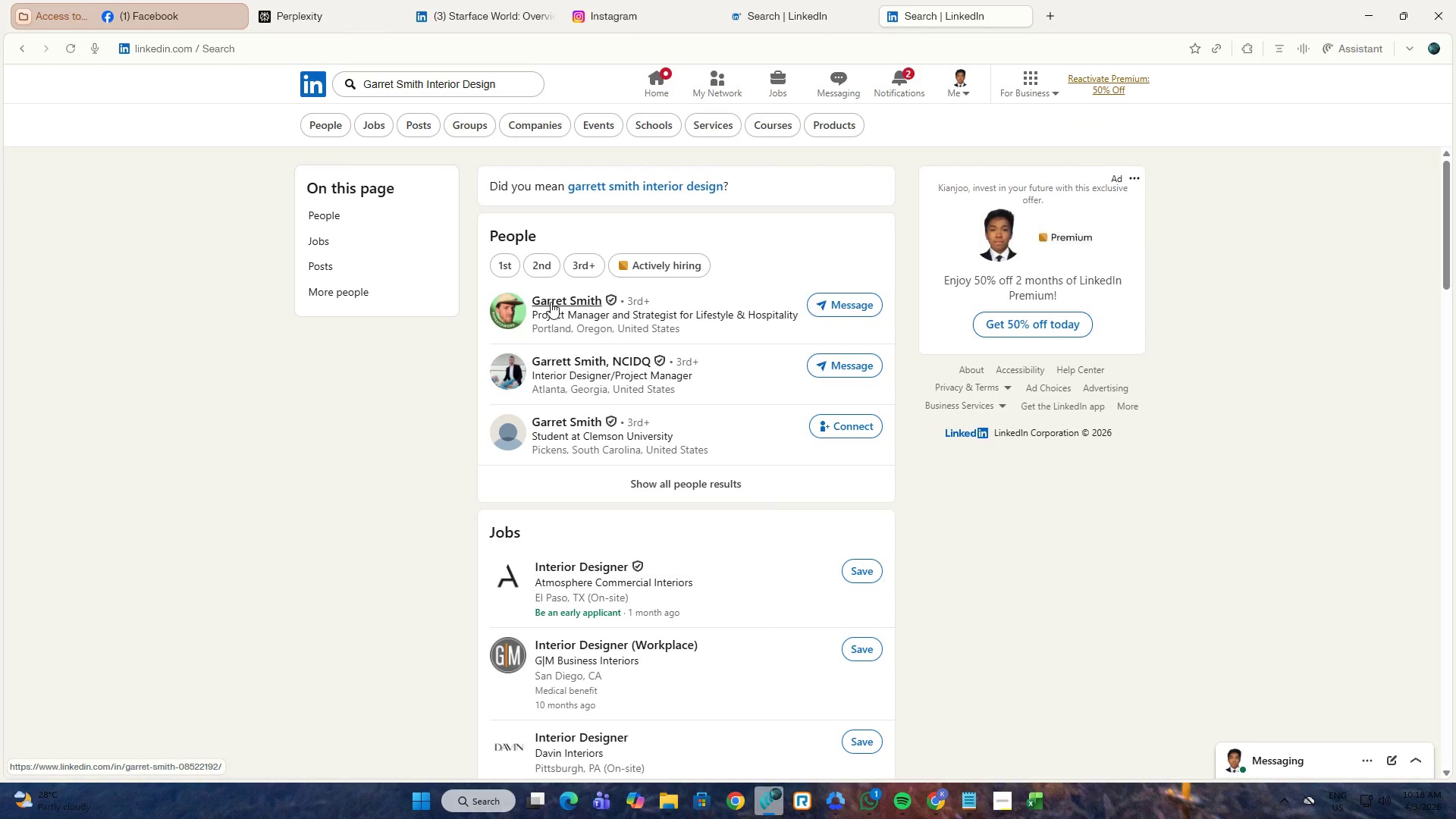 
left_click([551, 302])
 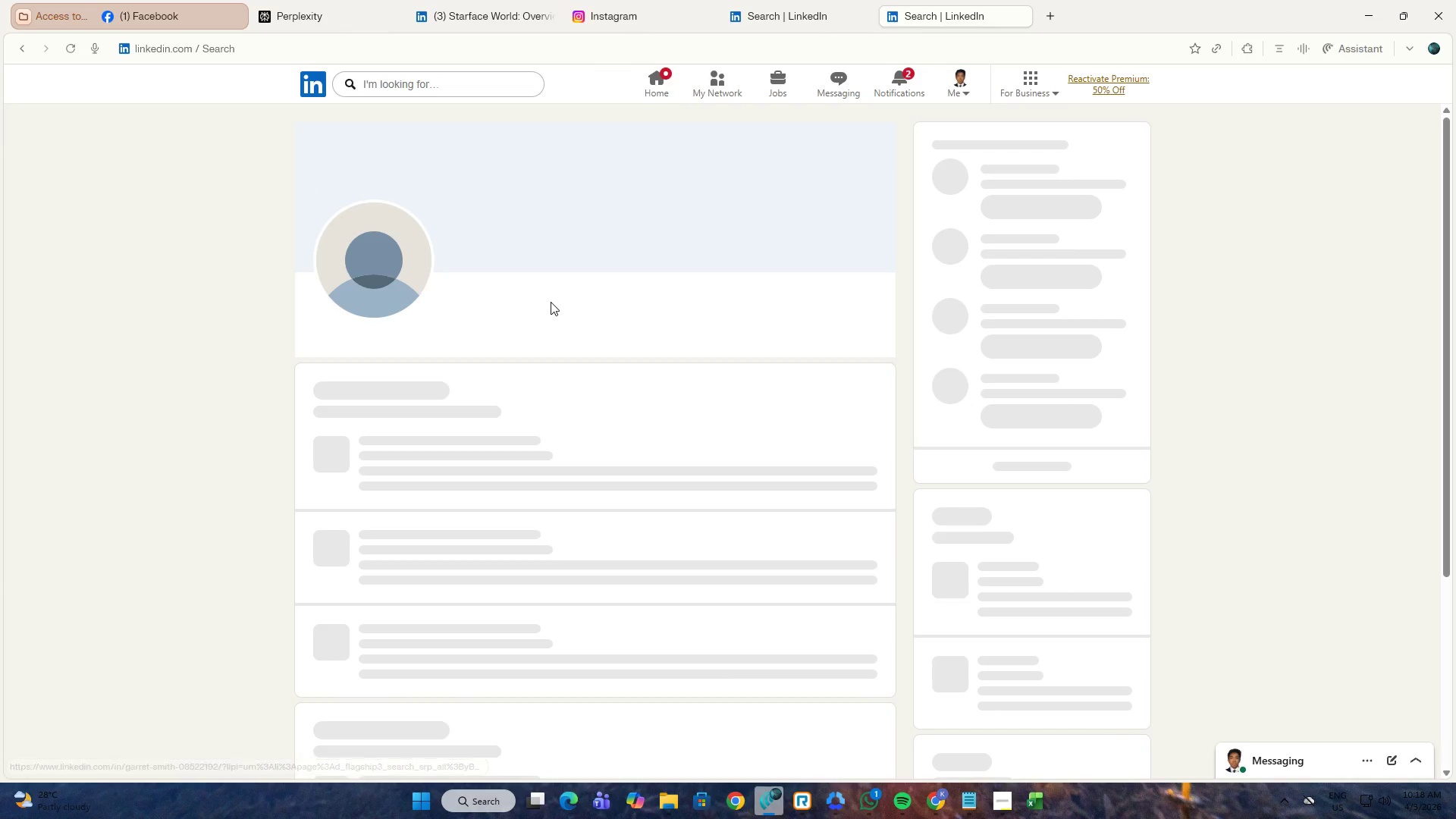 
mouse_move([837, 317])
 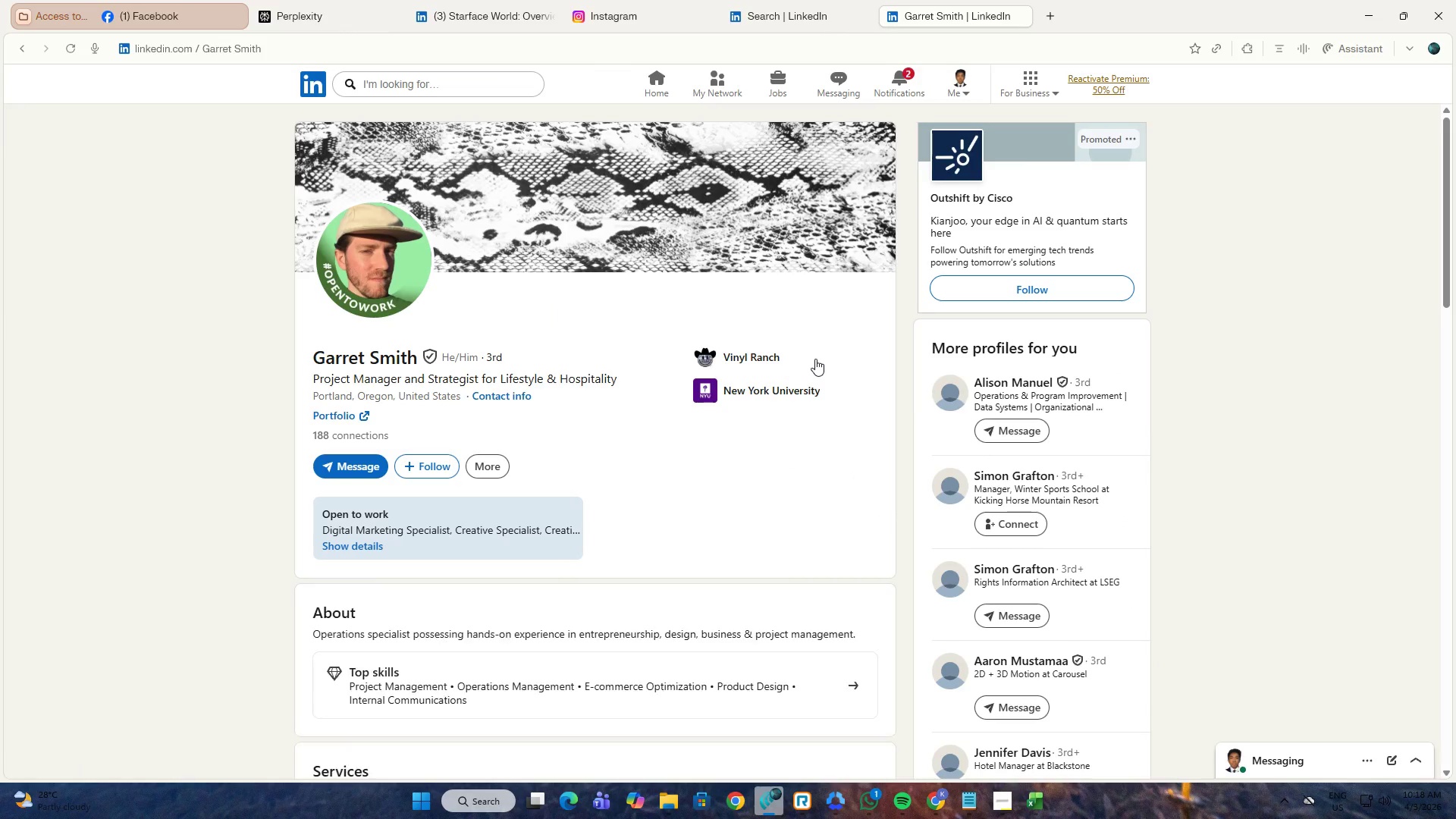 
left_click_drag(start_coordinate=[813, 359], to_coordinate=[723, 361])
 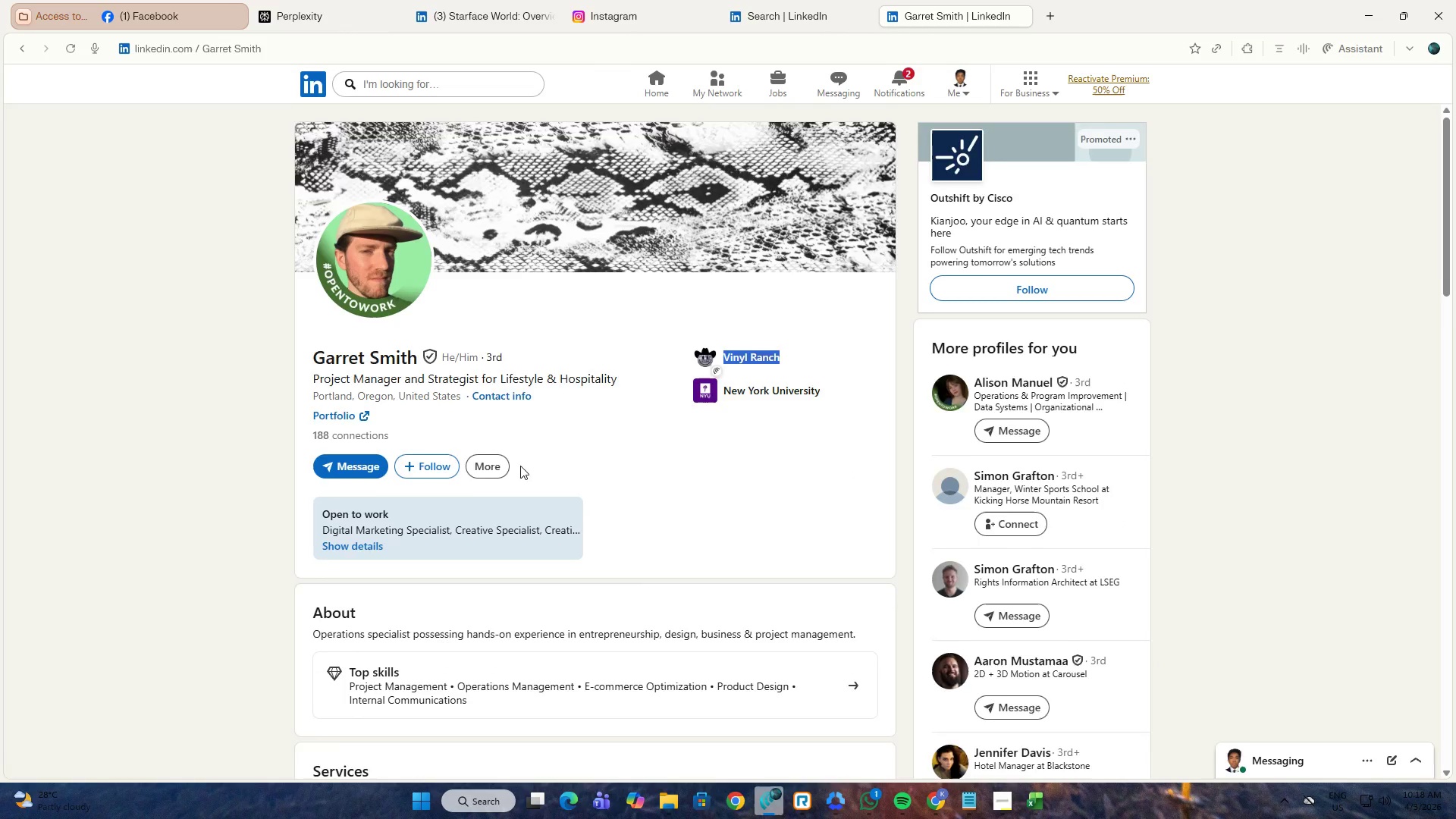 
key(Control+ControlLeft)
 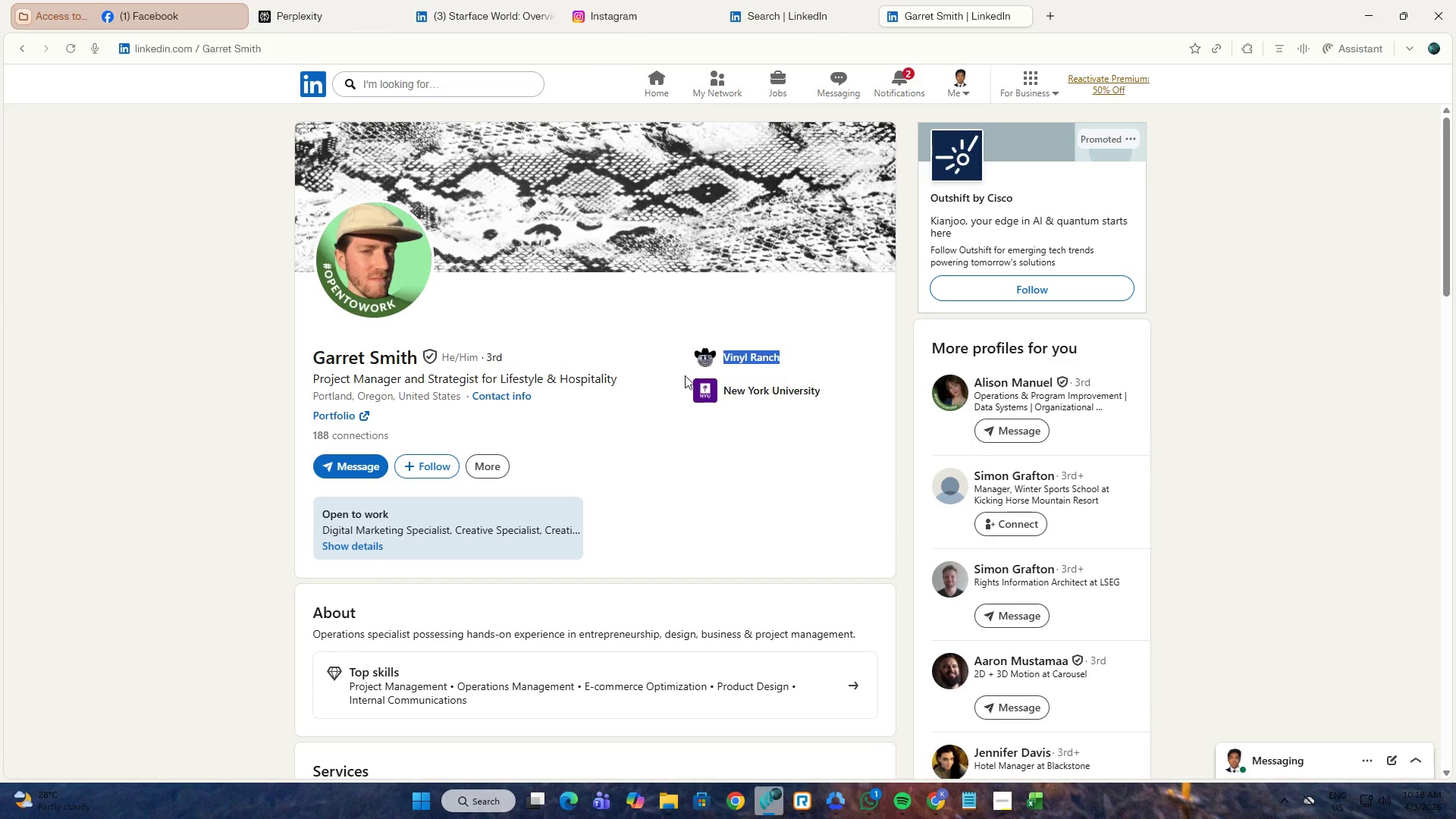 
key(Control+C)
 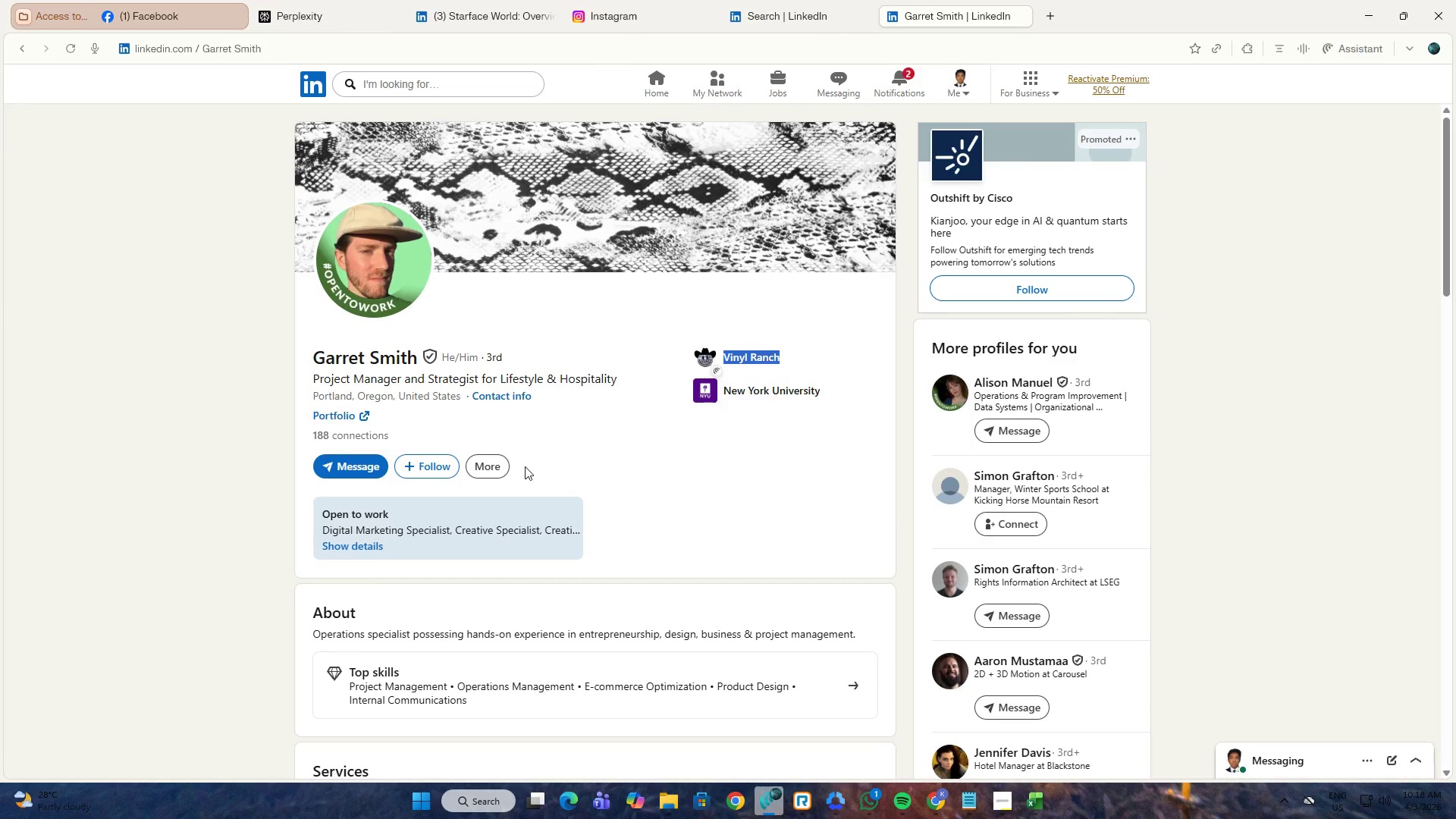 
scroll: coordinate [382, 434], scroll_direction: down, amount: 7.0
 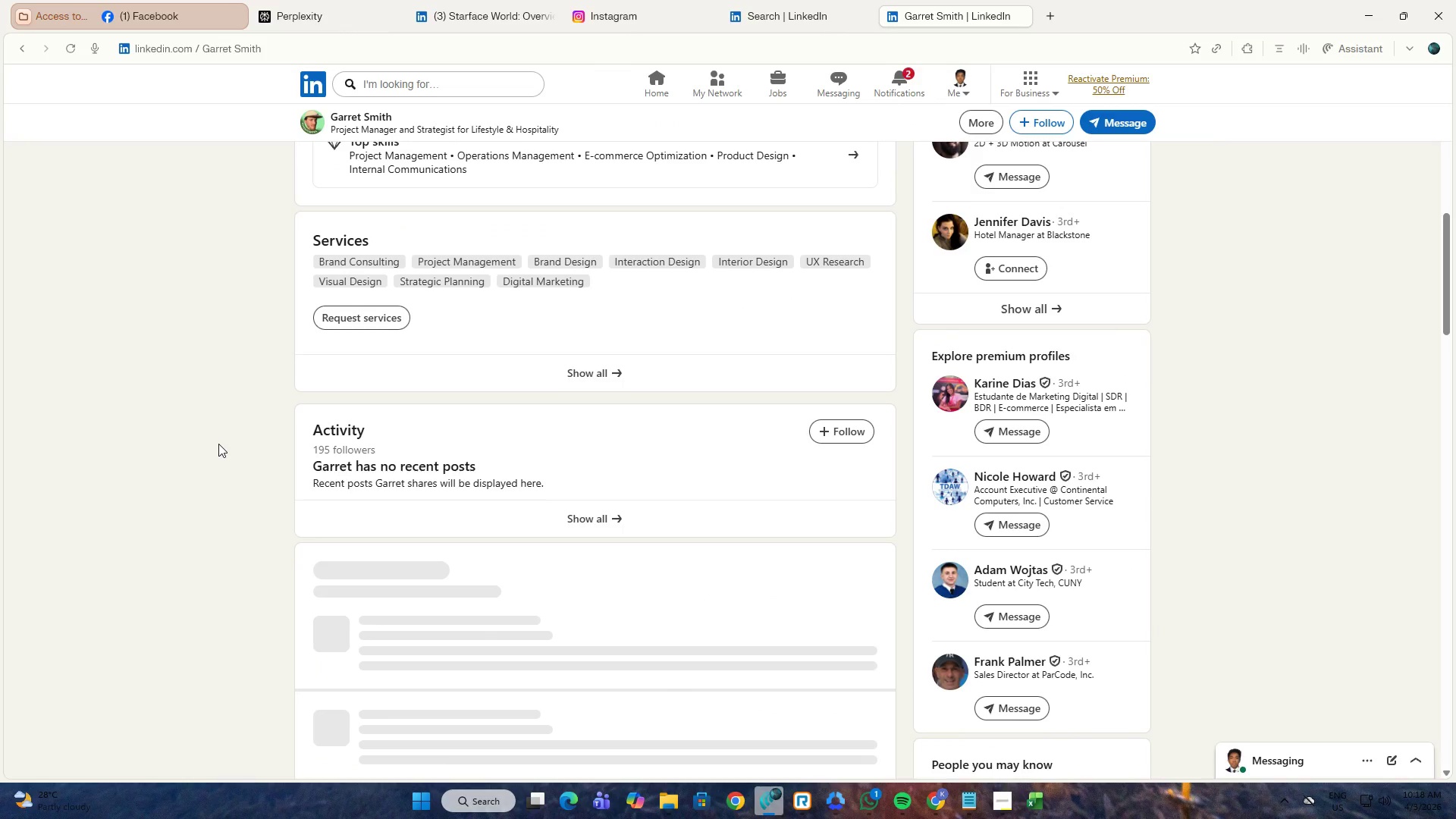 
key(Alt+AltLeft)
 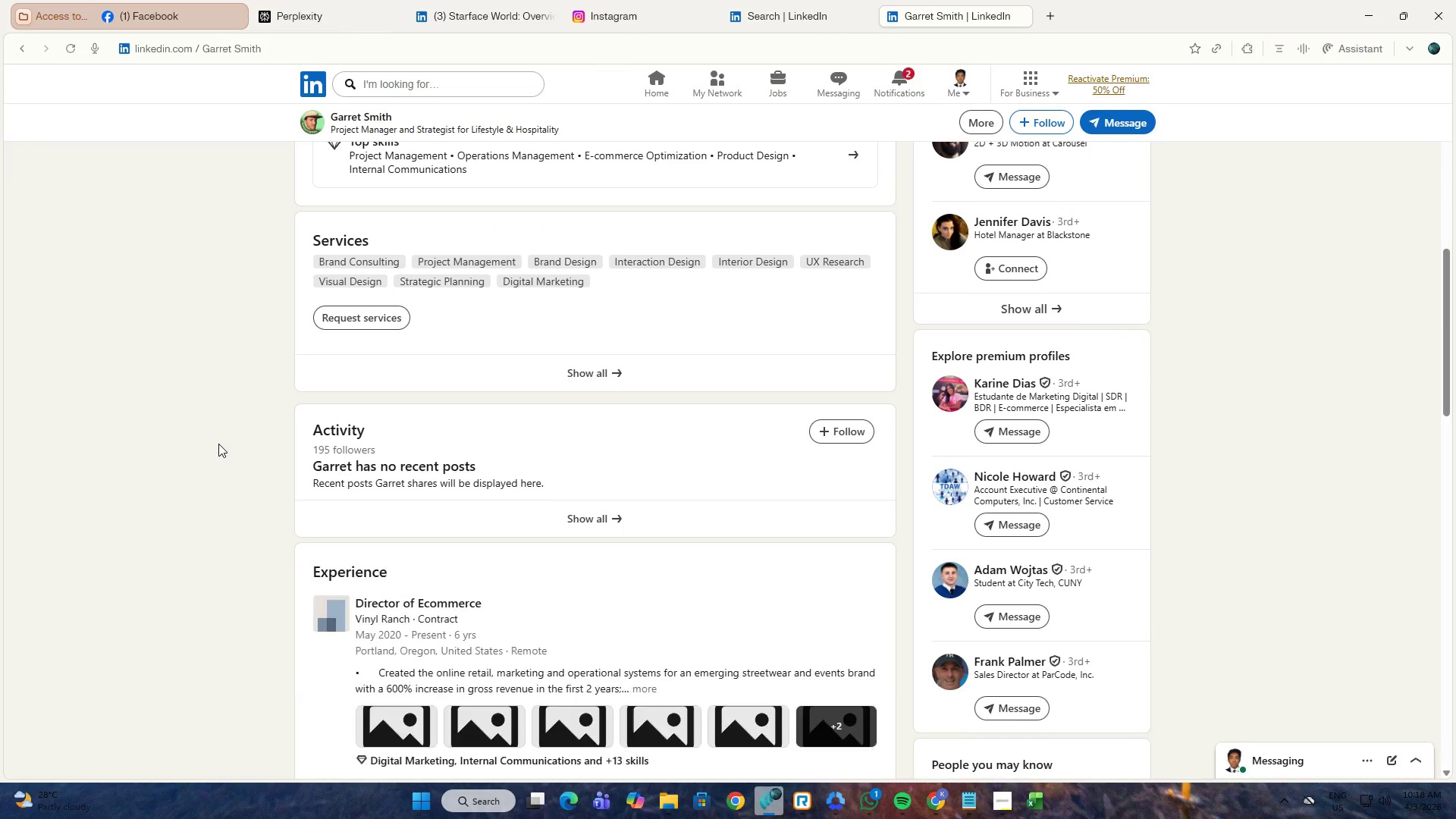 
key(Alt+Tab)
 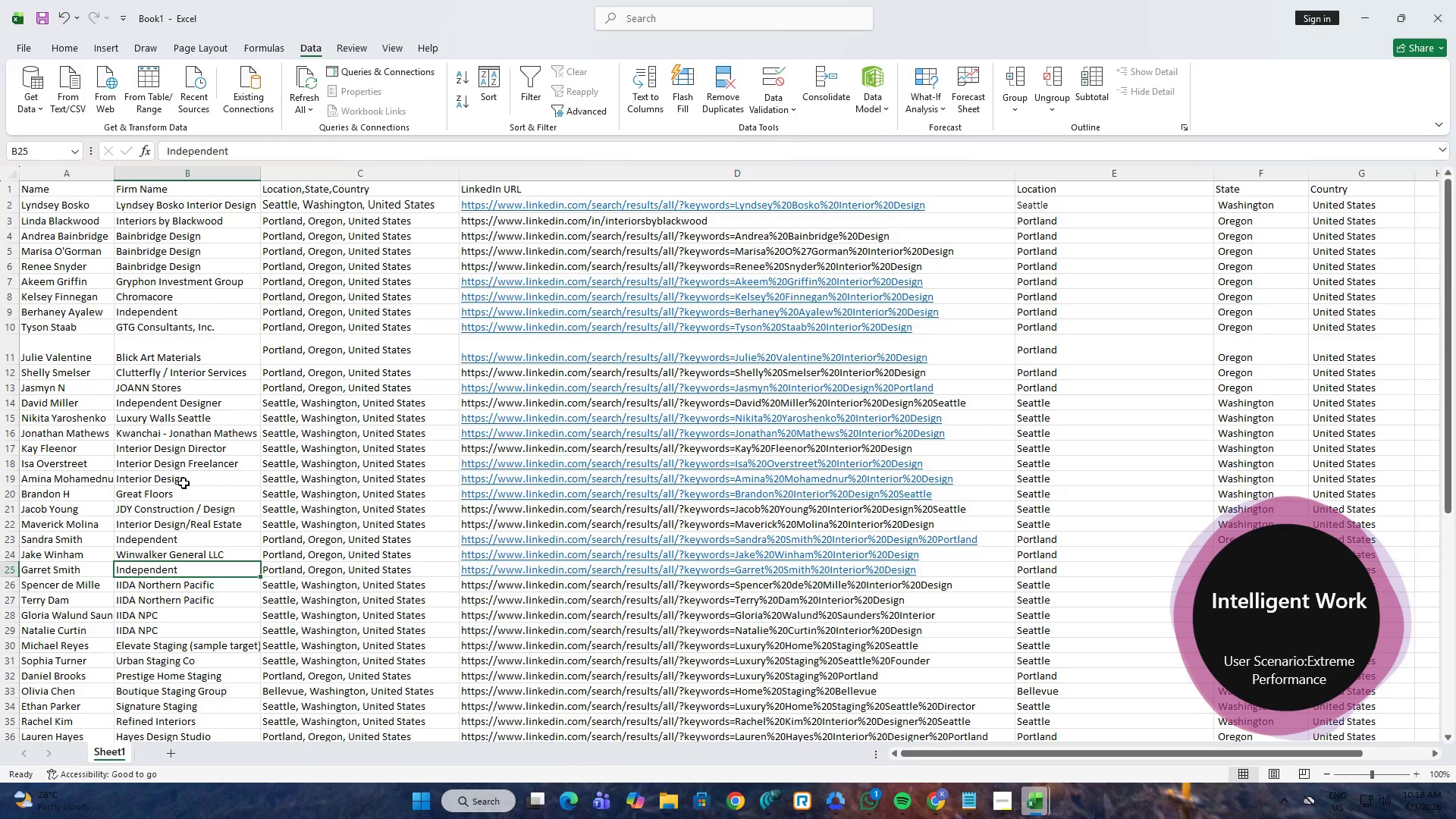 
left_click([225, 149])
 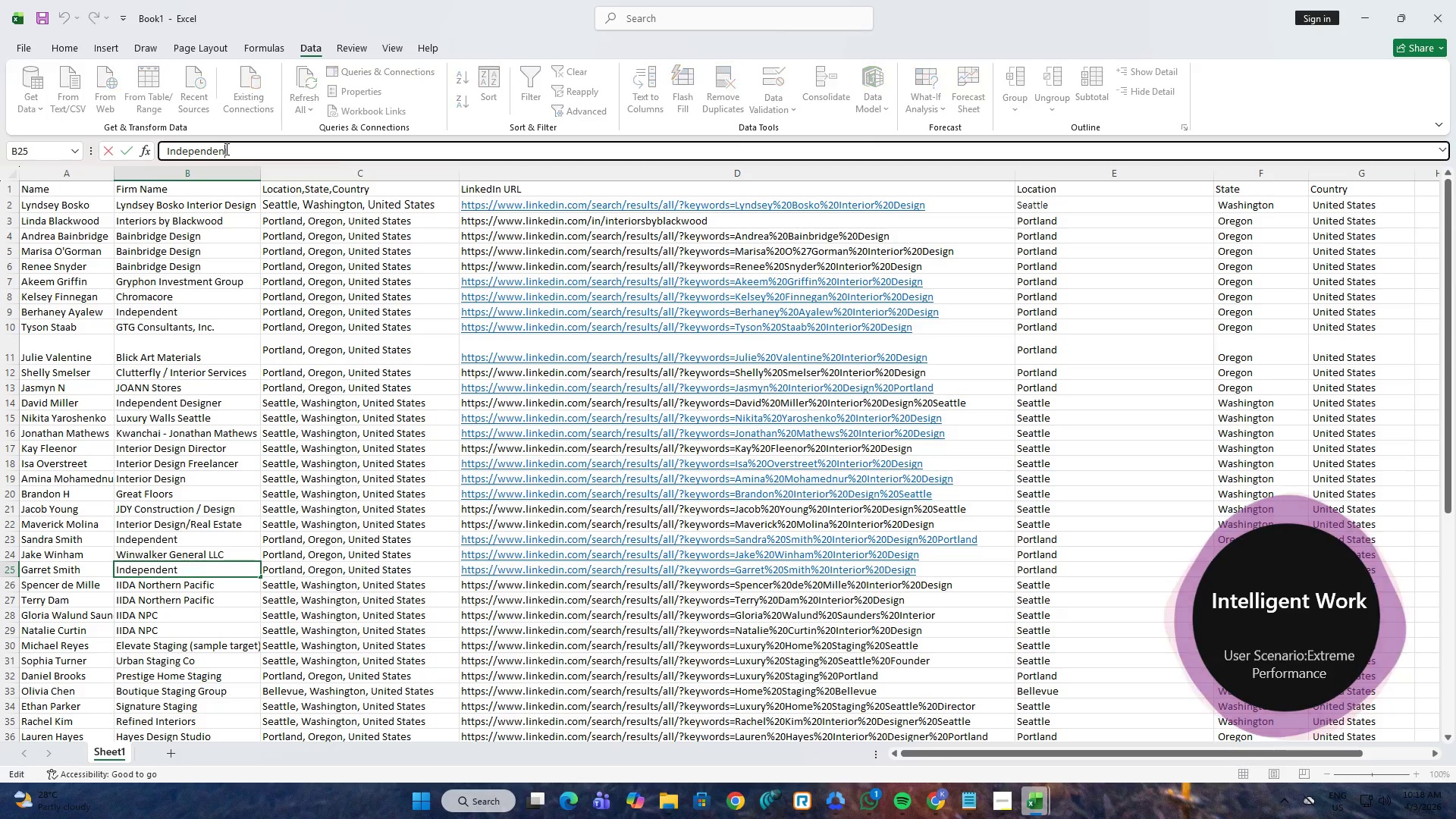 
key(Control+A)
 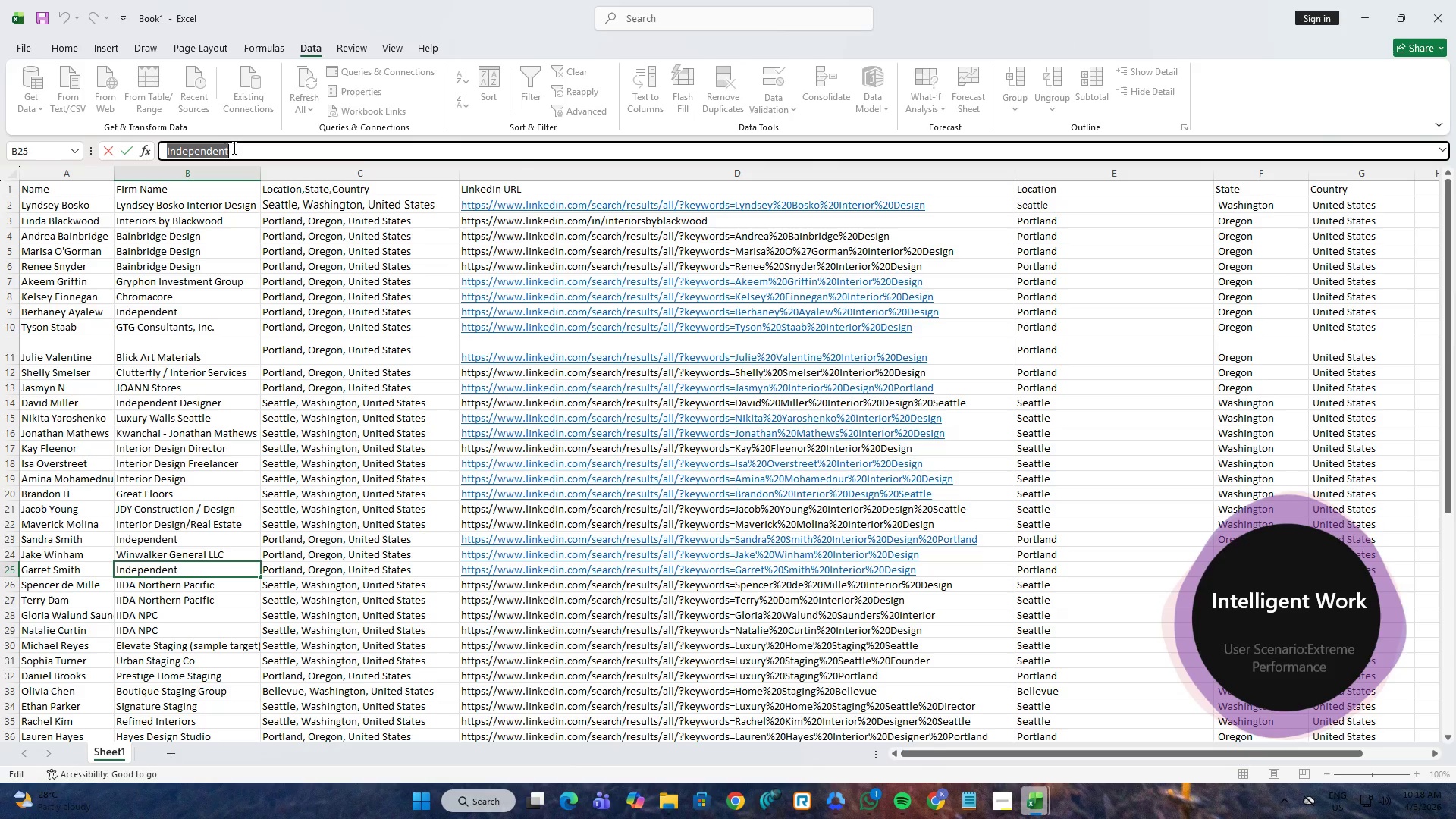 
key(Control+V)
 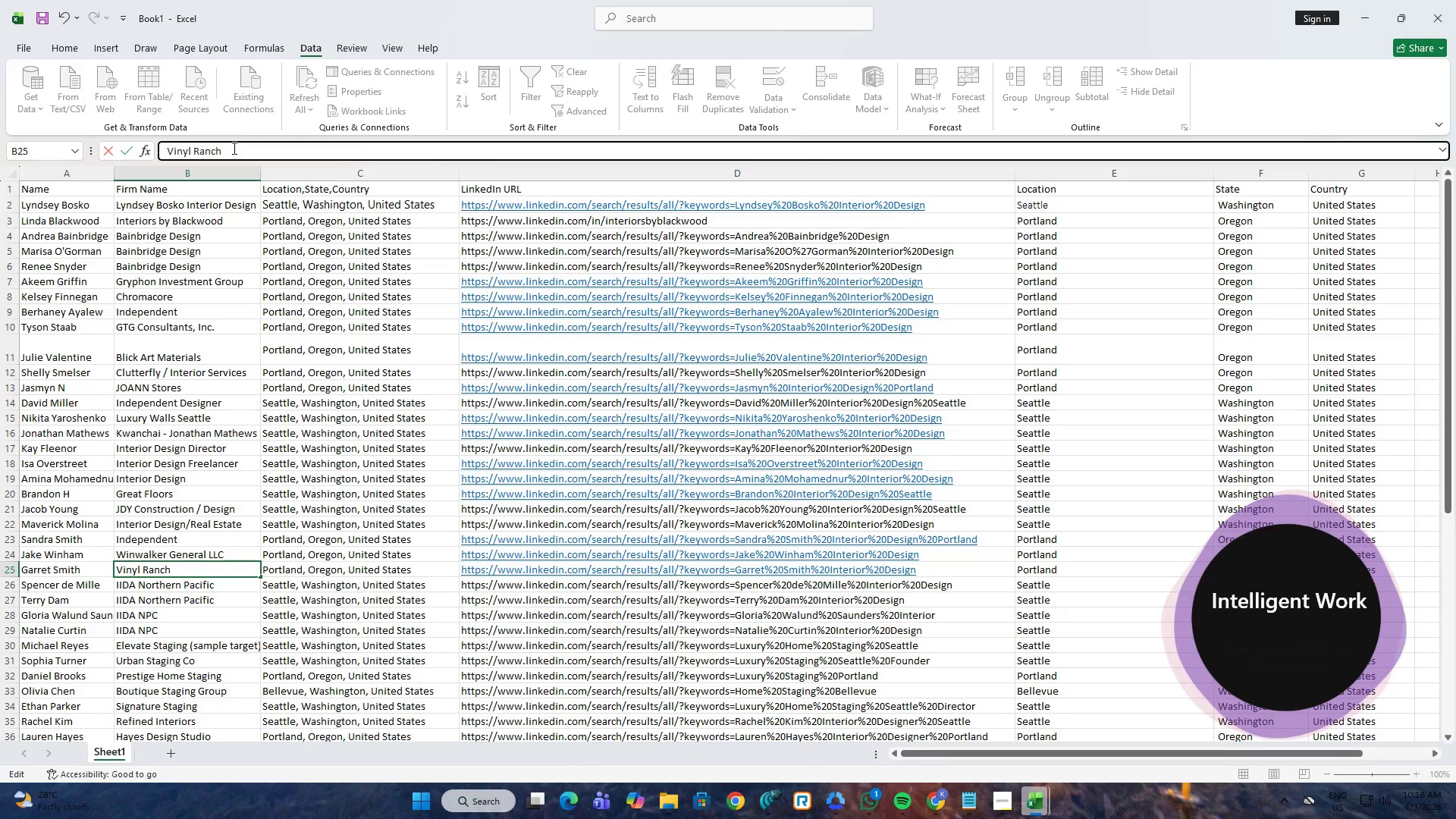 
key(NumpadEnter)
 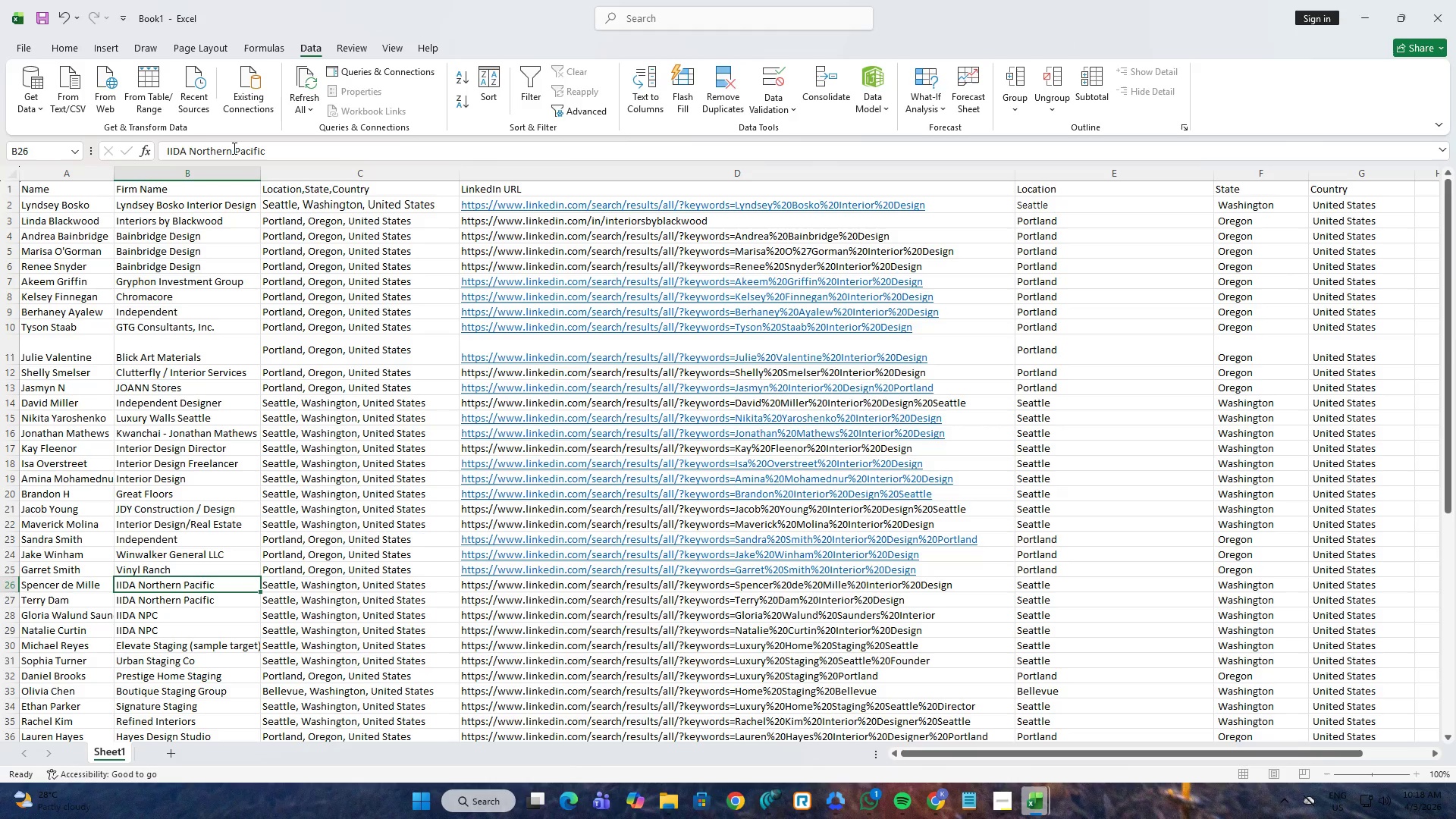 
key(Alt+AltLeft)
 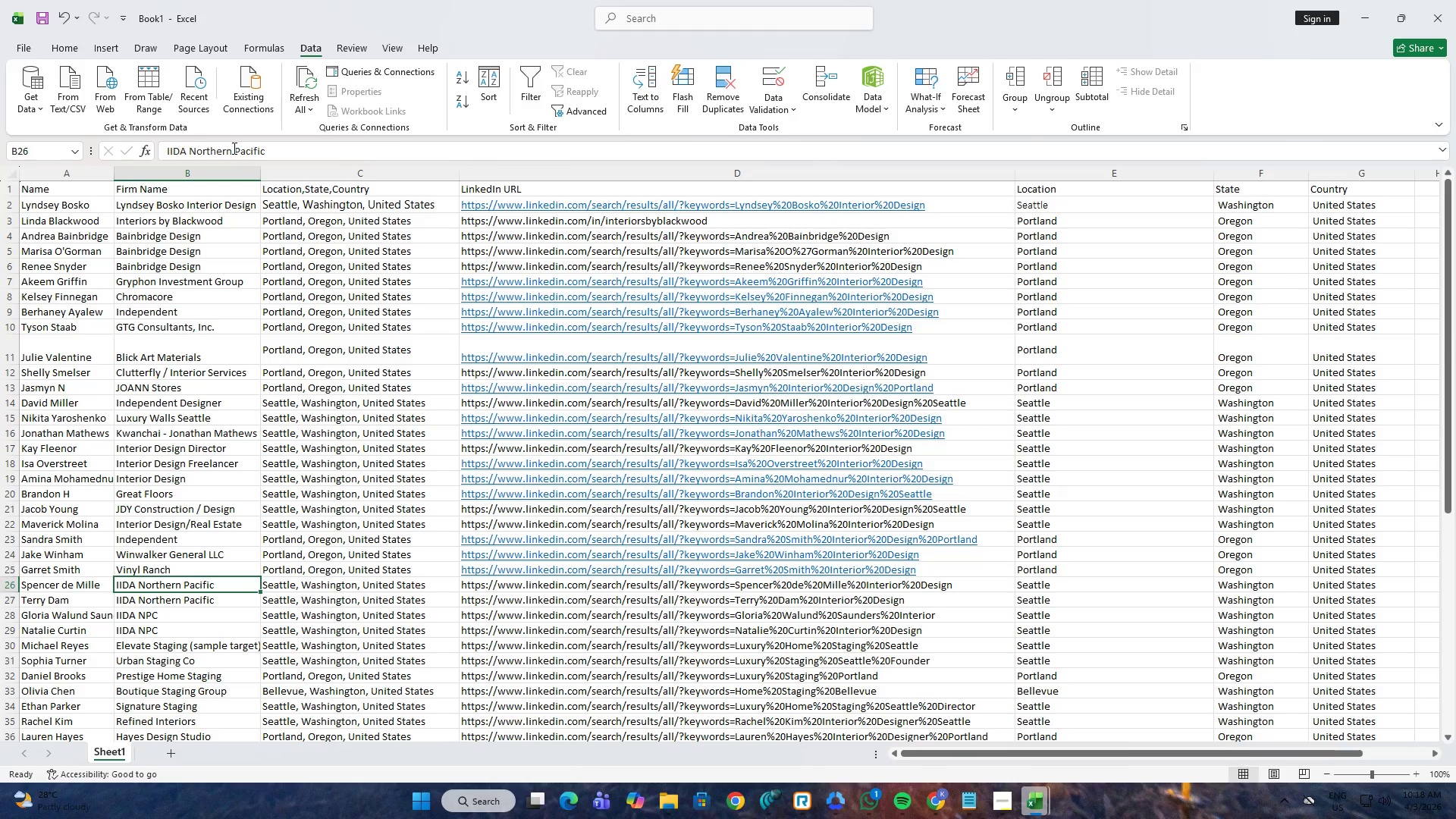 
key(Alt+Tab)
 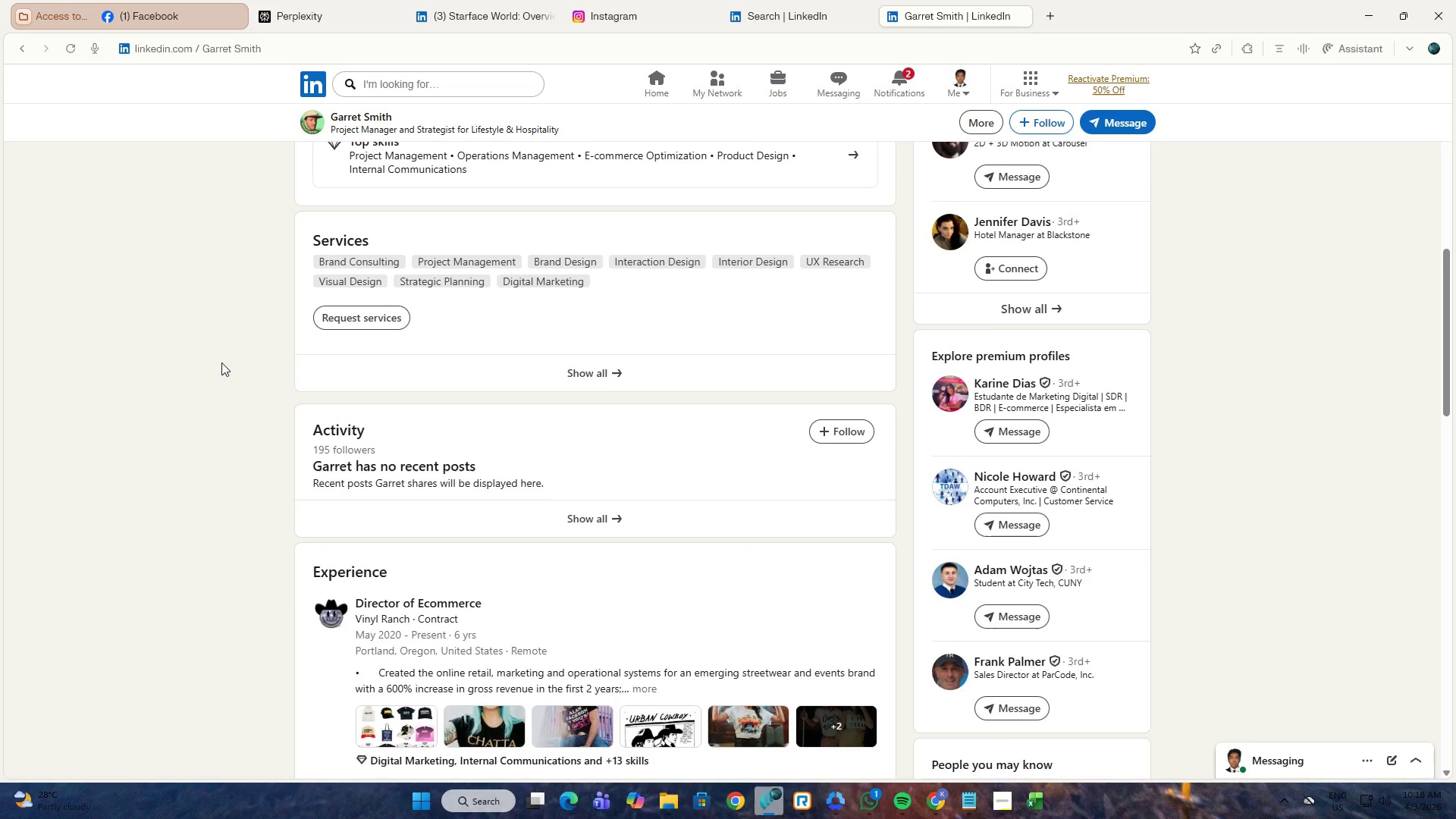 
scroll: coordinate [206, 391], scroll_direction: up, amount: 10.0
 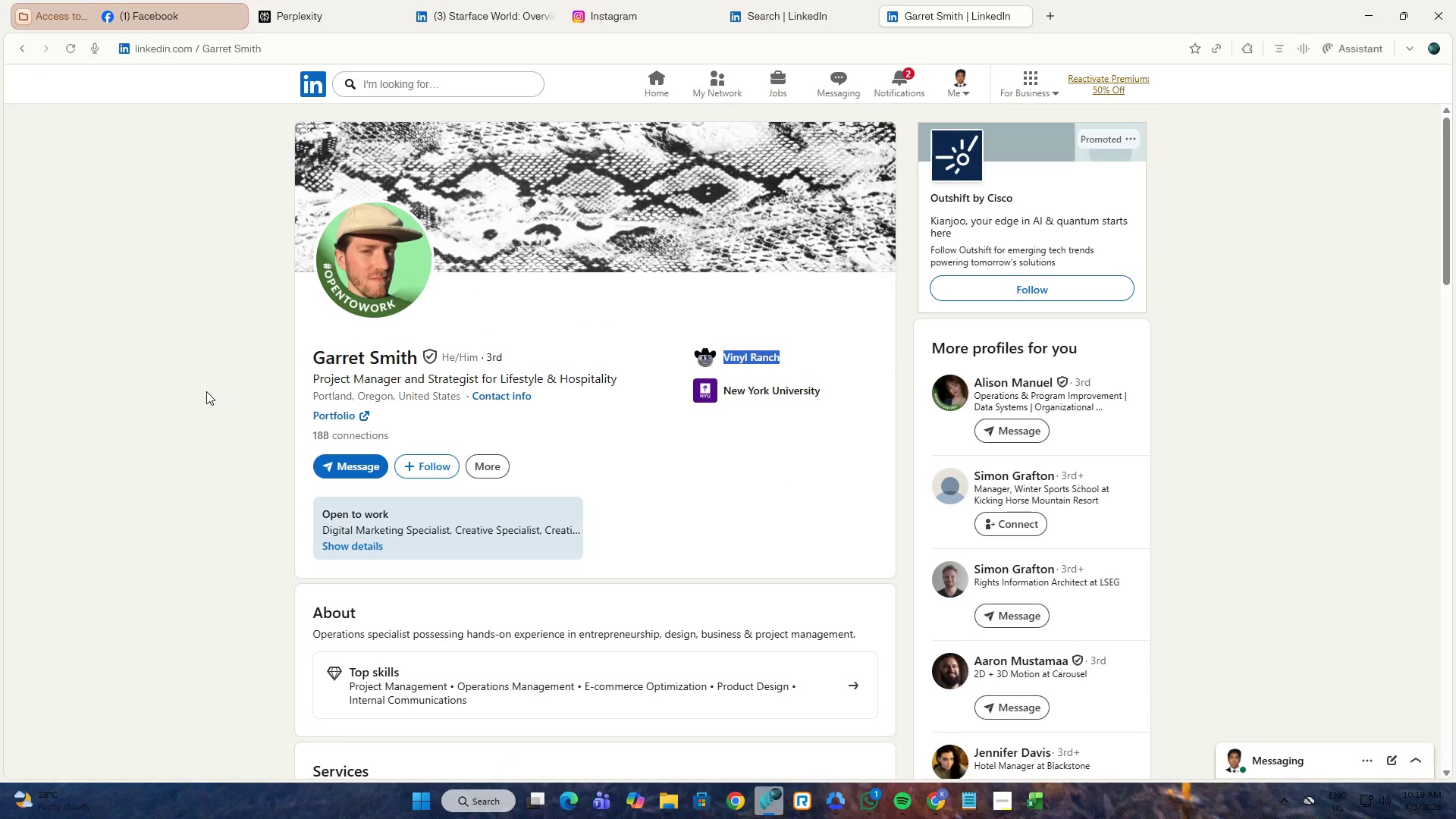 
key(Alt+AltLeft)
 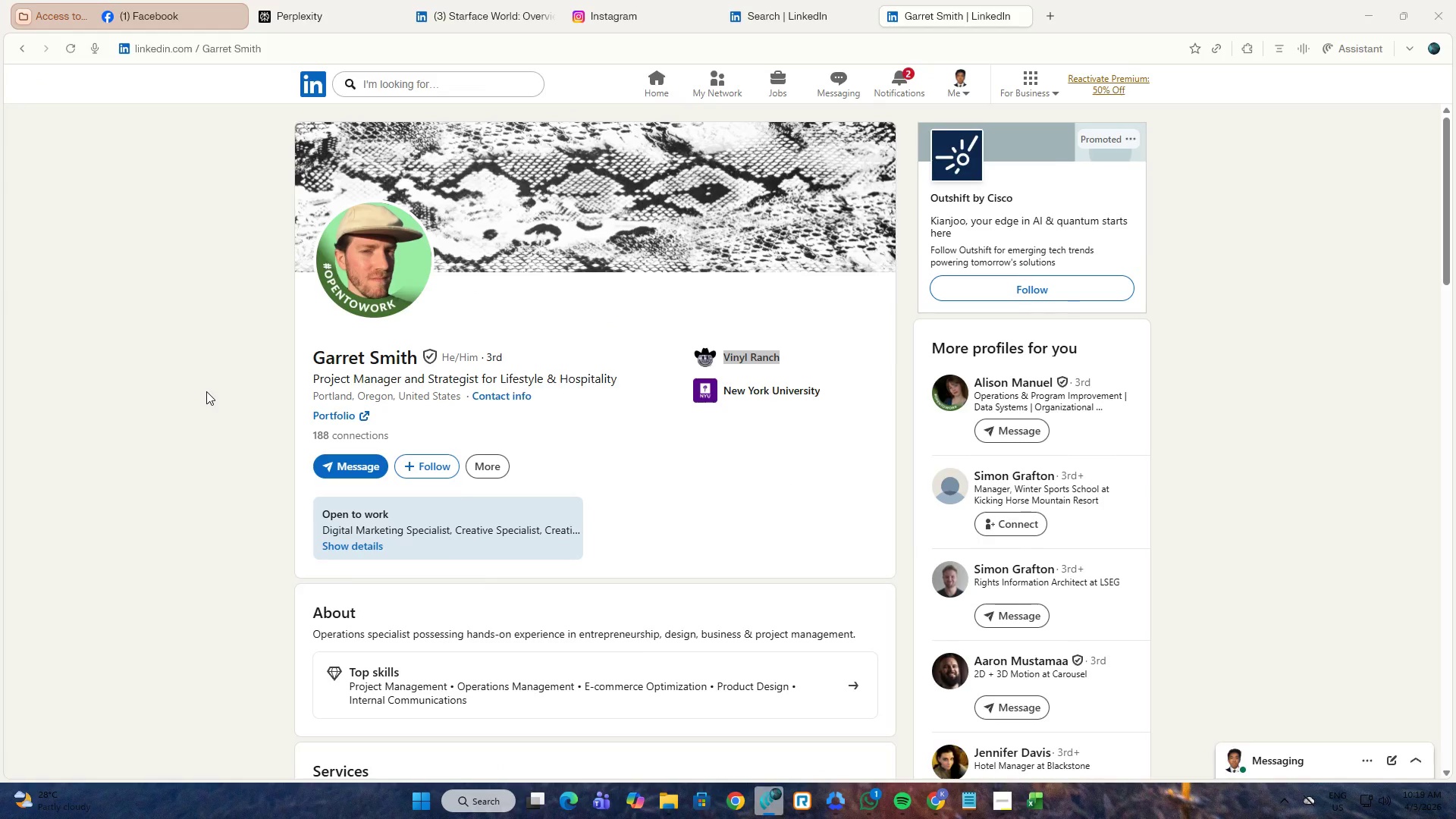 
key(Alt+Tab)
 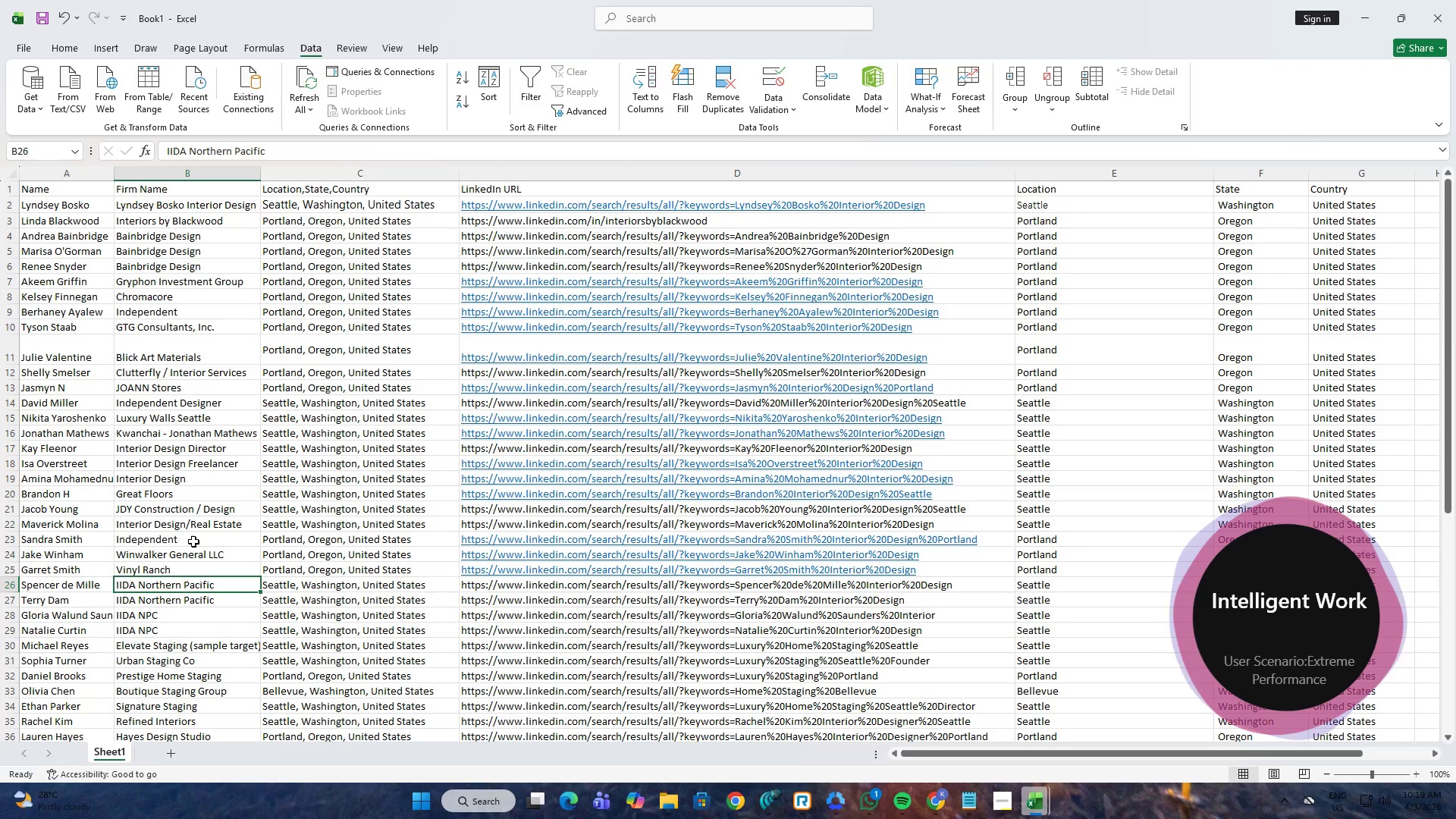 
scroll: coordinate [193, 541], scroll_direction: down, amount: 3.0
 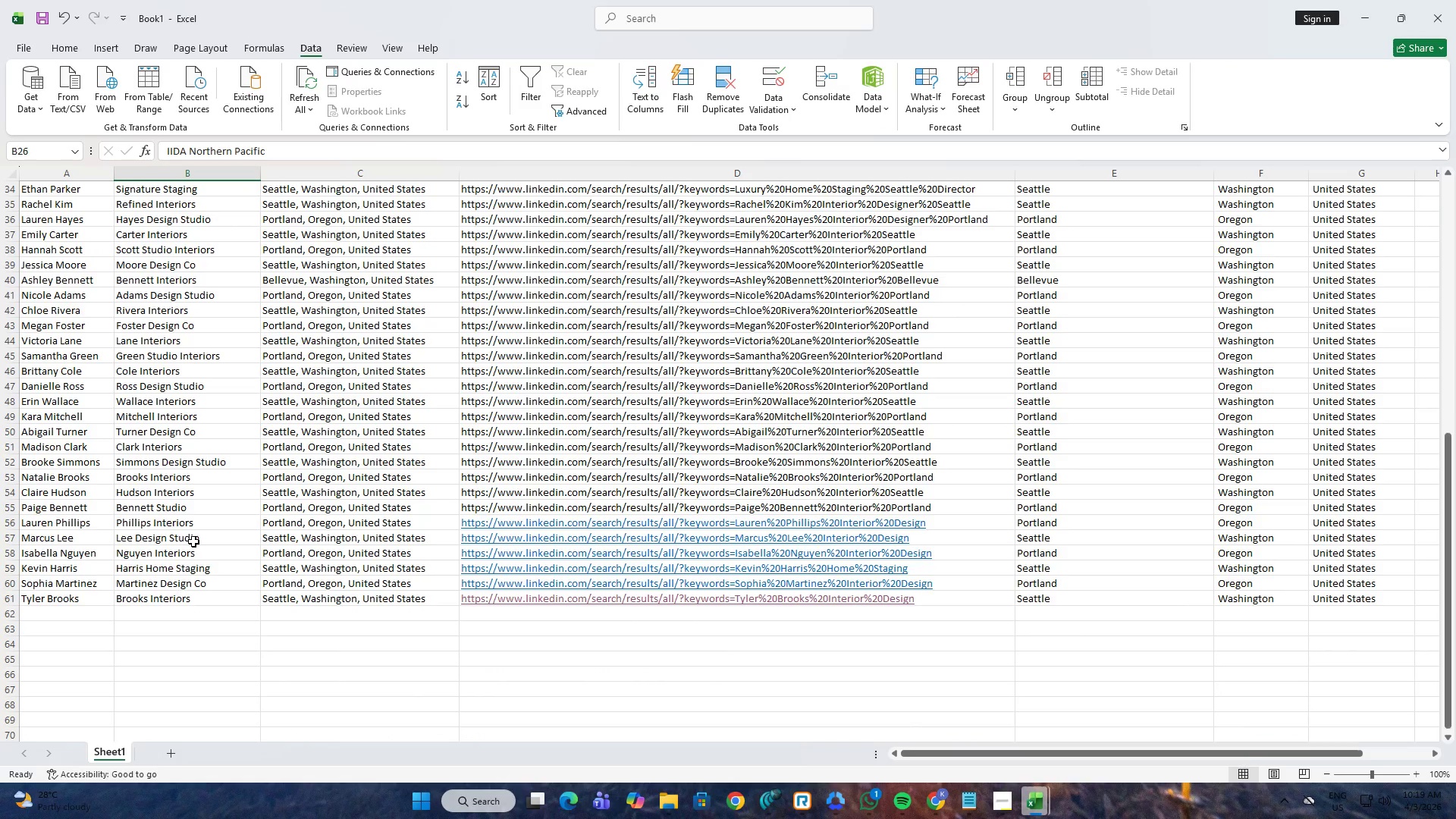 
scroll: coordinate [193, 541], scroll_direction: up, amount: 9.0
 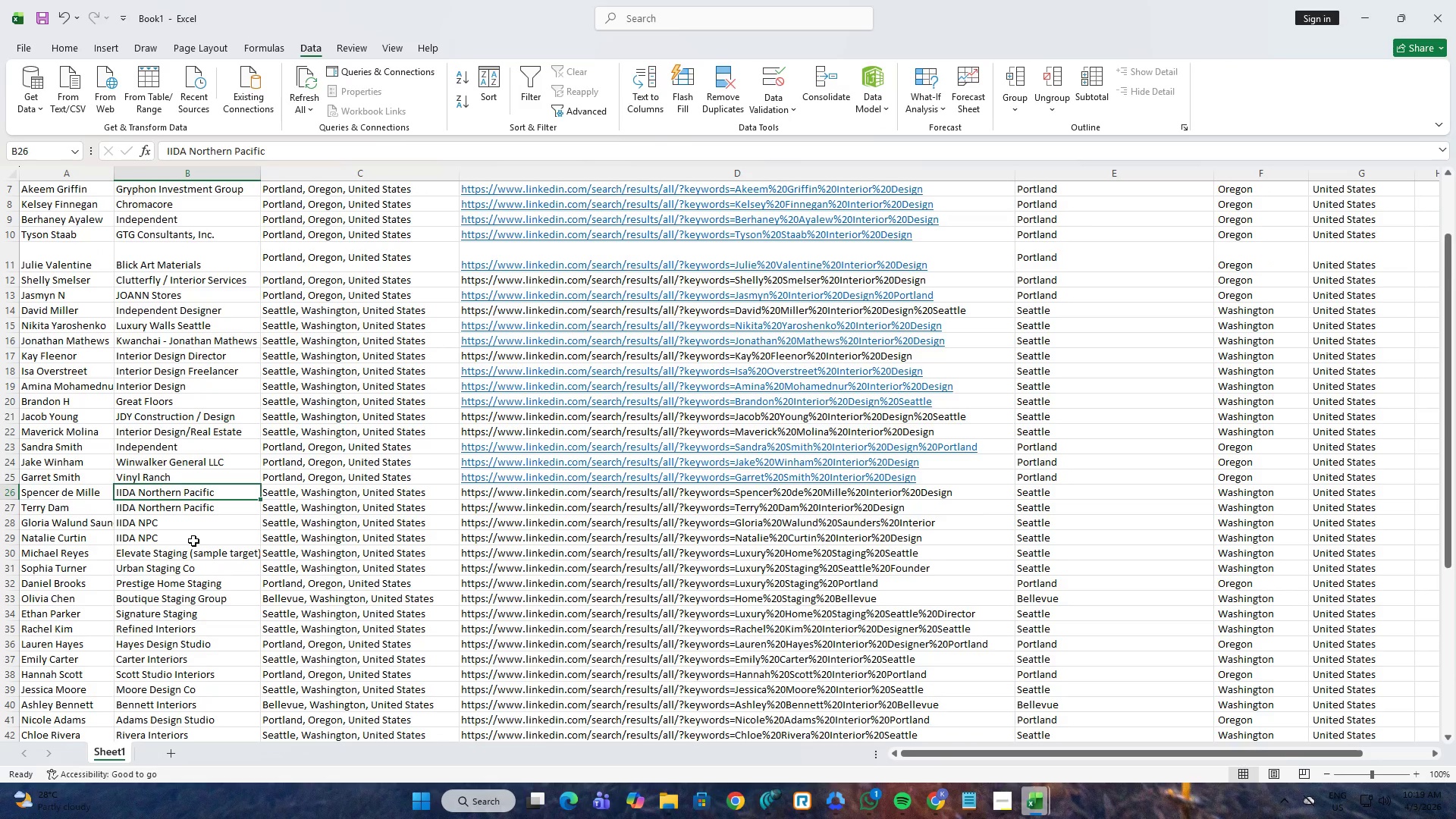 
key(Alt+AltLeft)
 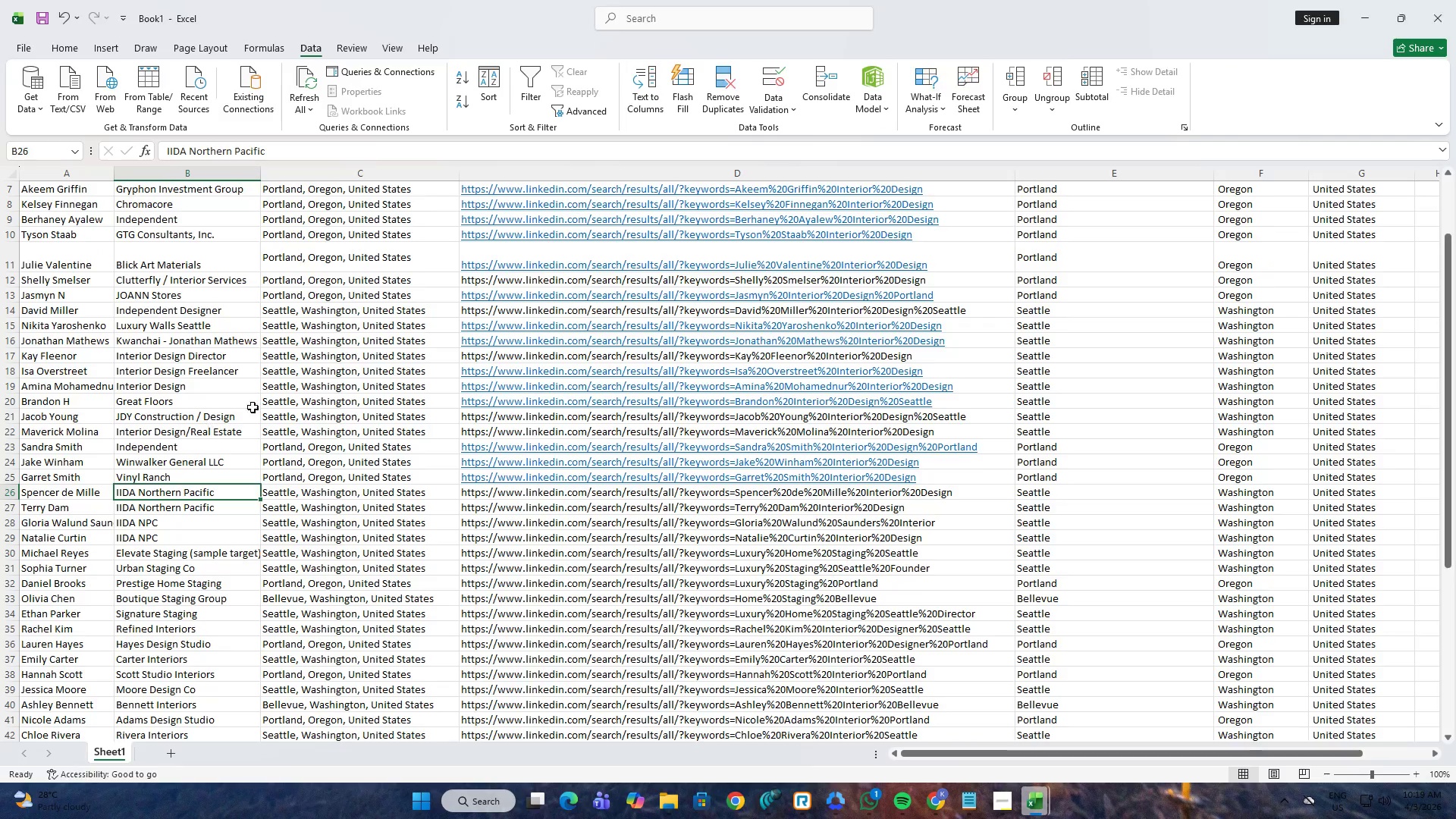 
key(Alt+Tab)
 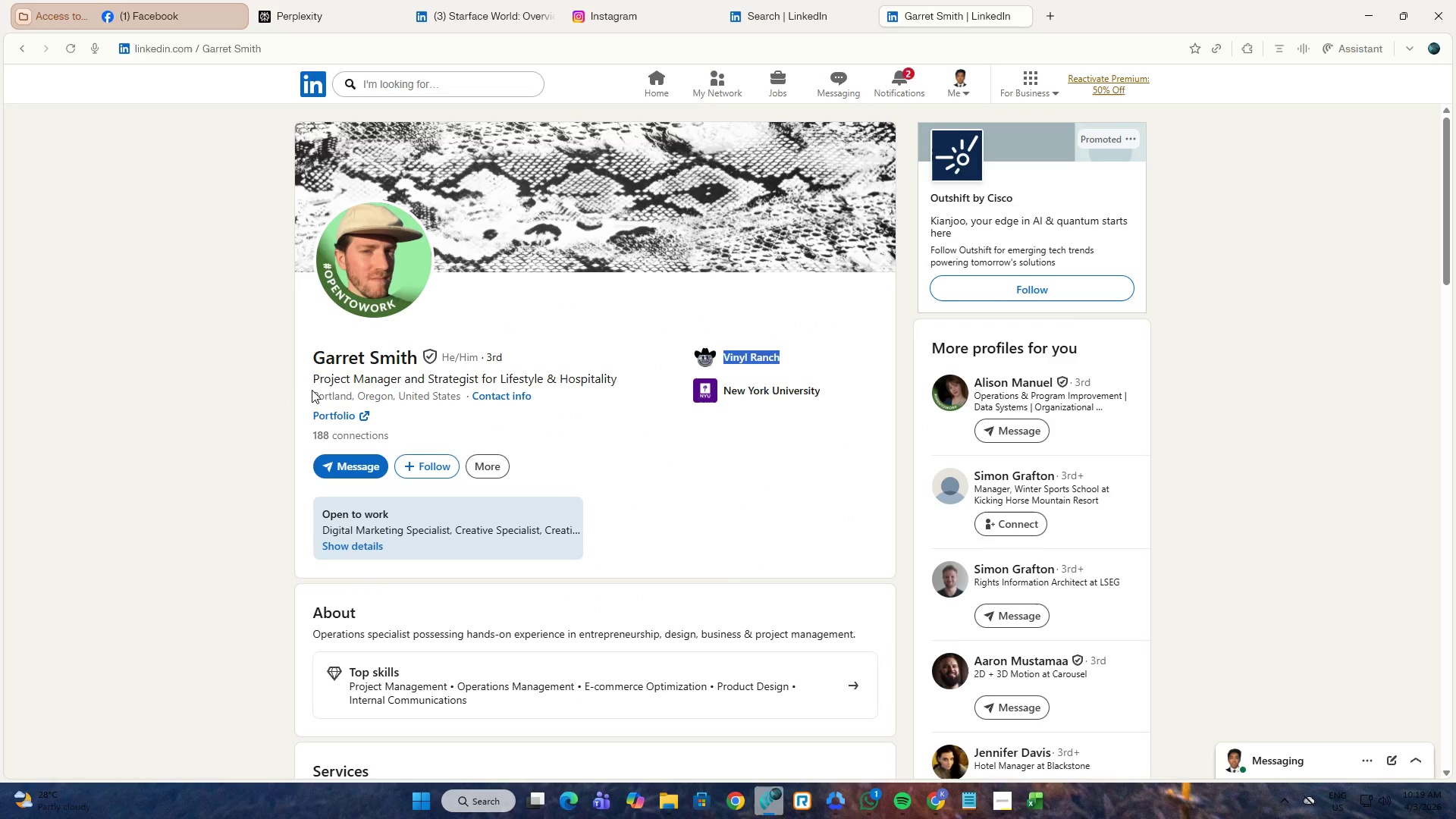 
key(Control+ControlLeft)
 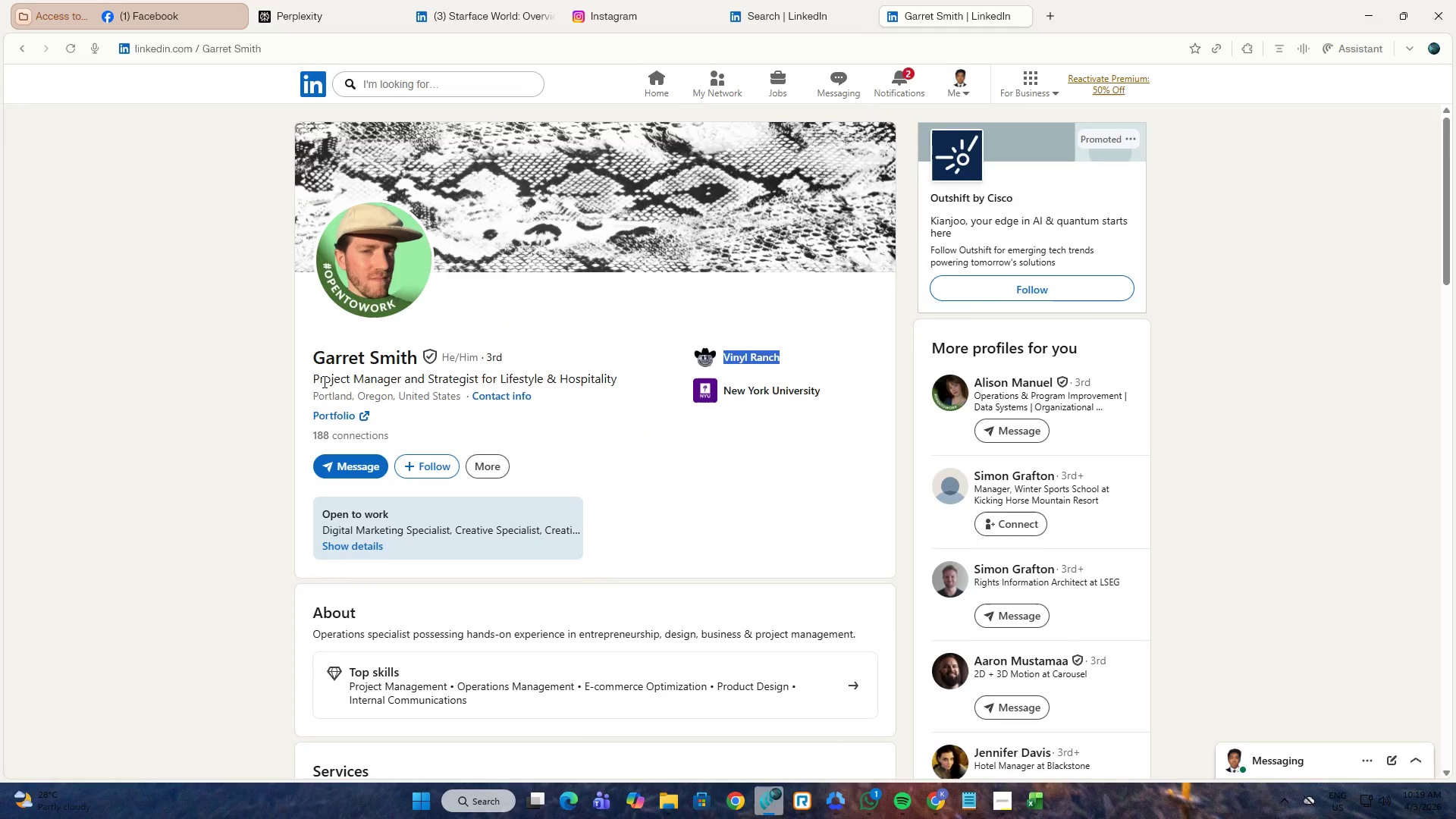 
key(Control+W)
 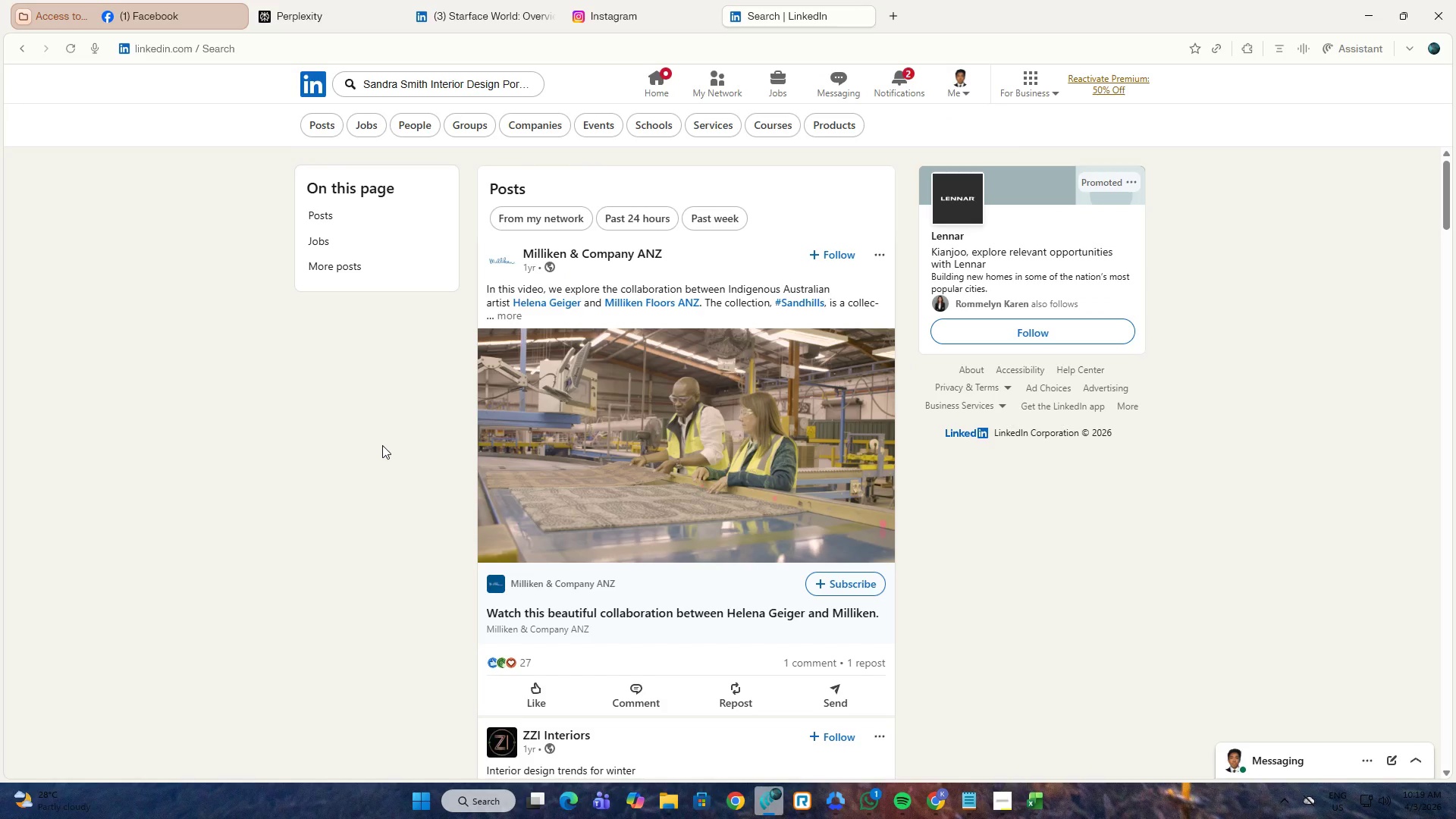 
key(Control+ControlLeft)
 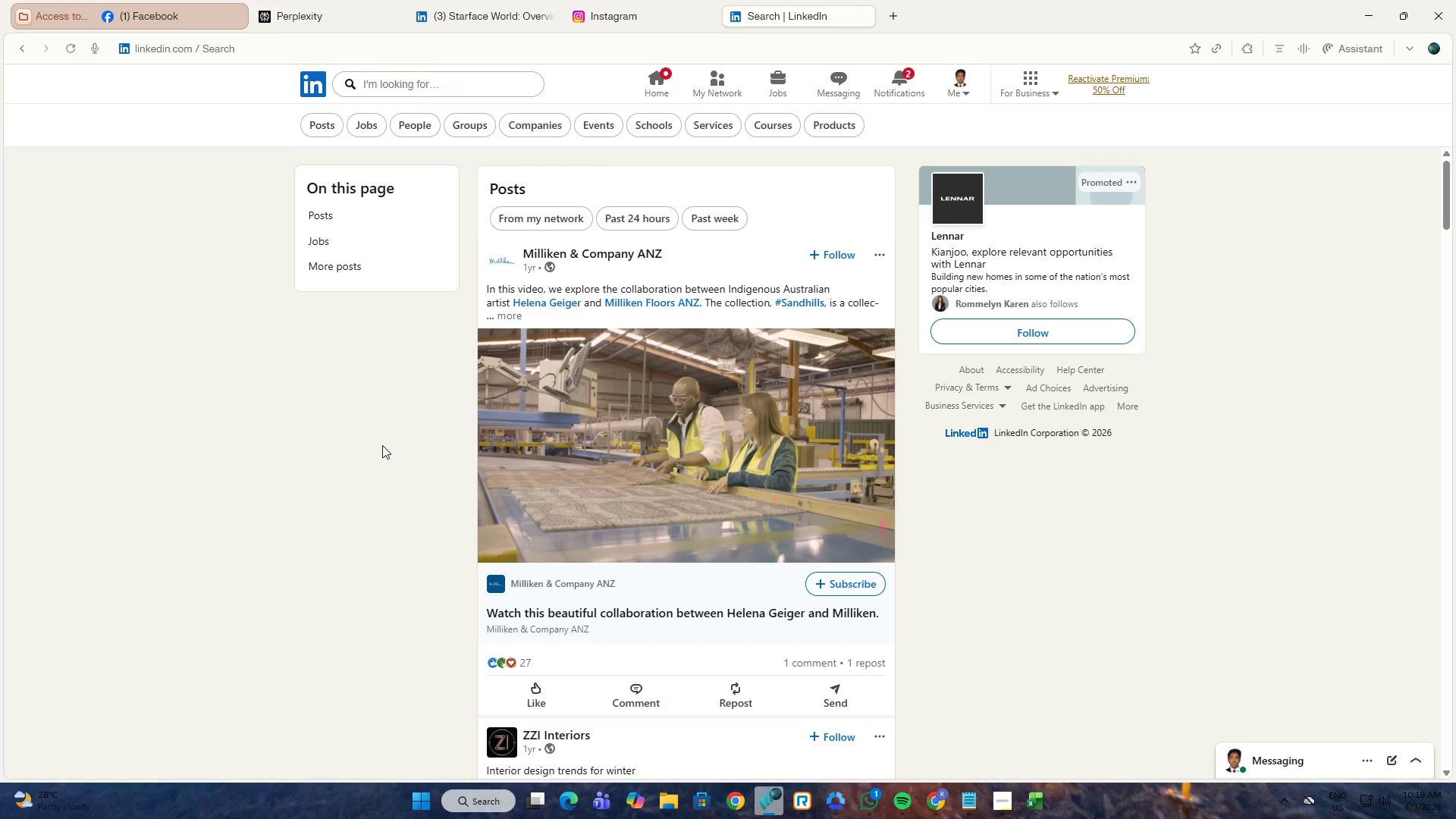 
key(Control+W)
 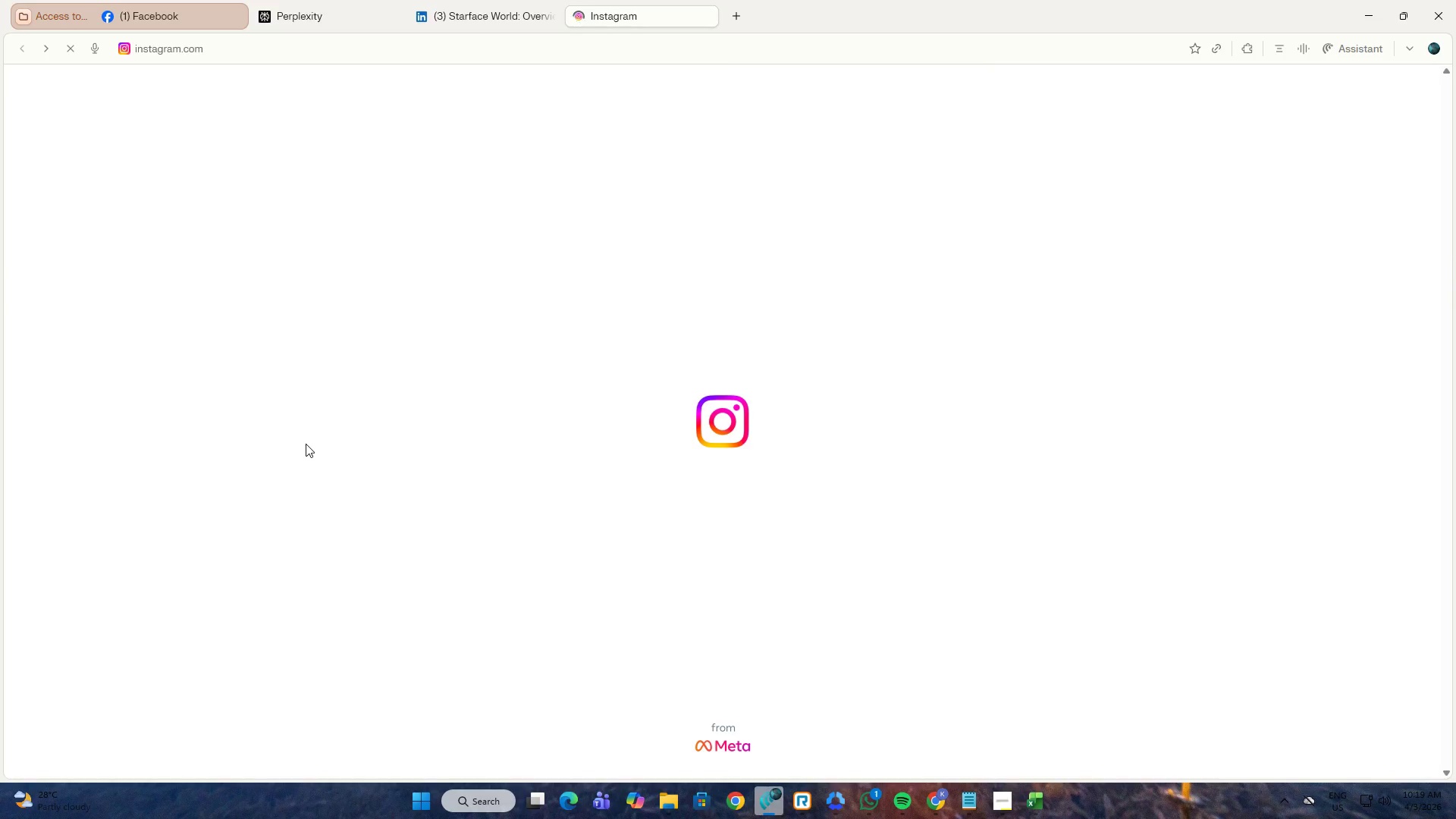 
key(Alt+AltLeft)
 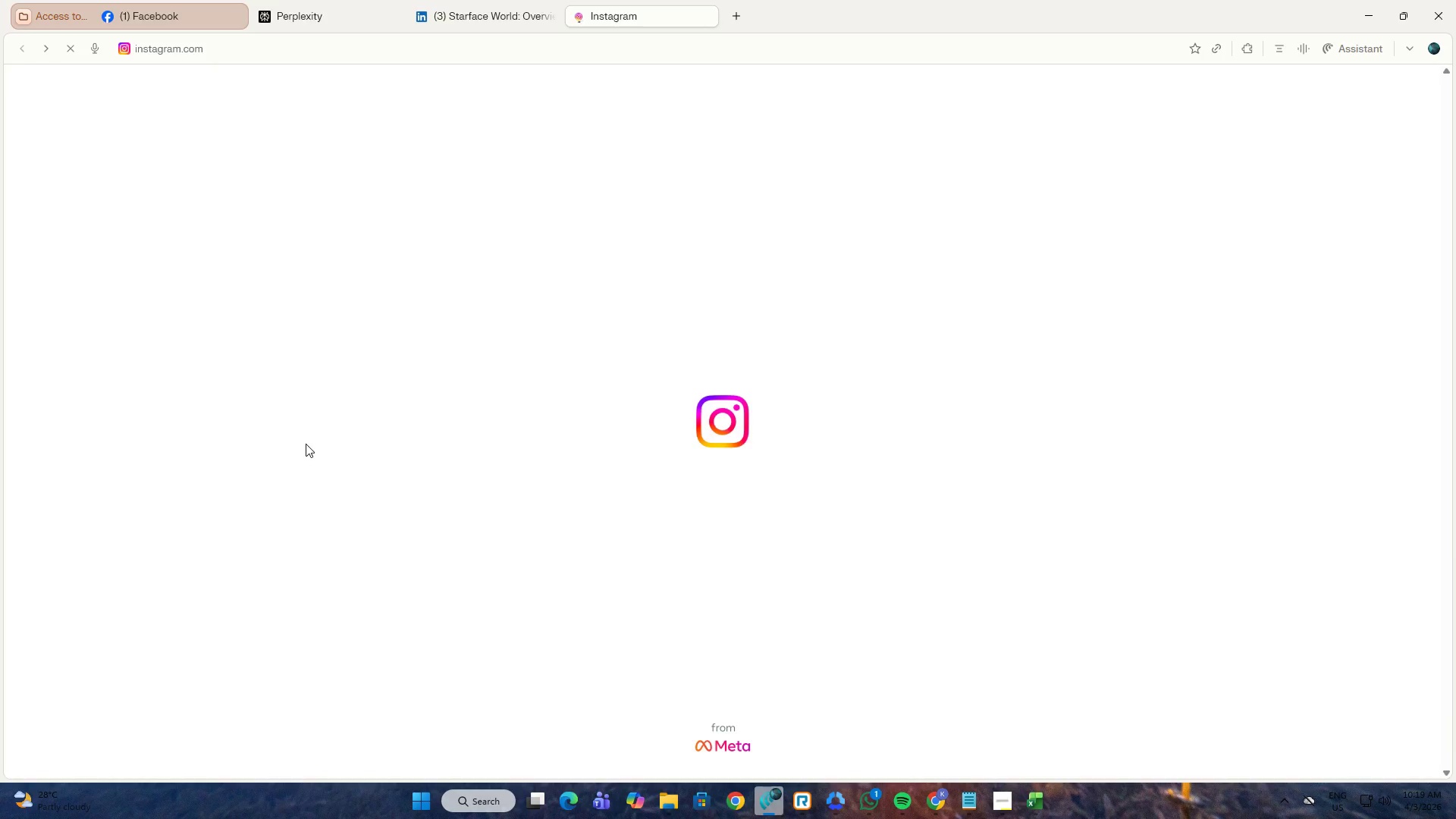 
key(Alt+Tab)
 